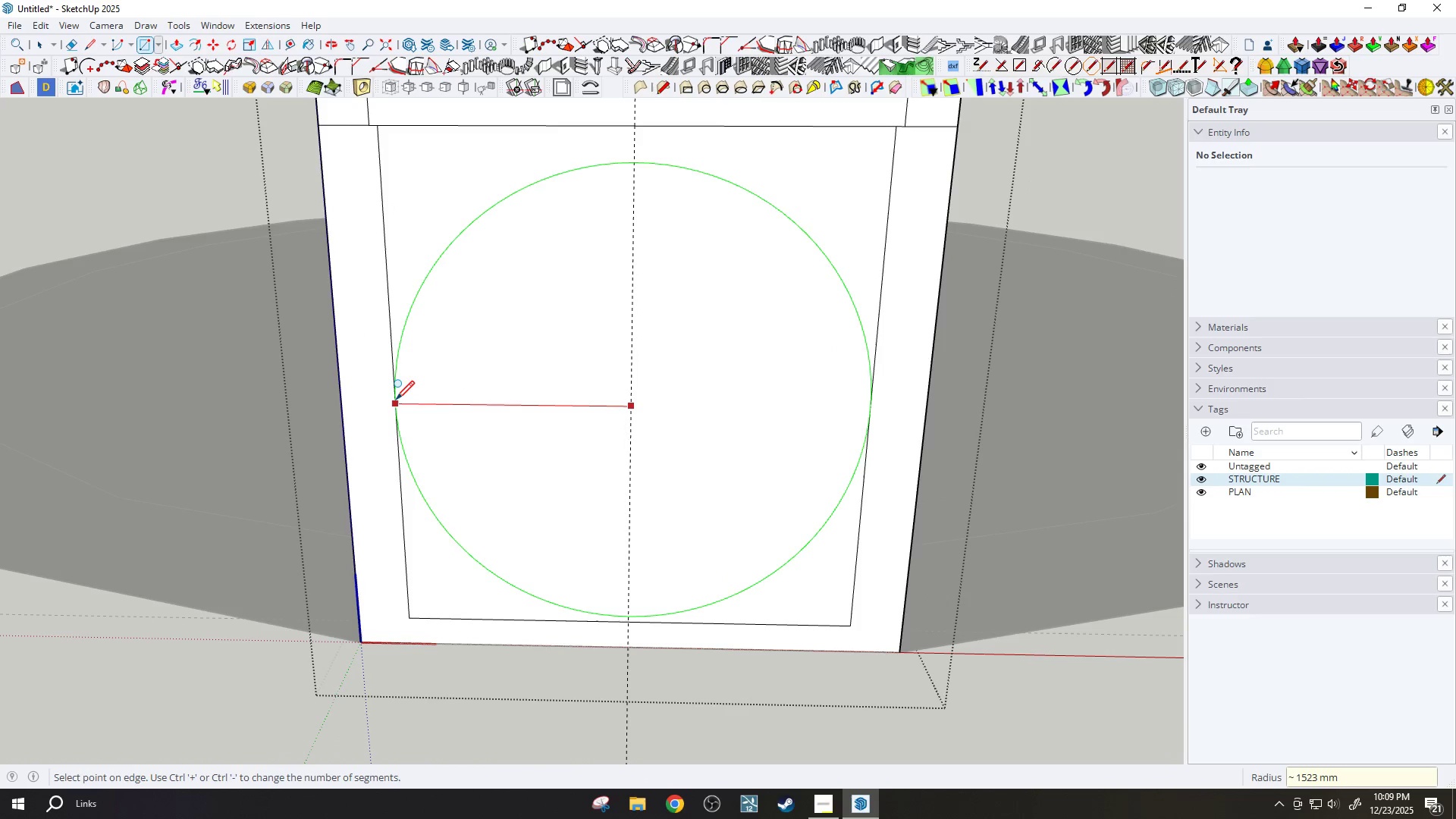 
left_click([396, 401])
 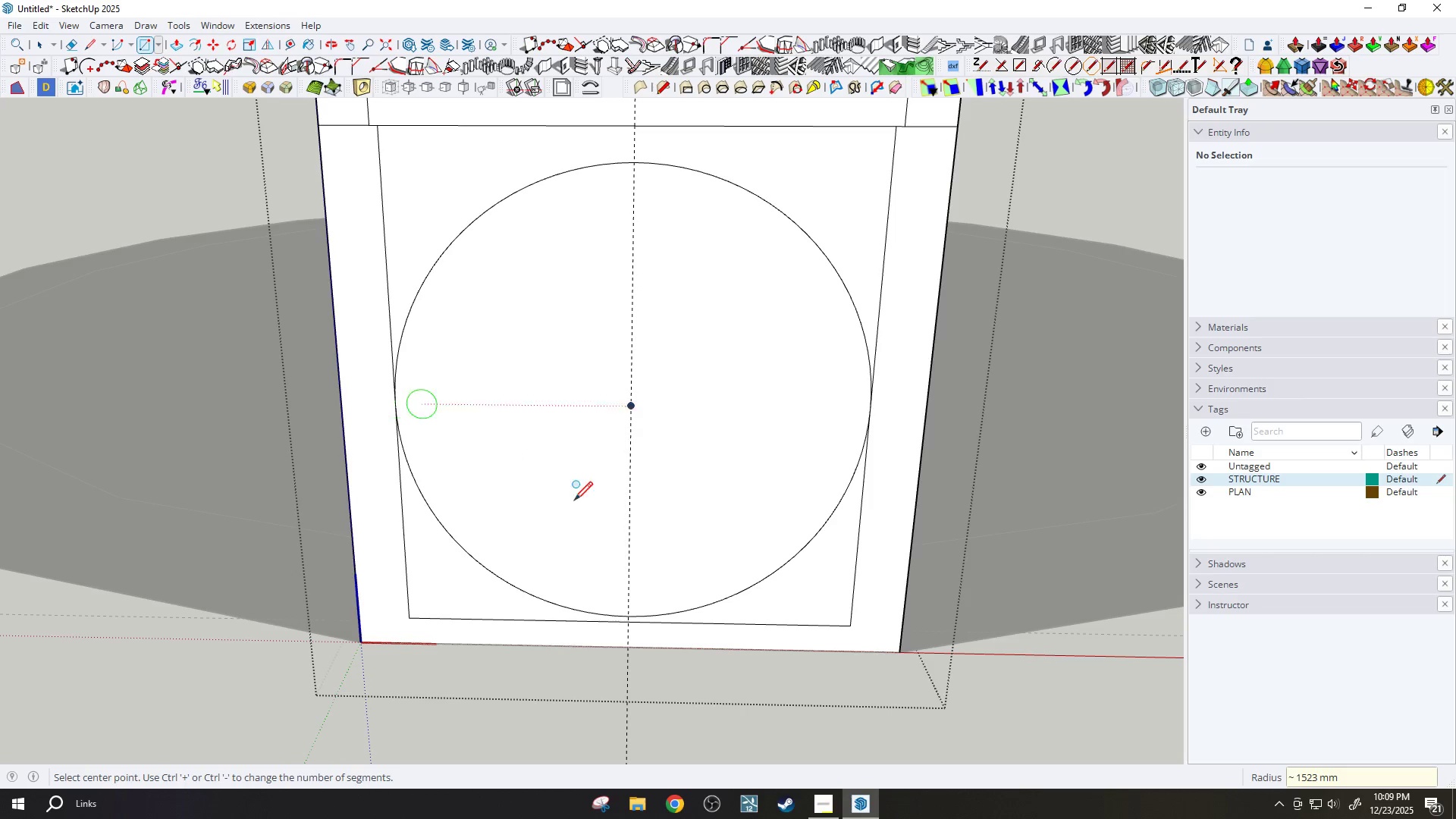 
key(E)
 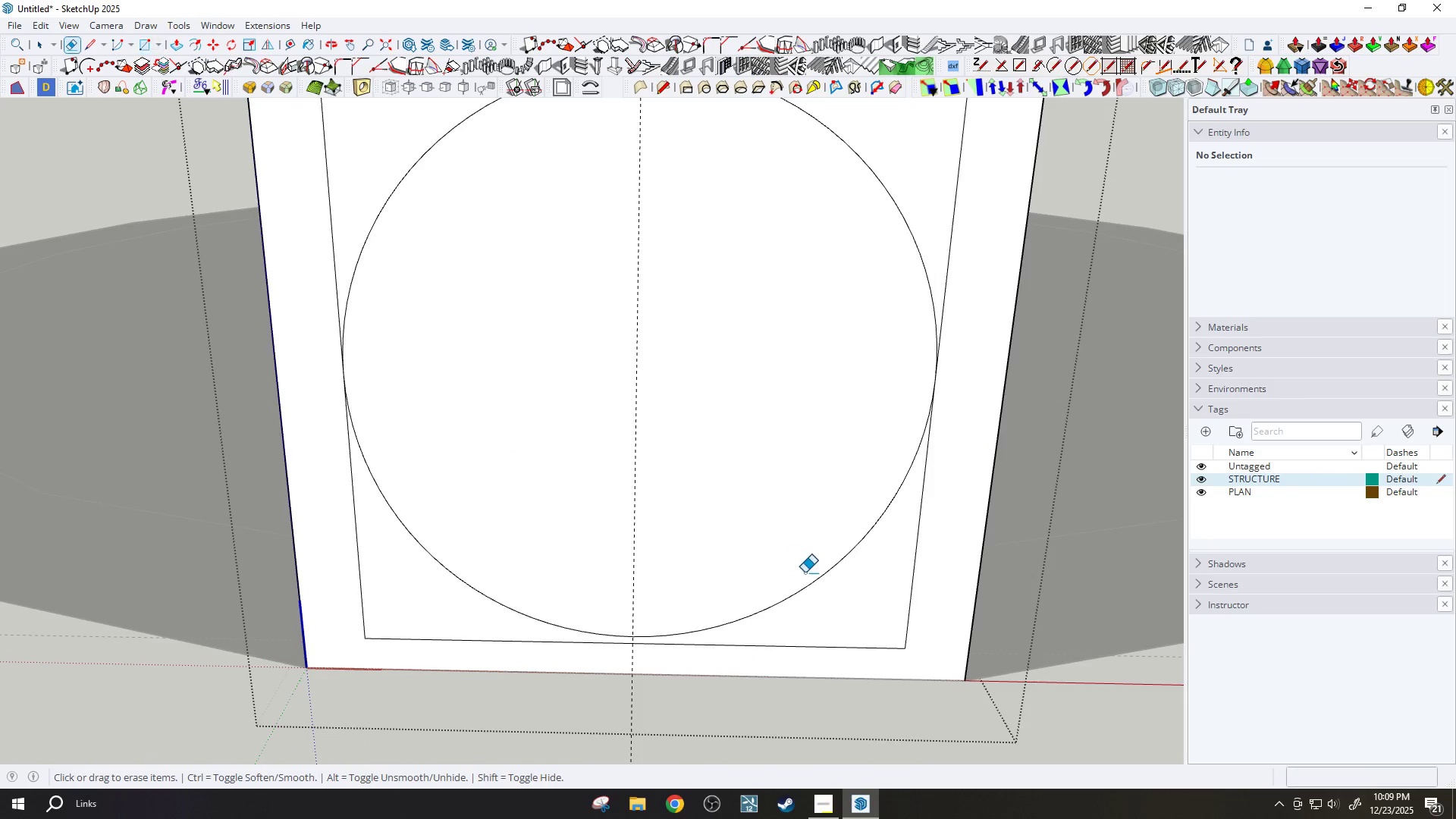 
left_click_drag(start_coordinate=[805, 573], to_coordinate=[817, 582])
 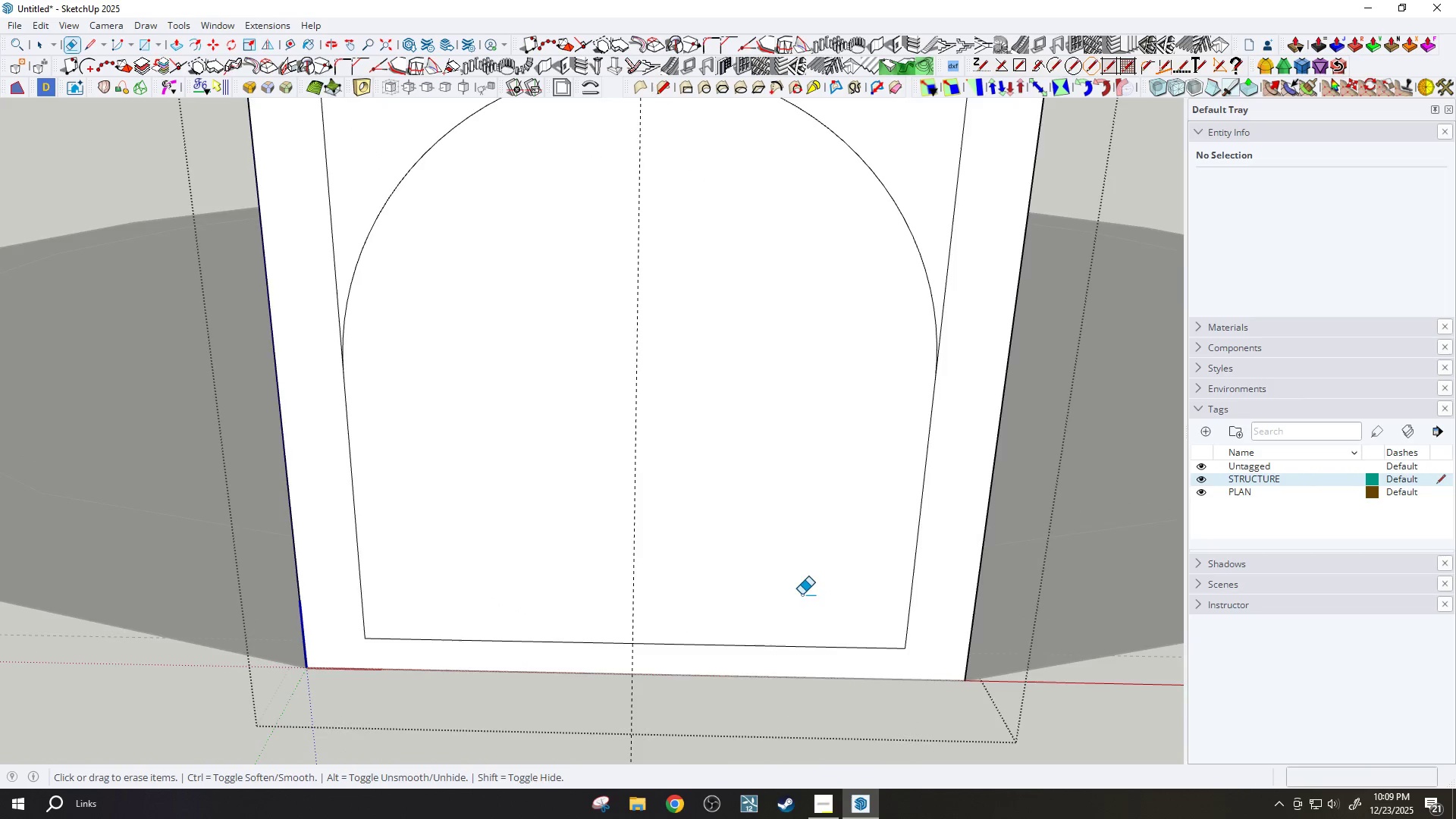 
scroll: coordinate [610, 529], scroll_direction: up, amount: 2.0
 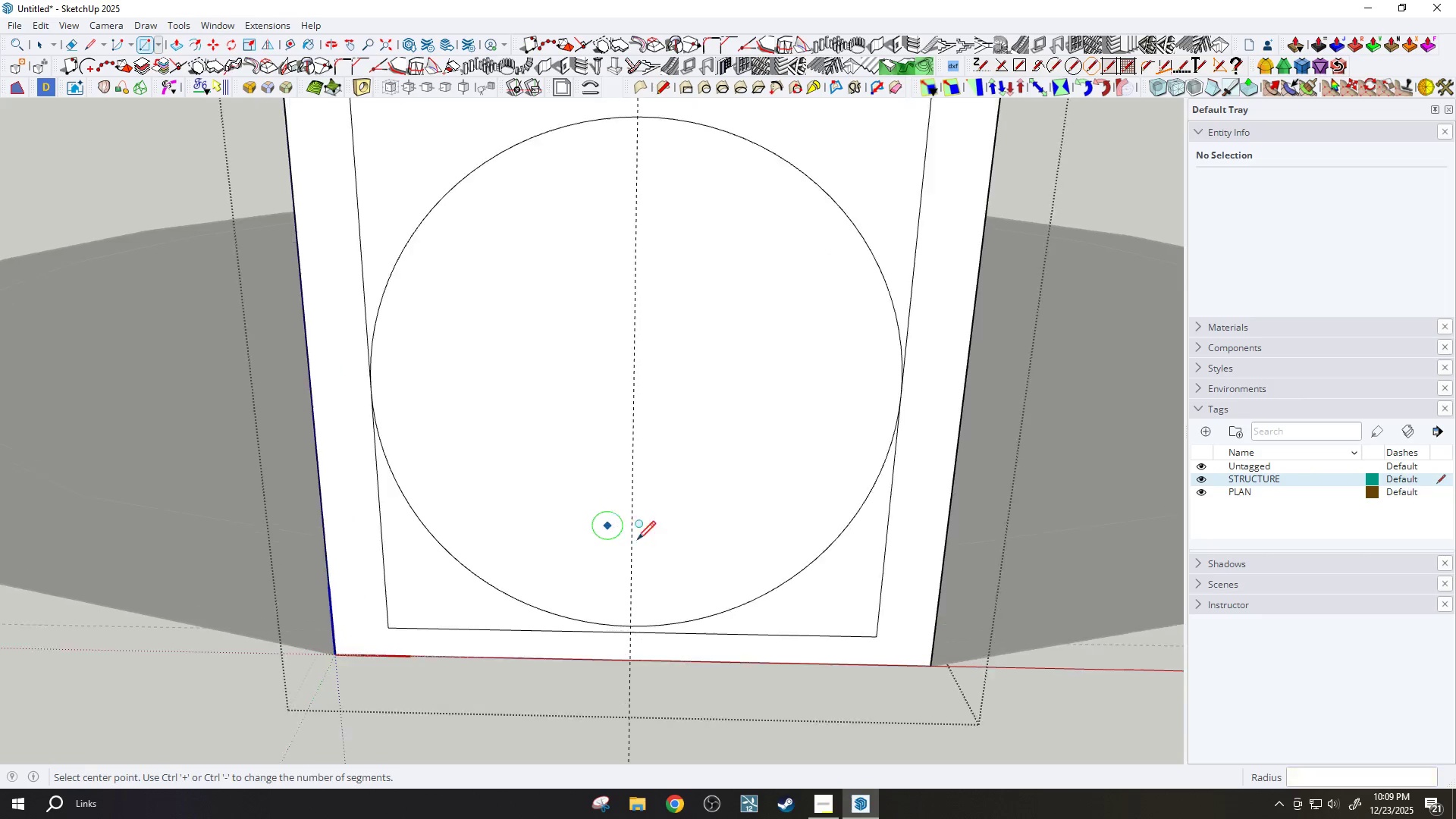 
key(Space)
 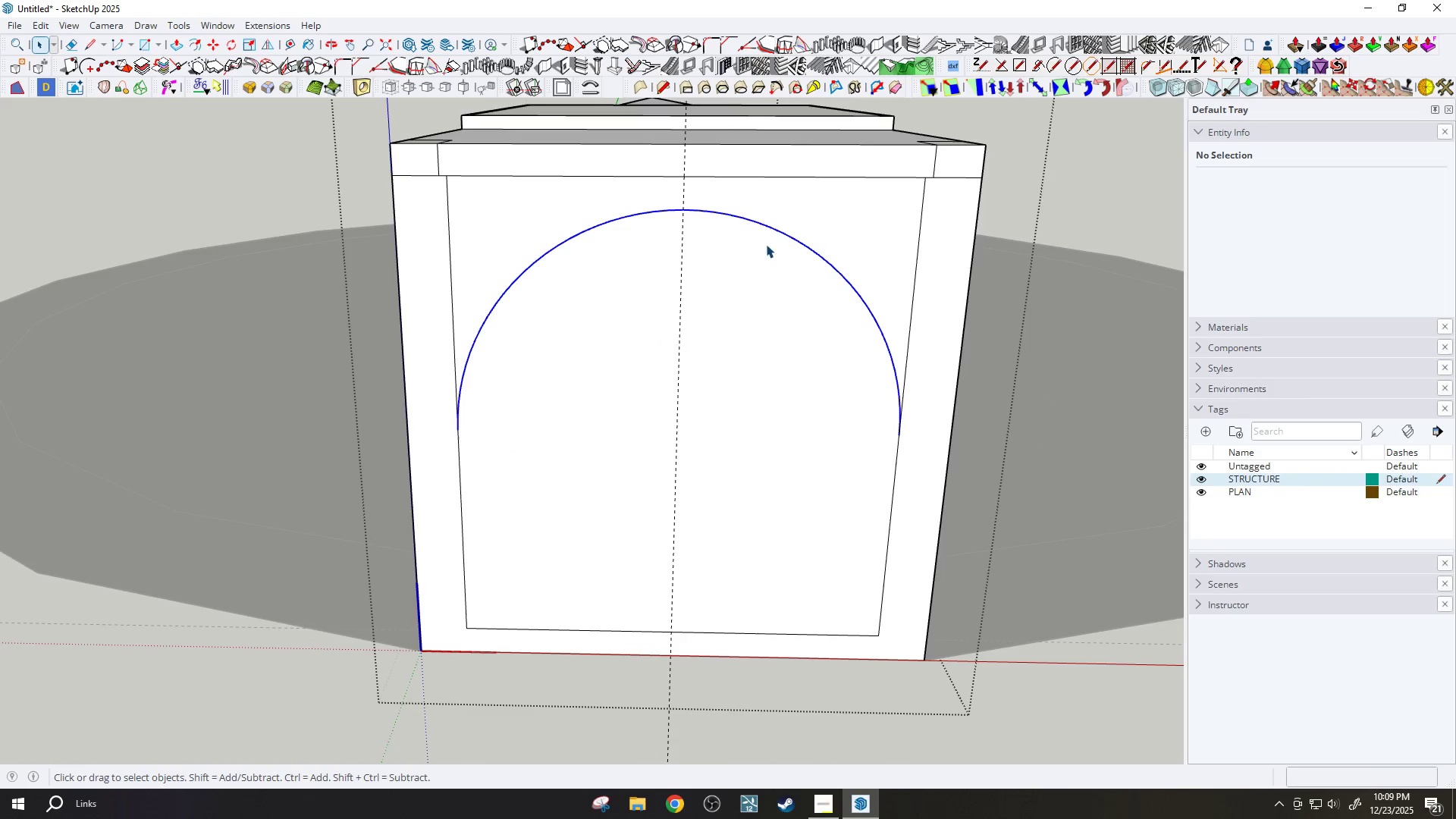 
scroll: coordinate [791, 595], scroll_direction: down, amount: 4.0
 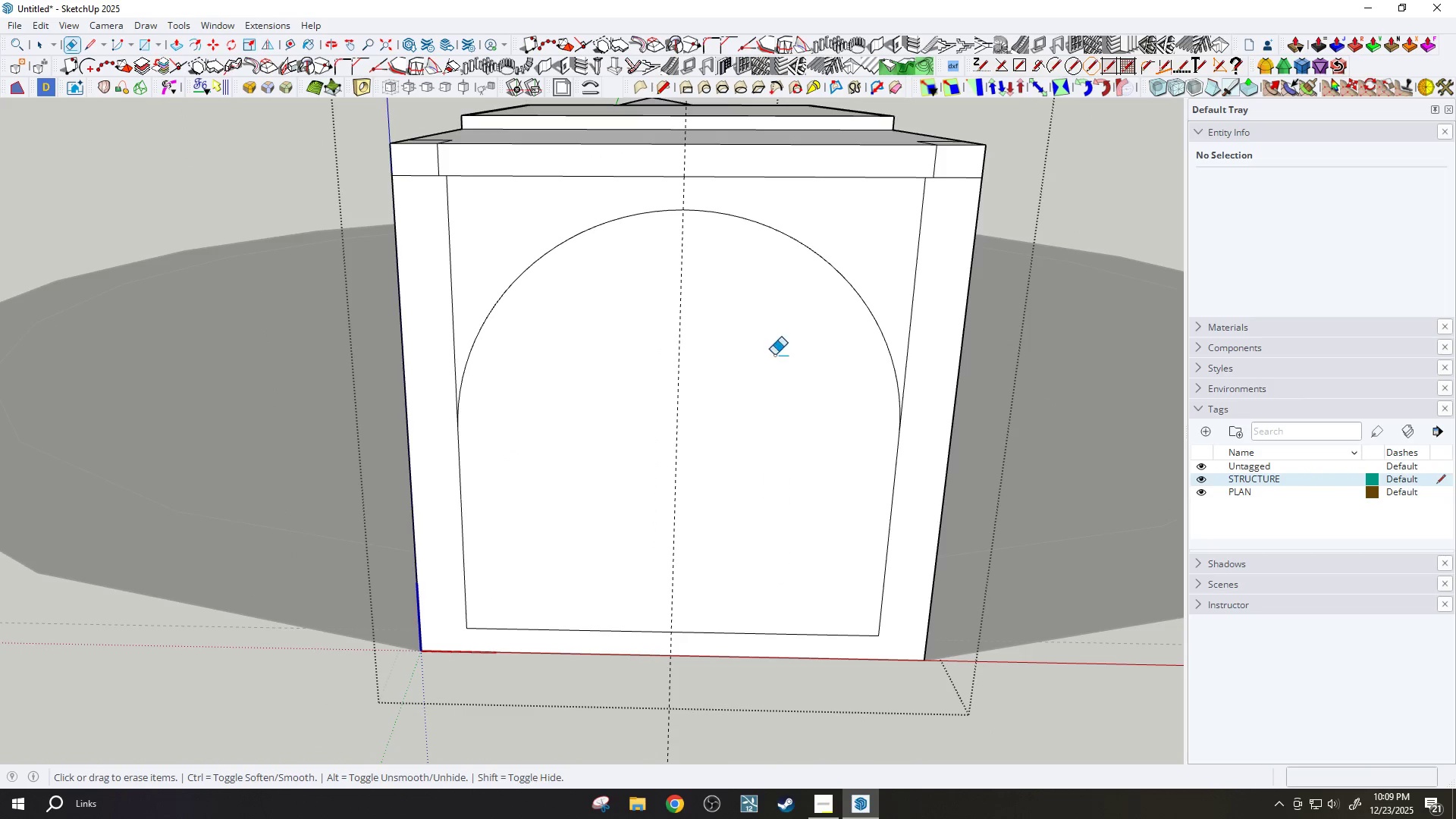 
key(M)
 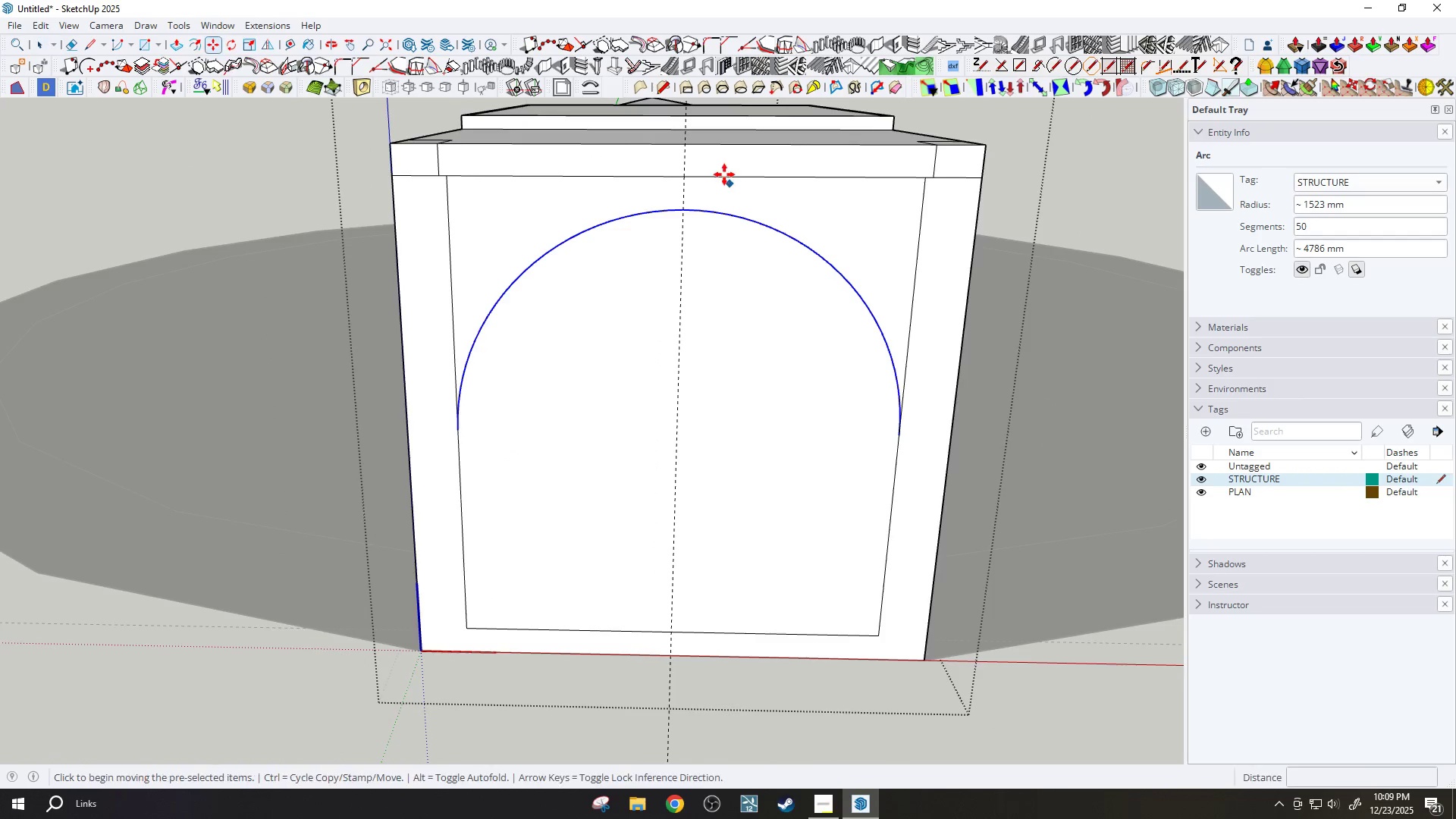 
scroll: coordinate [724, 174], scroll_direction: up, amount: 3.0
 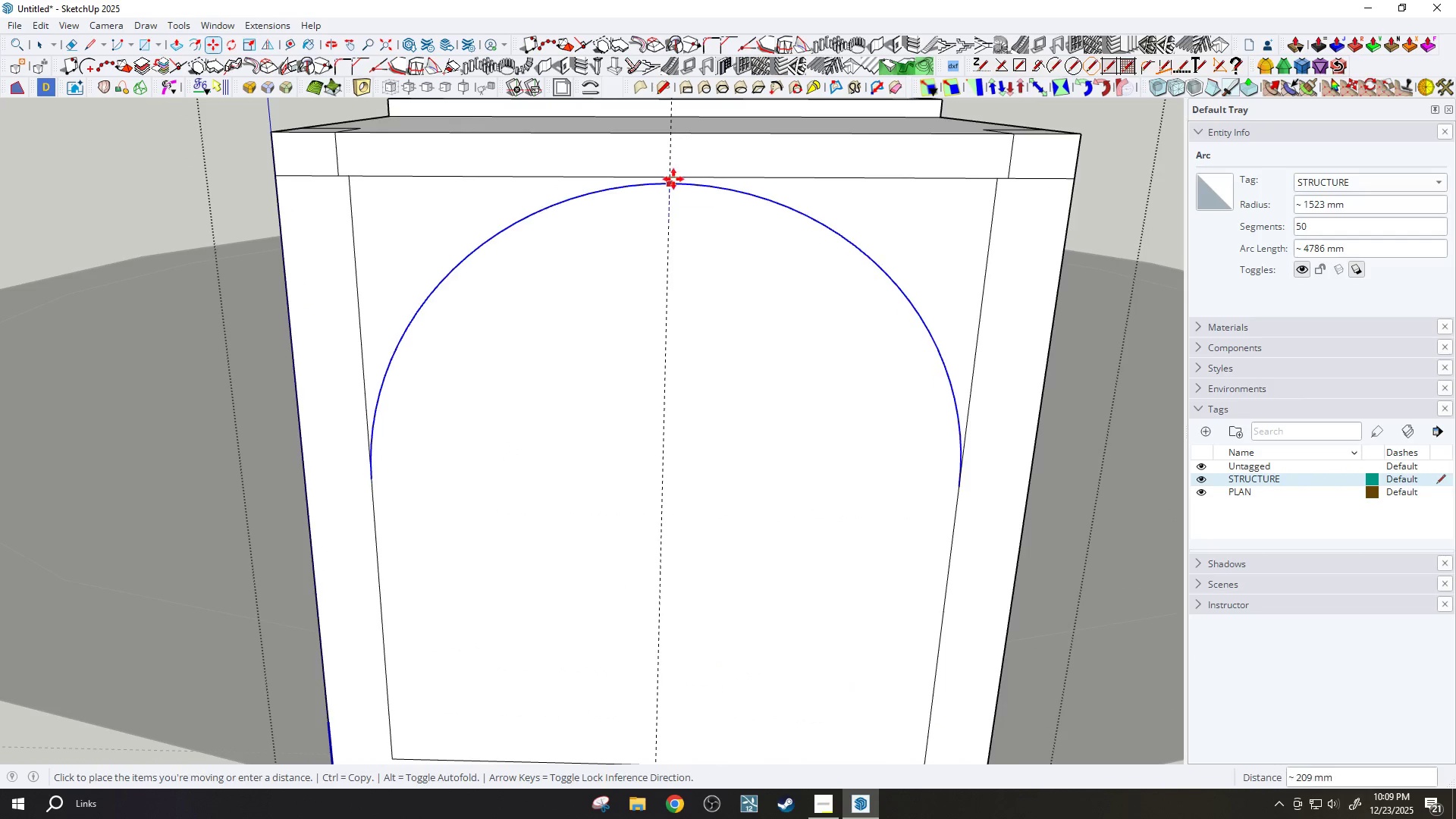 
left_click([671, 175])
 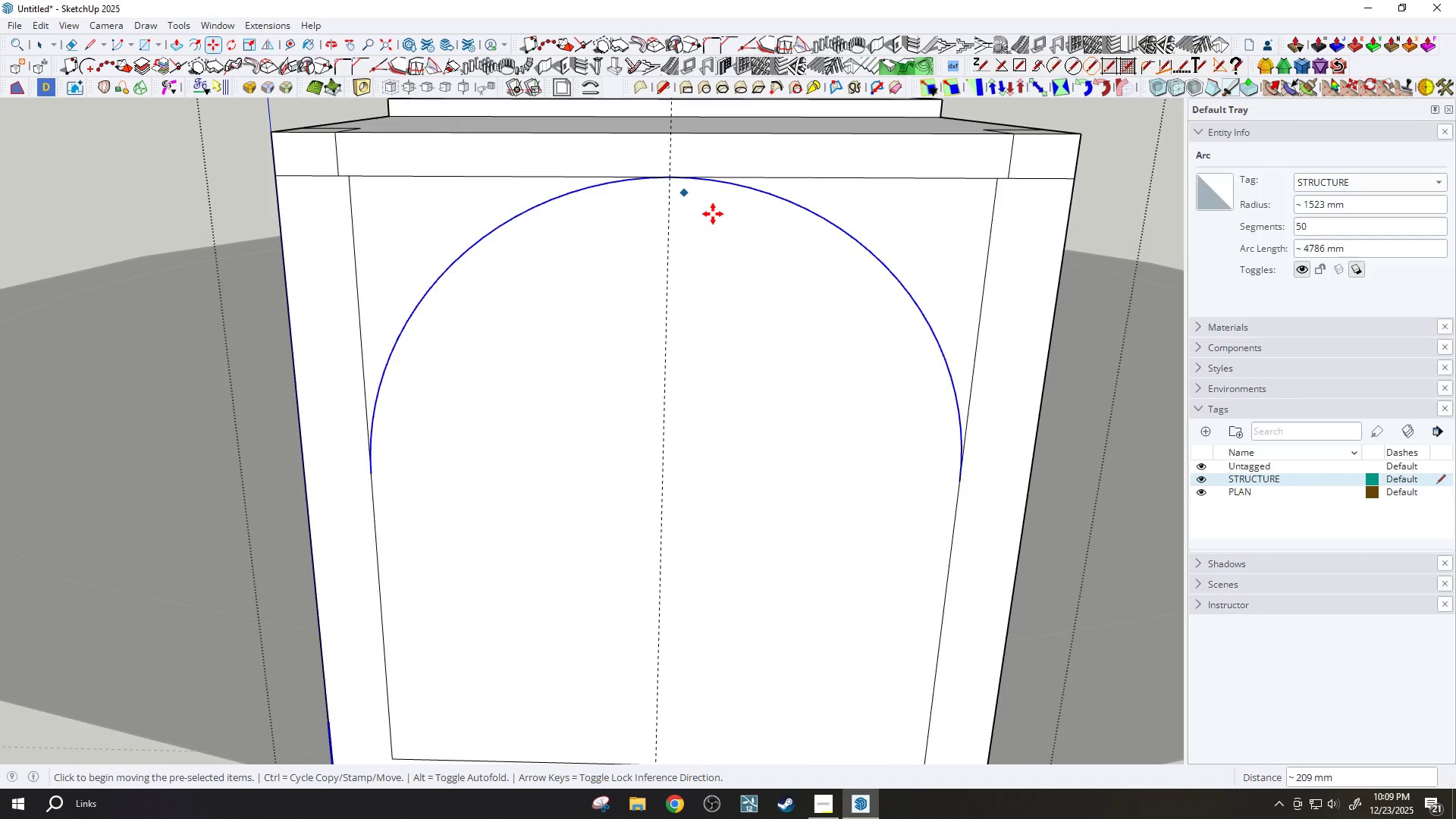 
scroll: coordinate [714, 216], scroll_direction: down, amount: 5.0
 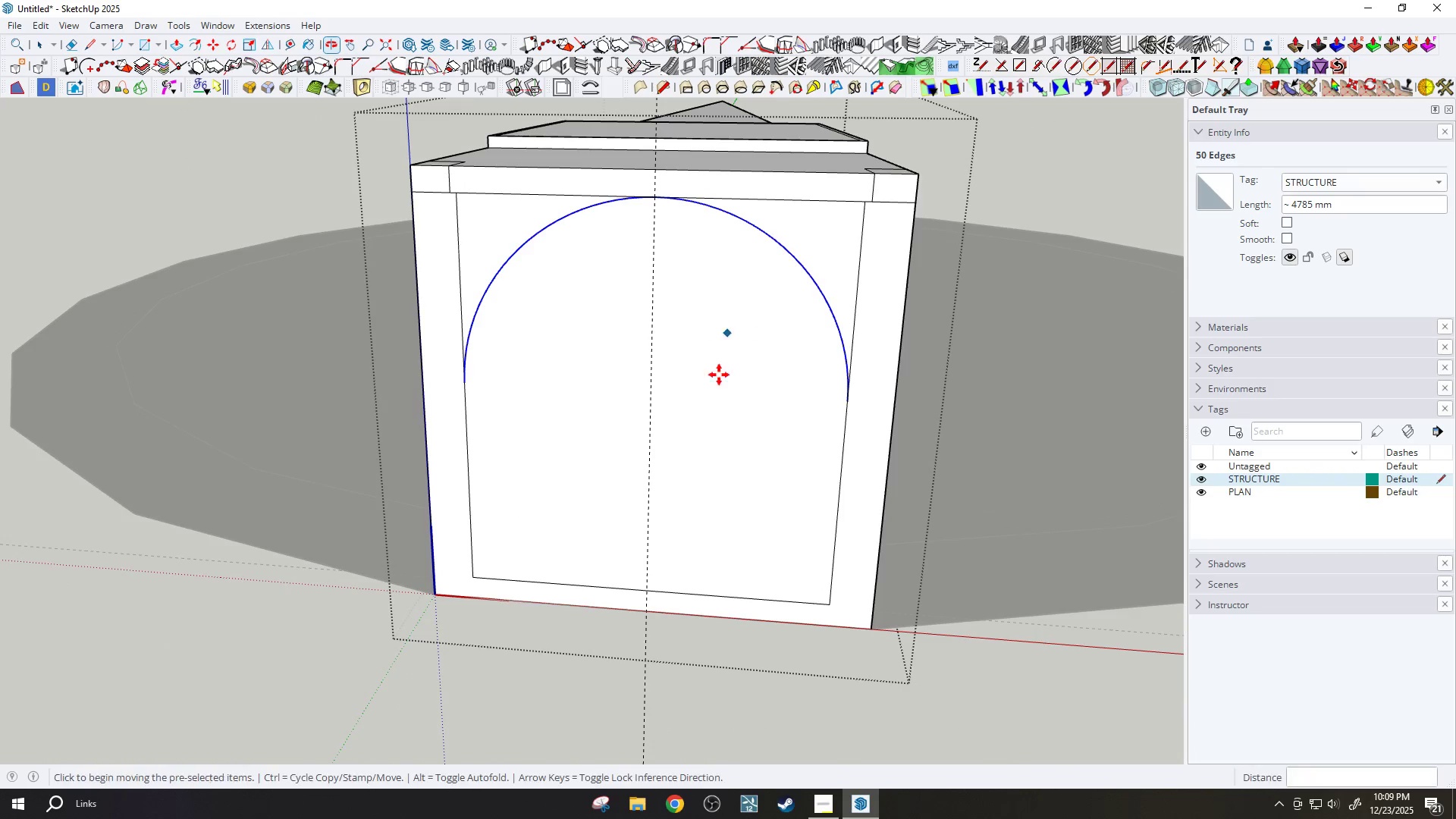 
scroll: coordinate [734, 404], scroll_direction: up, amount: 2.0
 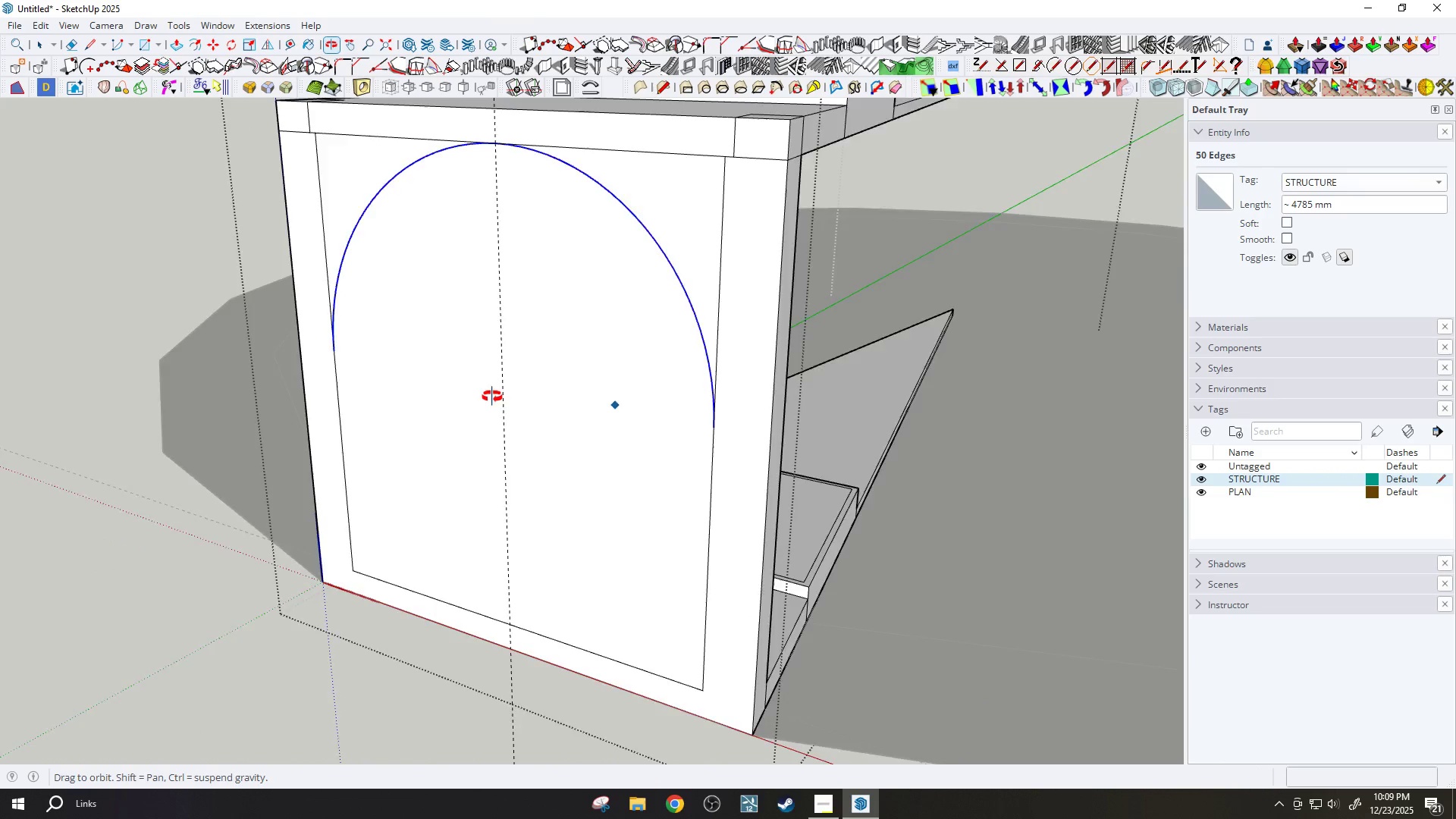 
key(P)
 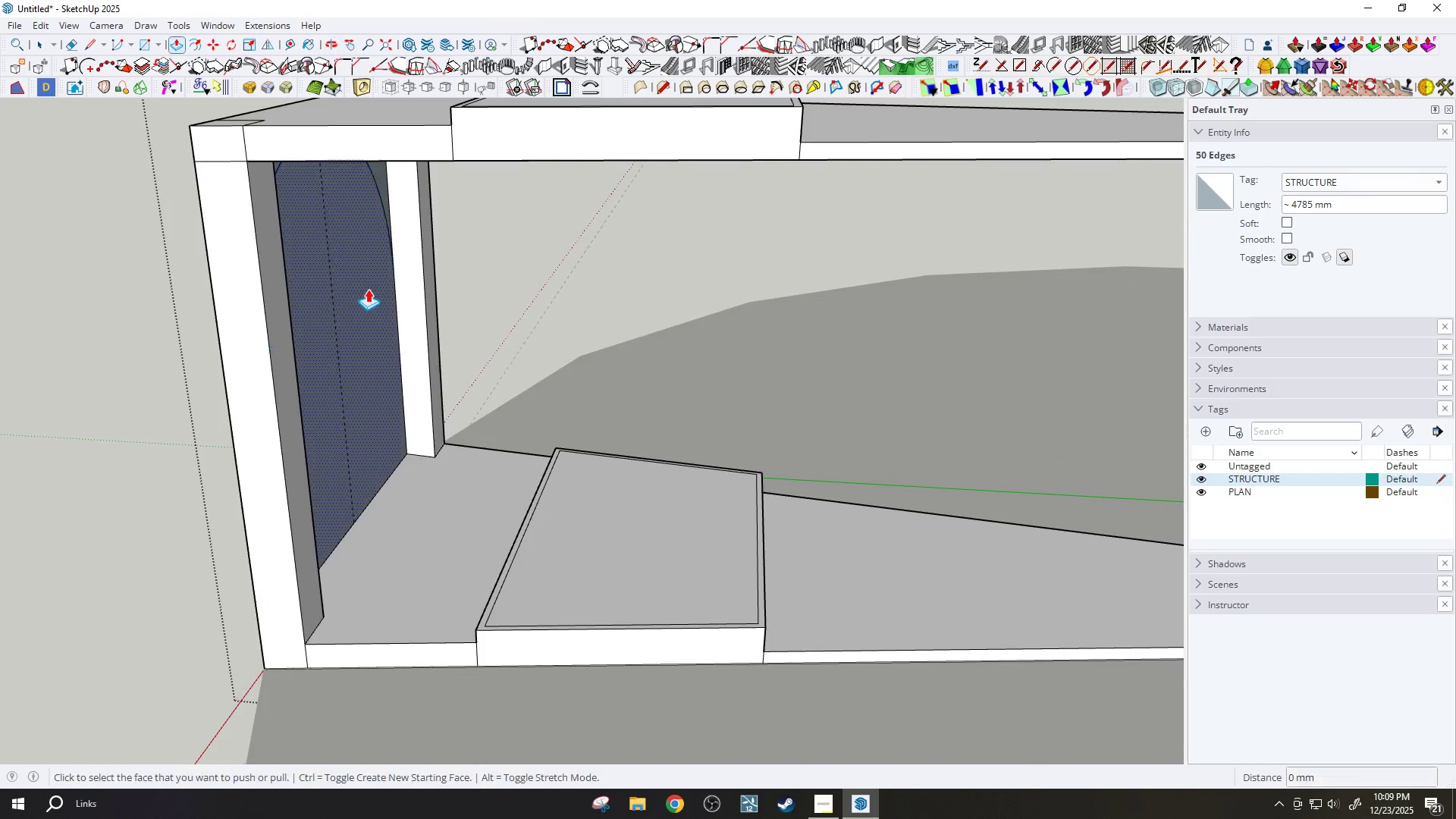 
scroll: coordinate [368, 281], scroll_direction: up, amount: 3.0
 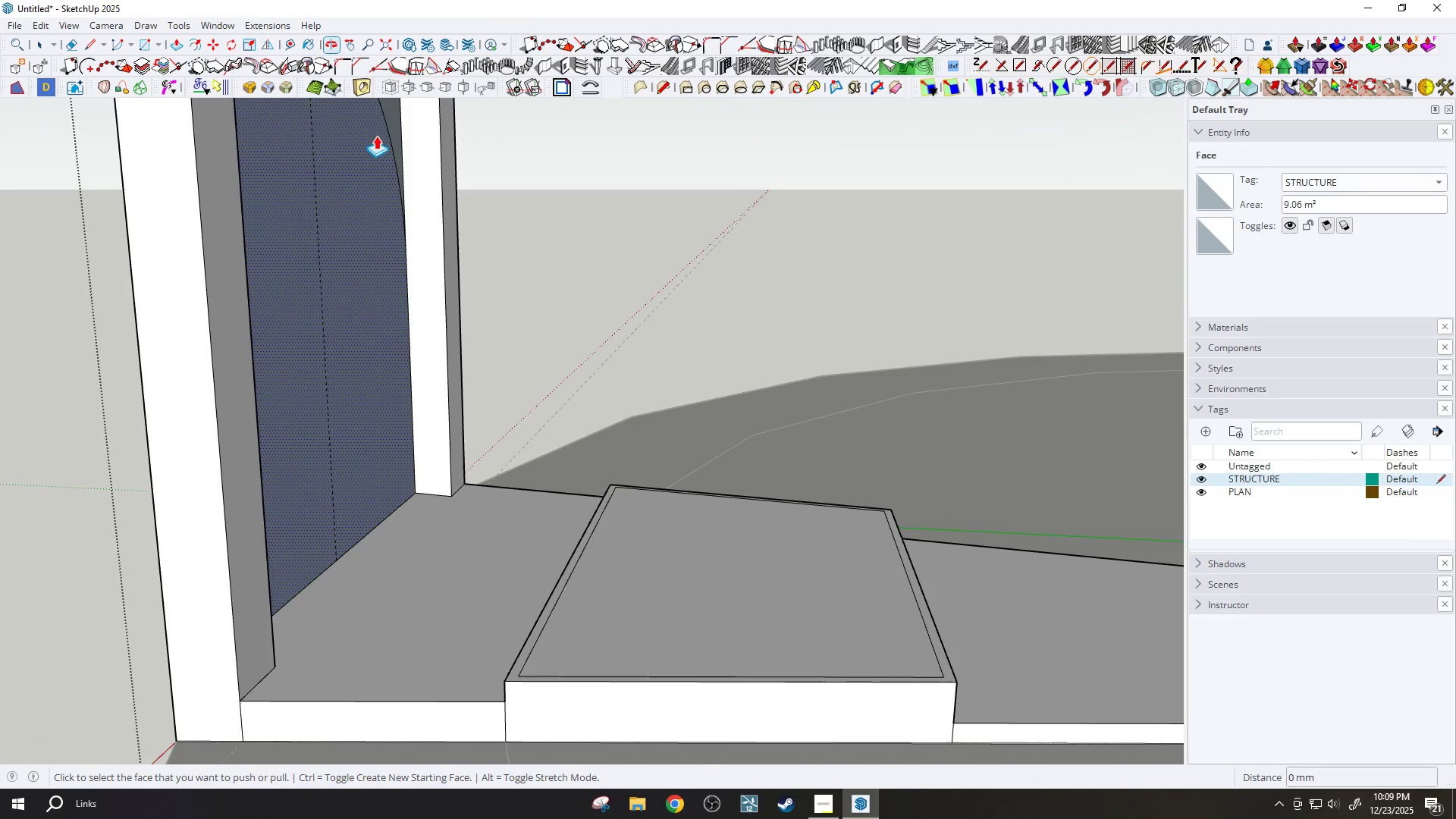 
key(Control+ControlLeft)
 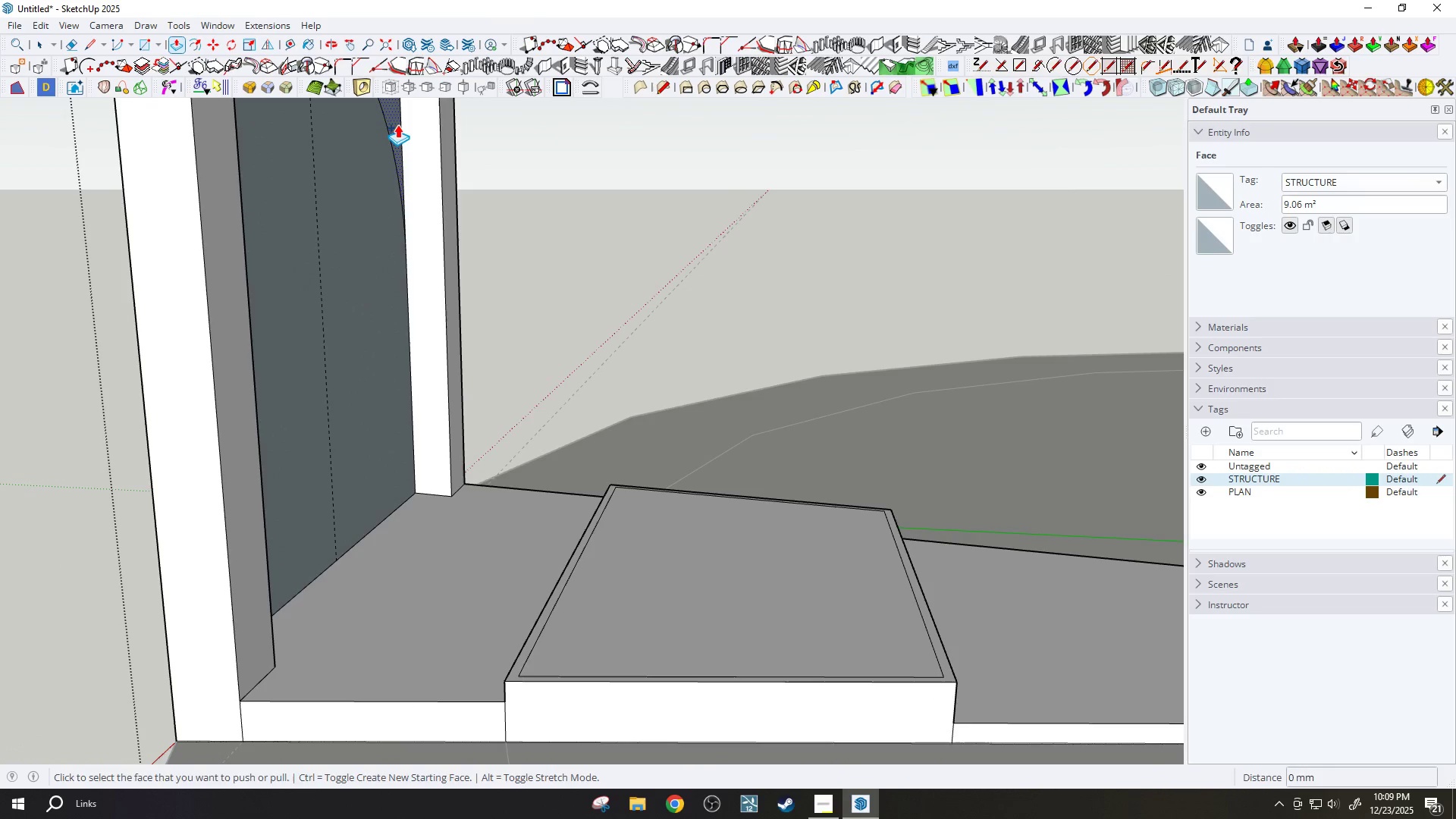 
left_click([397, 124])
 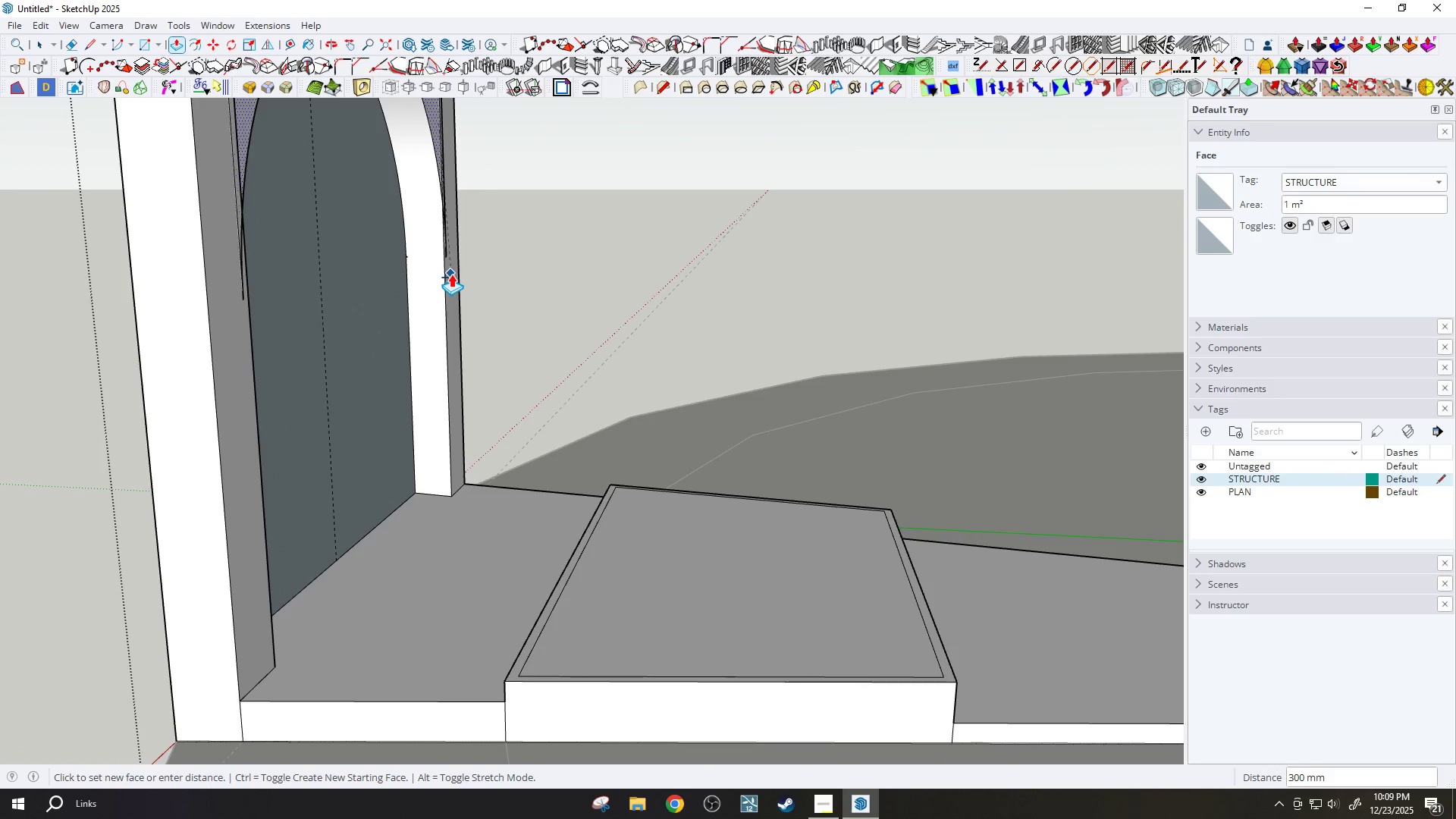 
left_click([447, 290])
 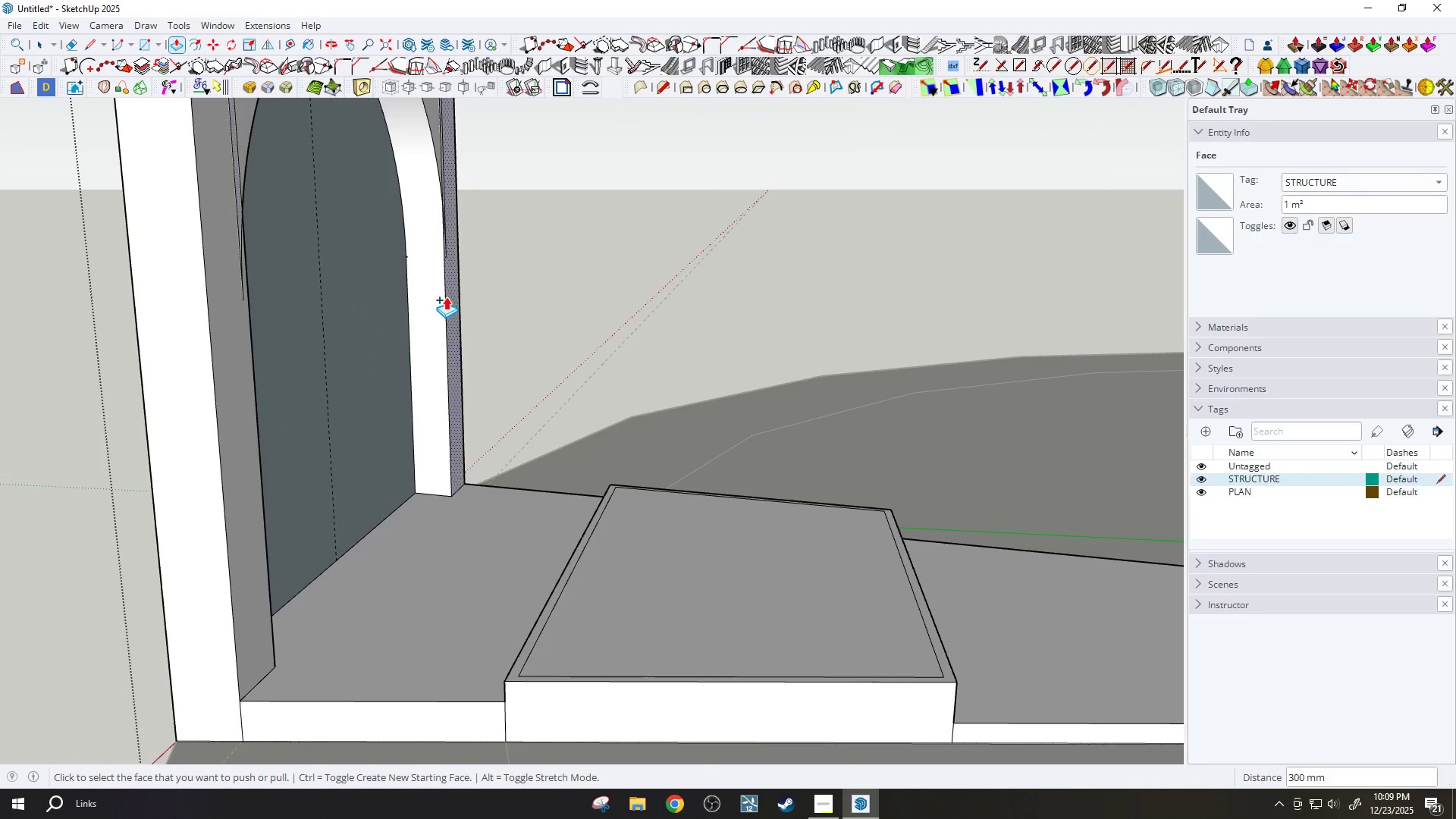 
scroll: coordinate [444, 302], scroll_direction: down, amount: 3.0
 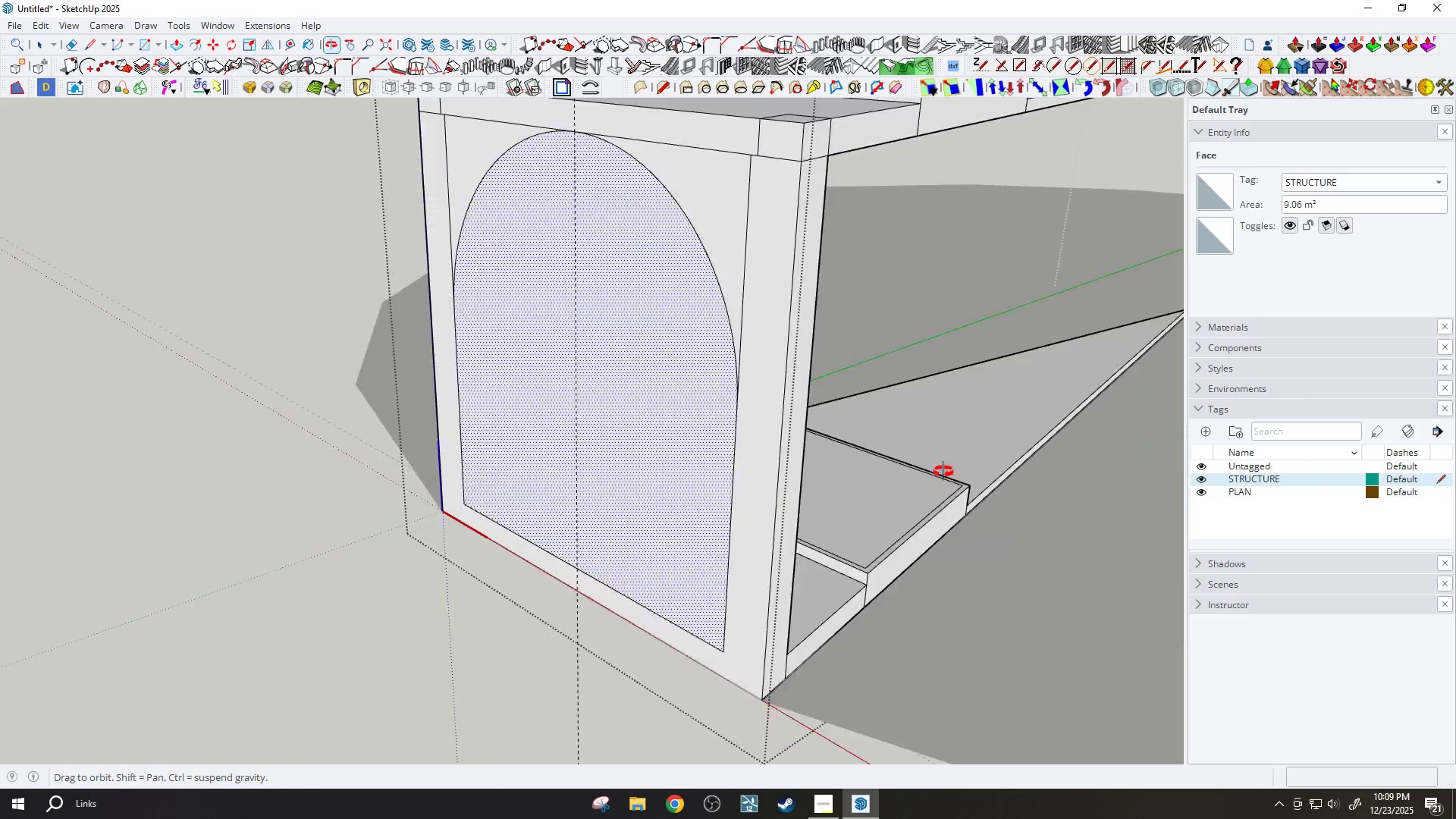 
key(Space)
 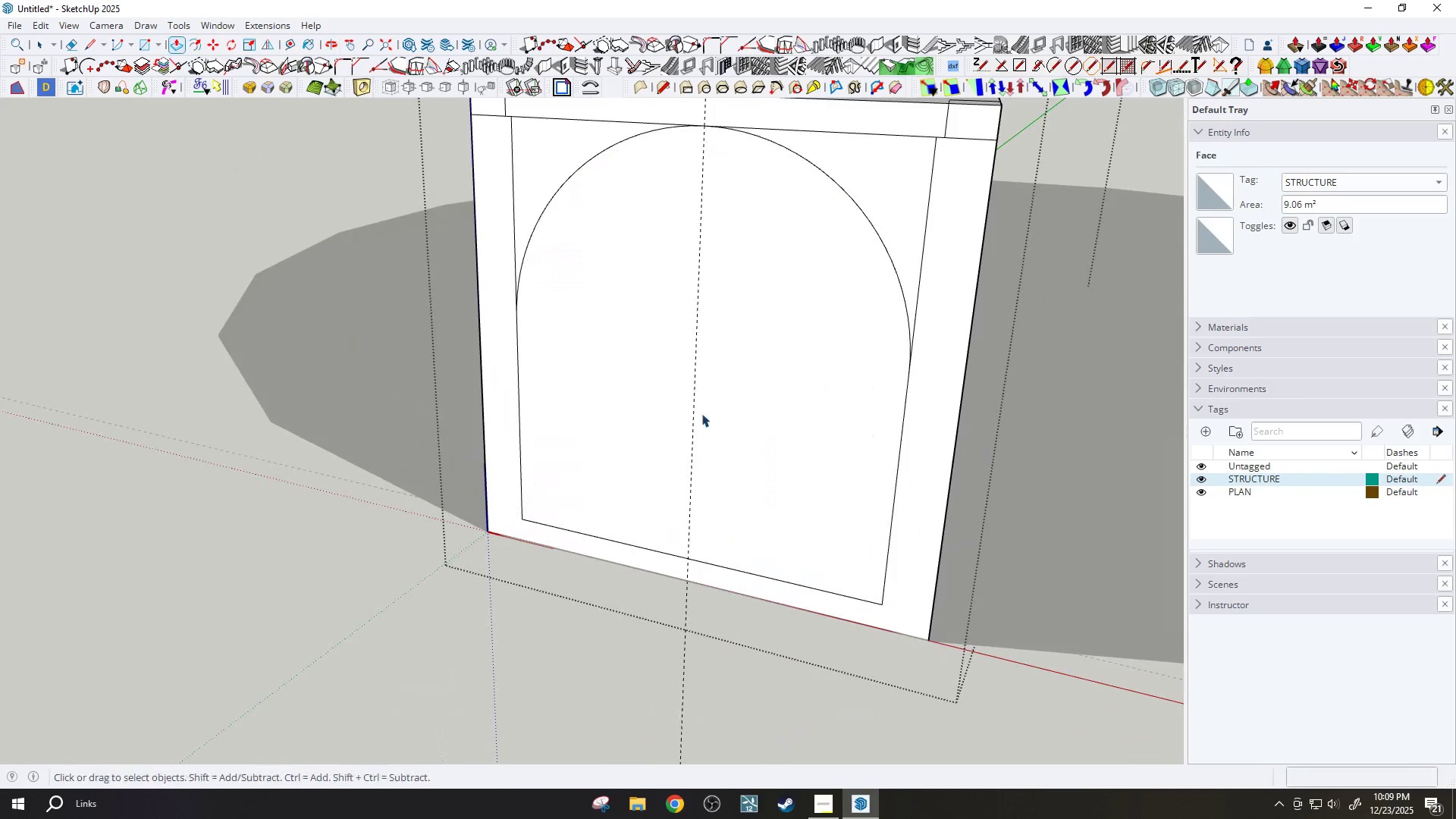 
left_click([701, 413])
 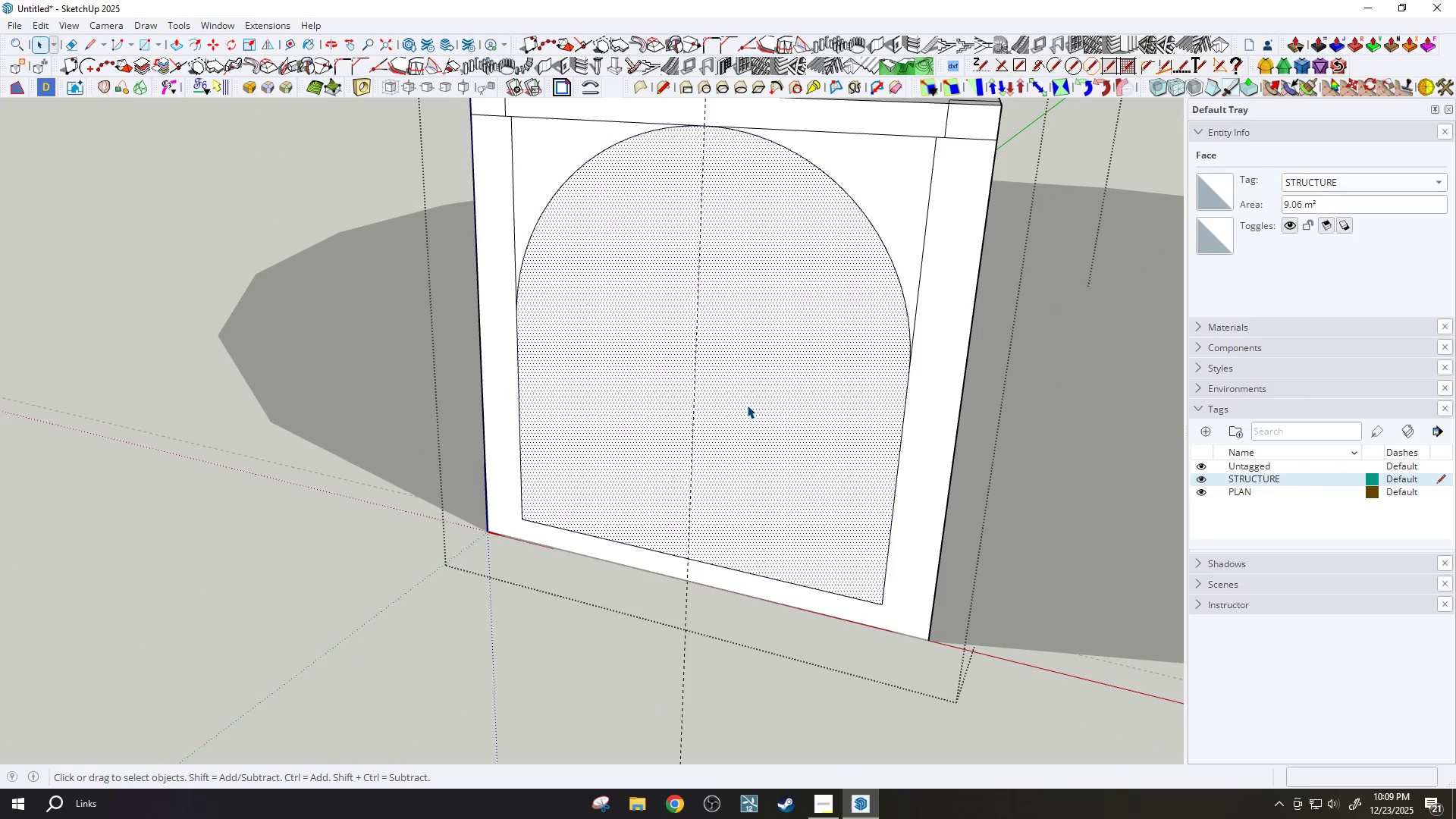 
key(Delete)
 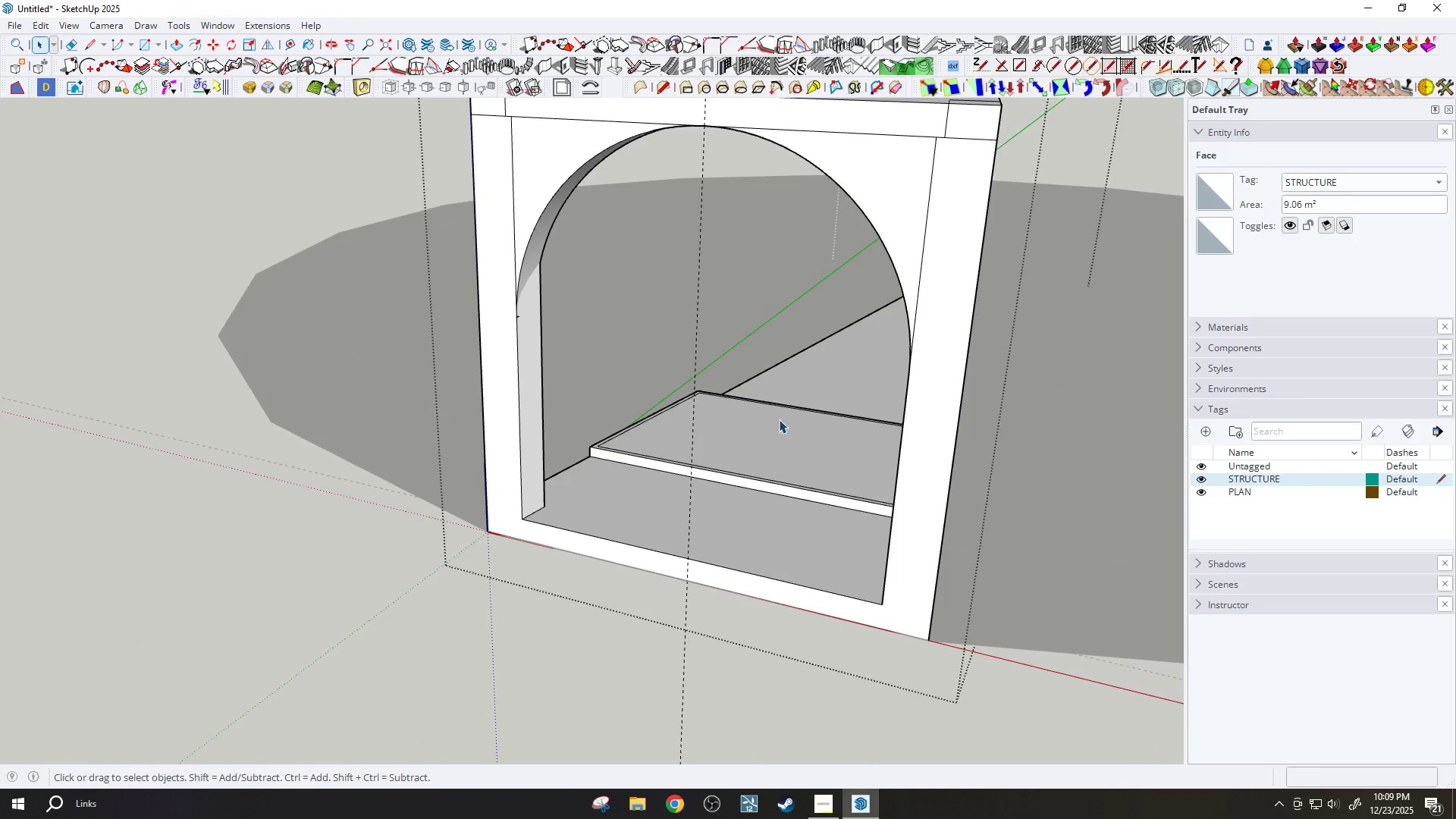 
scroll: coordinate [782, 422], scroll_direction: down, amount: 2.0
 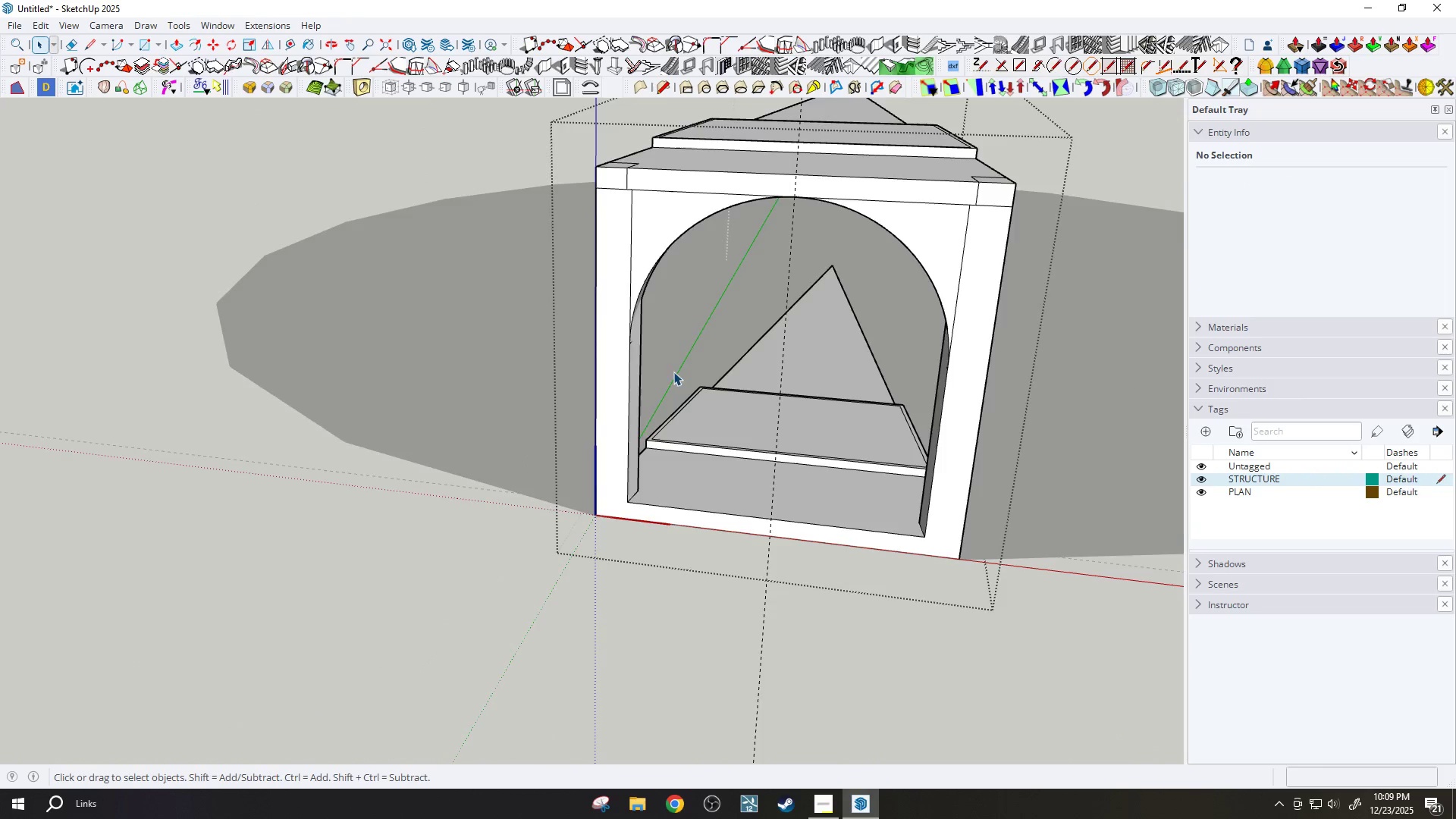 
scroll: coordinate [526, 337], scroll_direction: up, amount: 9.0
 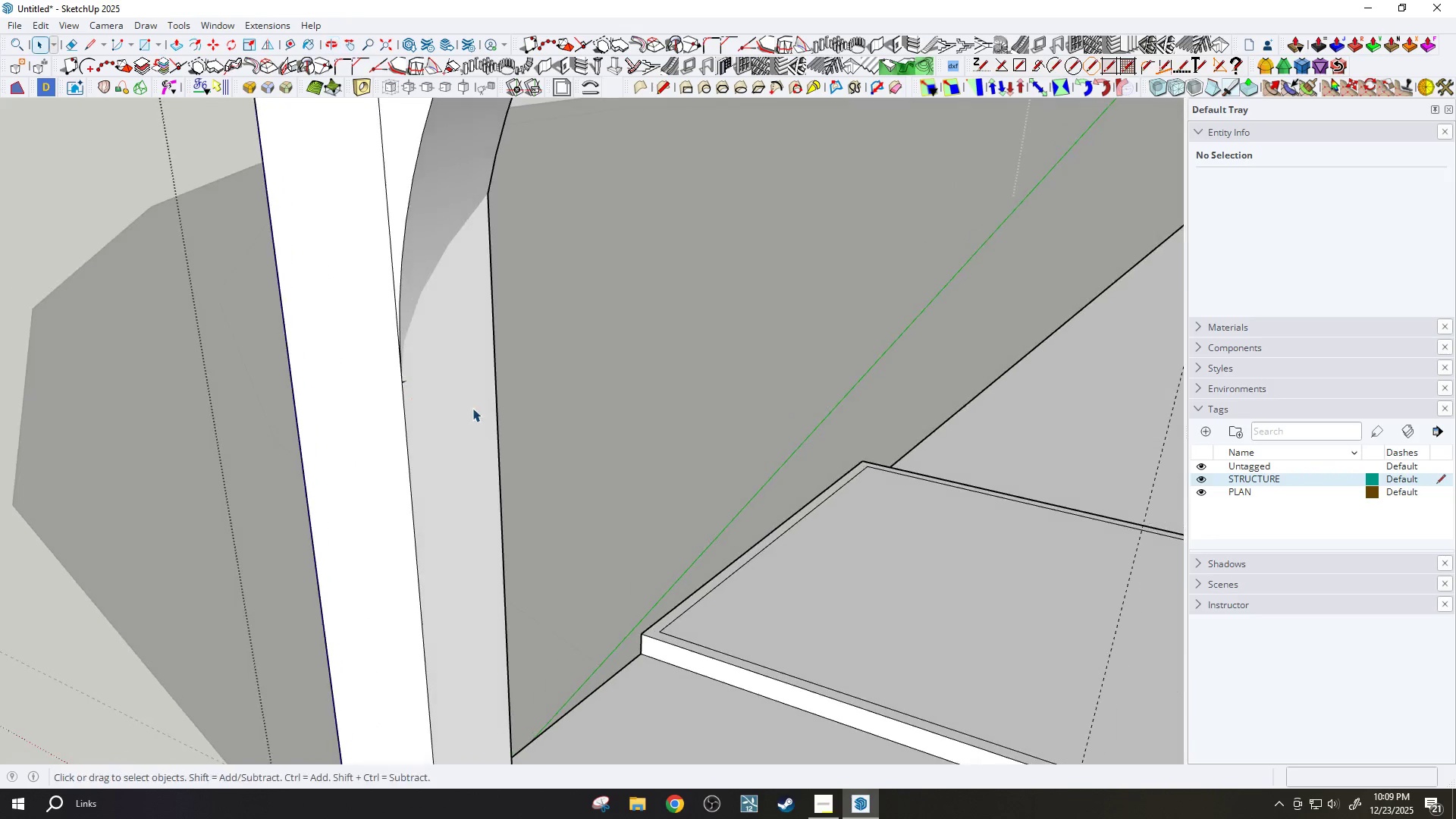 
scroll: coordinate [441, 297], scroll_direction: down, amount: 9.0
 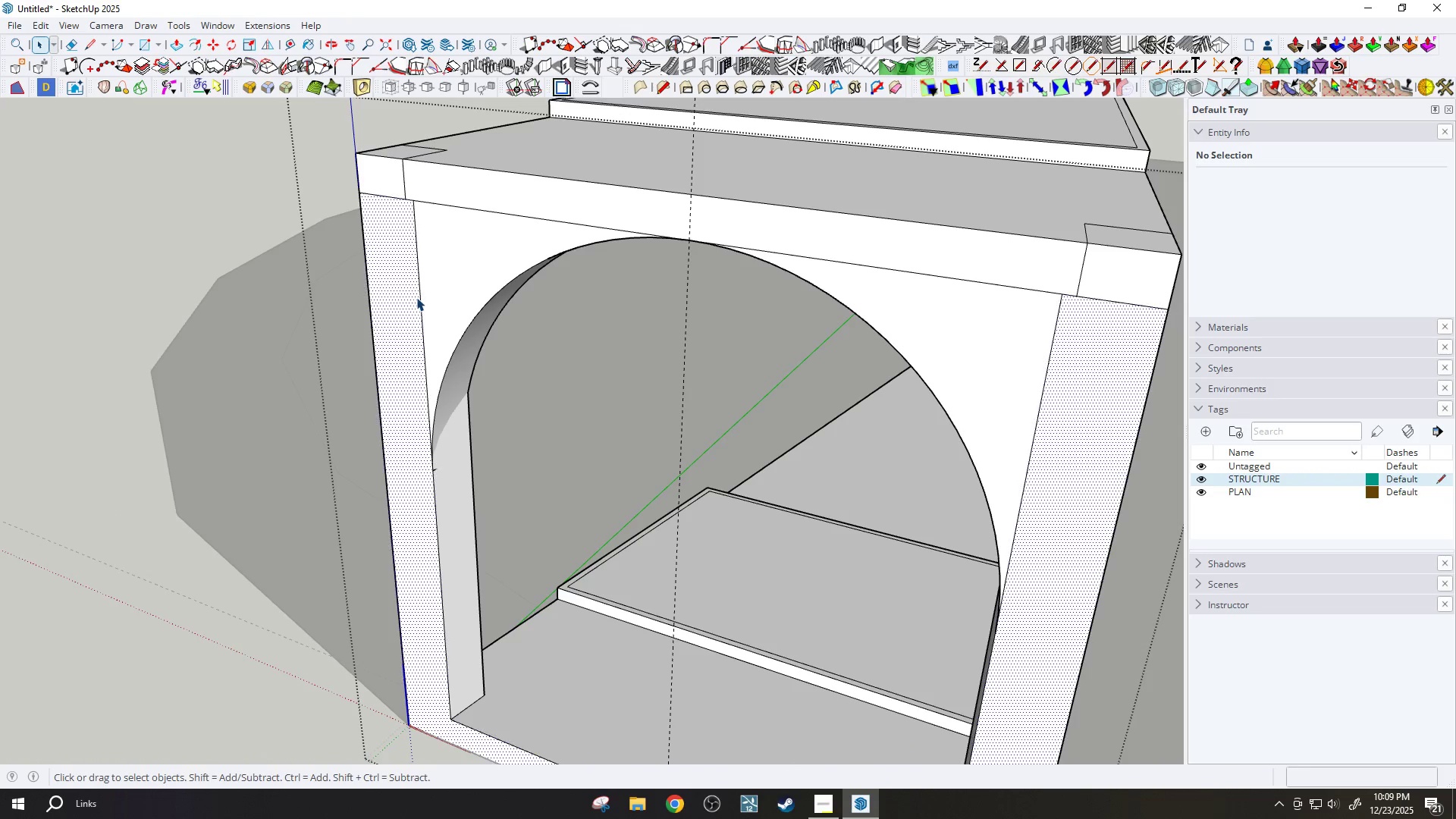 
double_click([423, 299])
 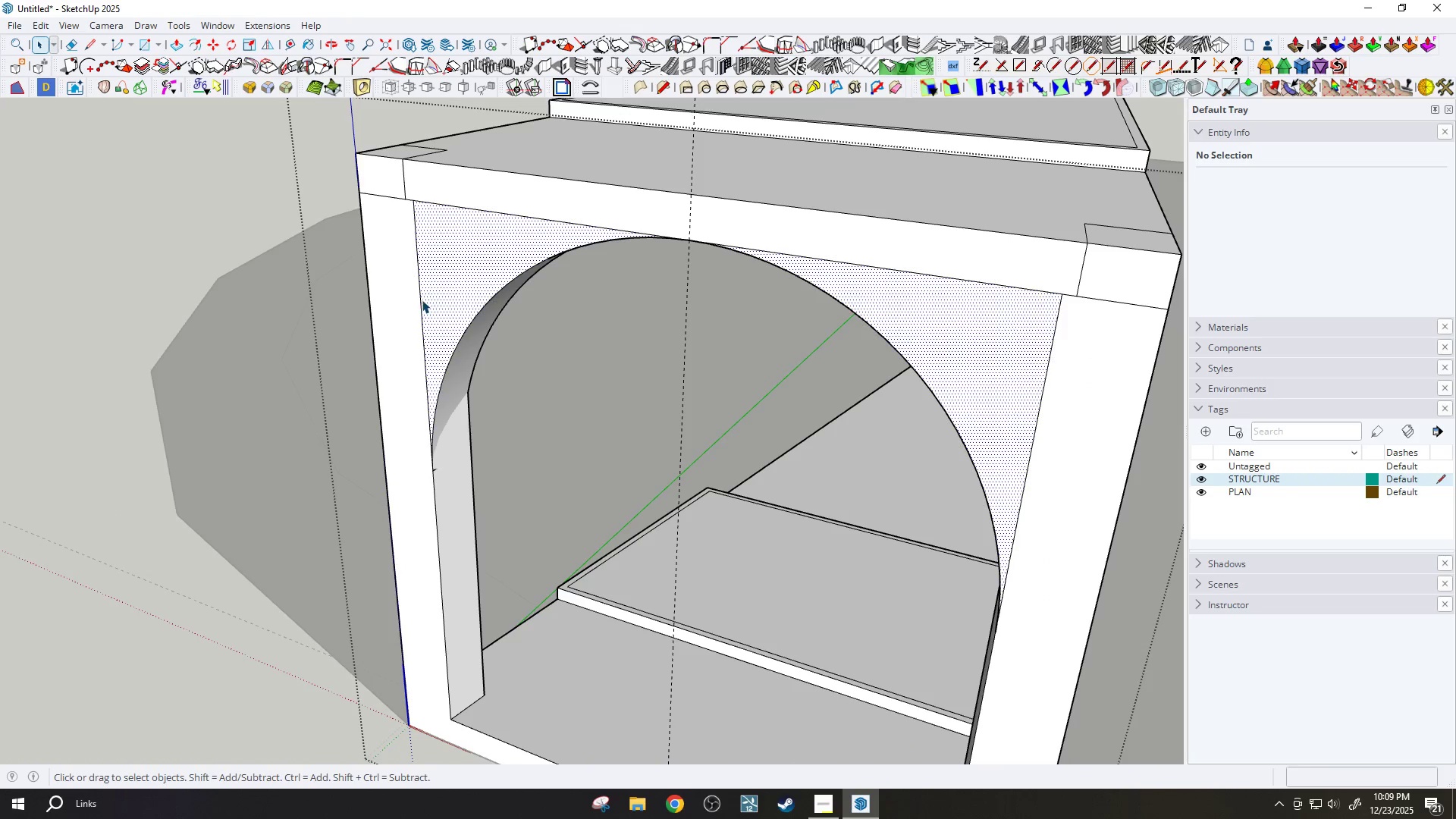 
triple_click([421, 300])
 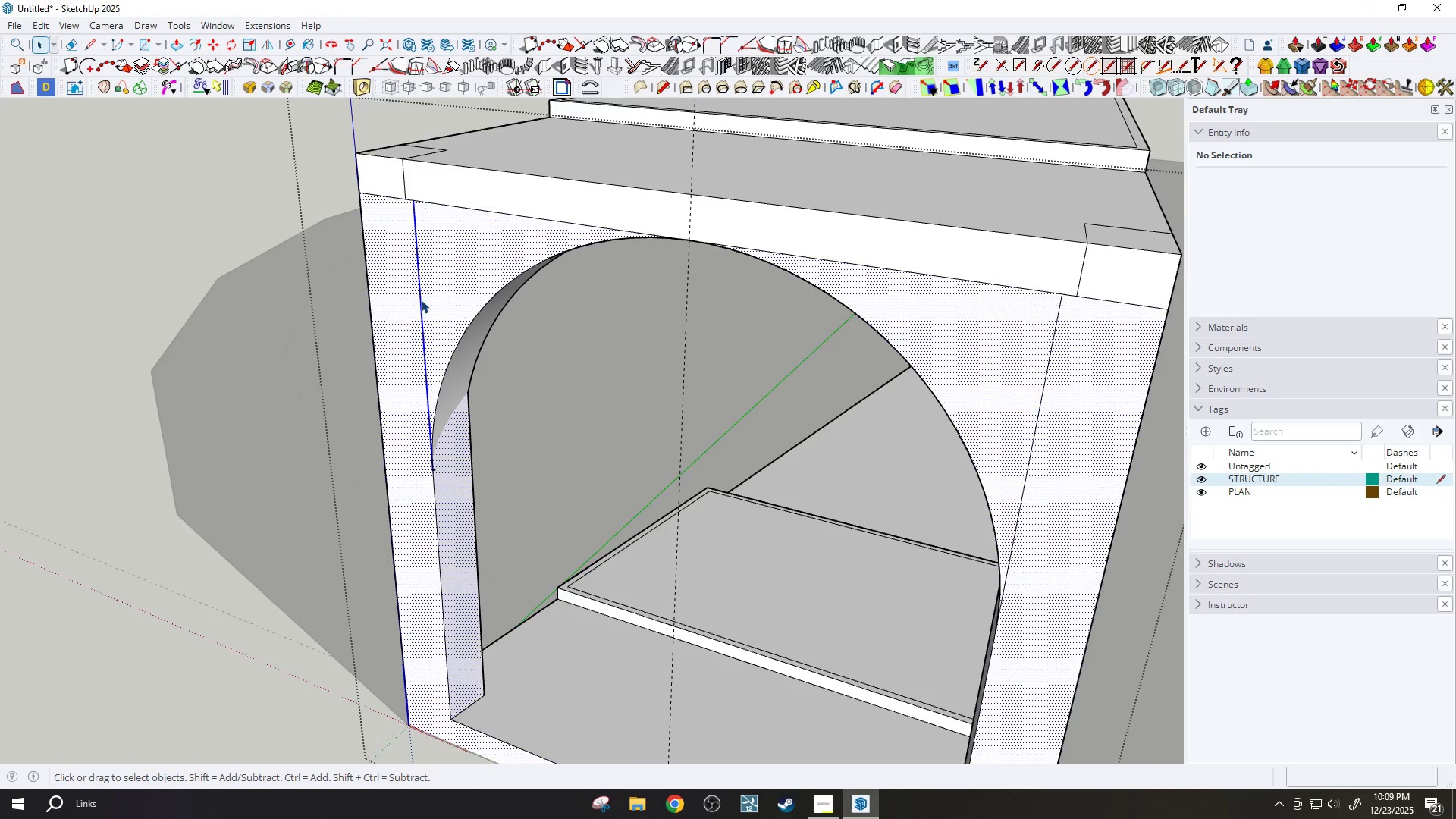 
scroll: coordinate [421, 300], scroll_direction: down, amount: 1.0
 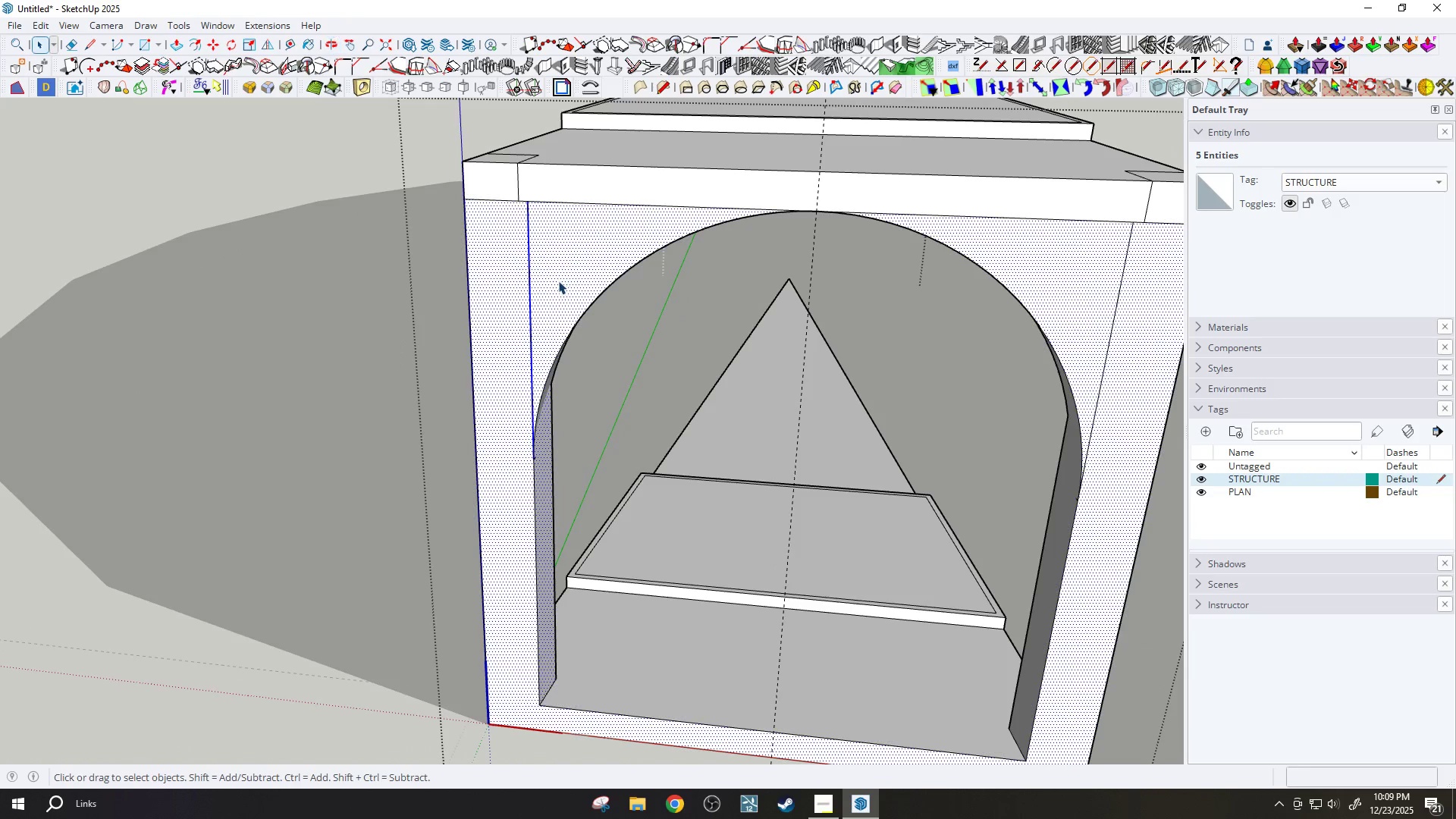 
left_click([541, 283])
 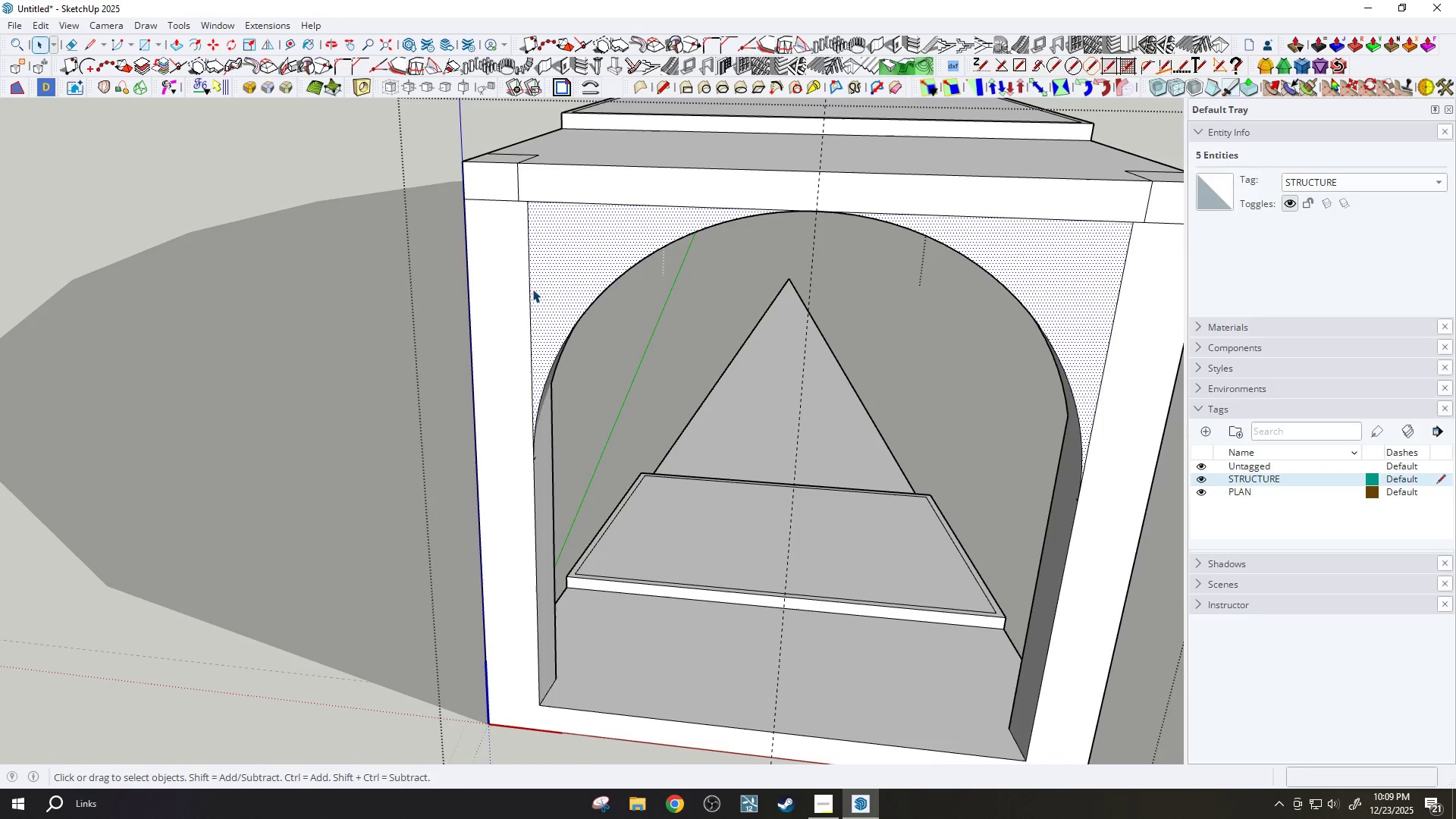 
left_click([530, 289])
 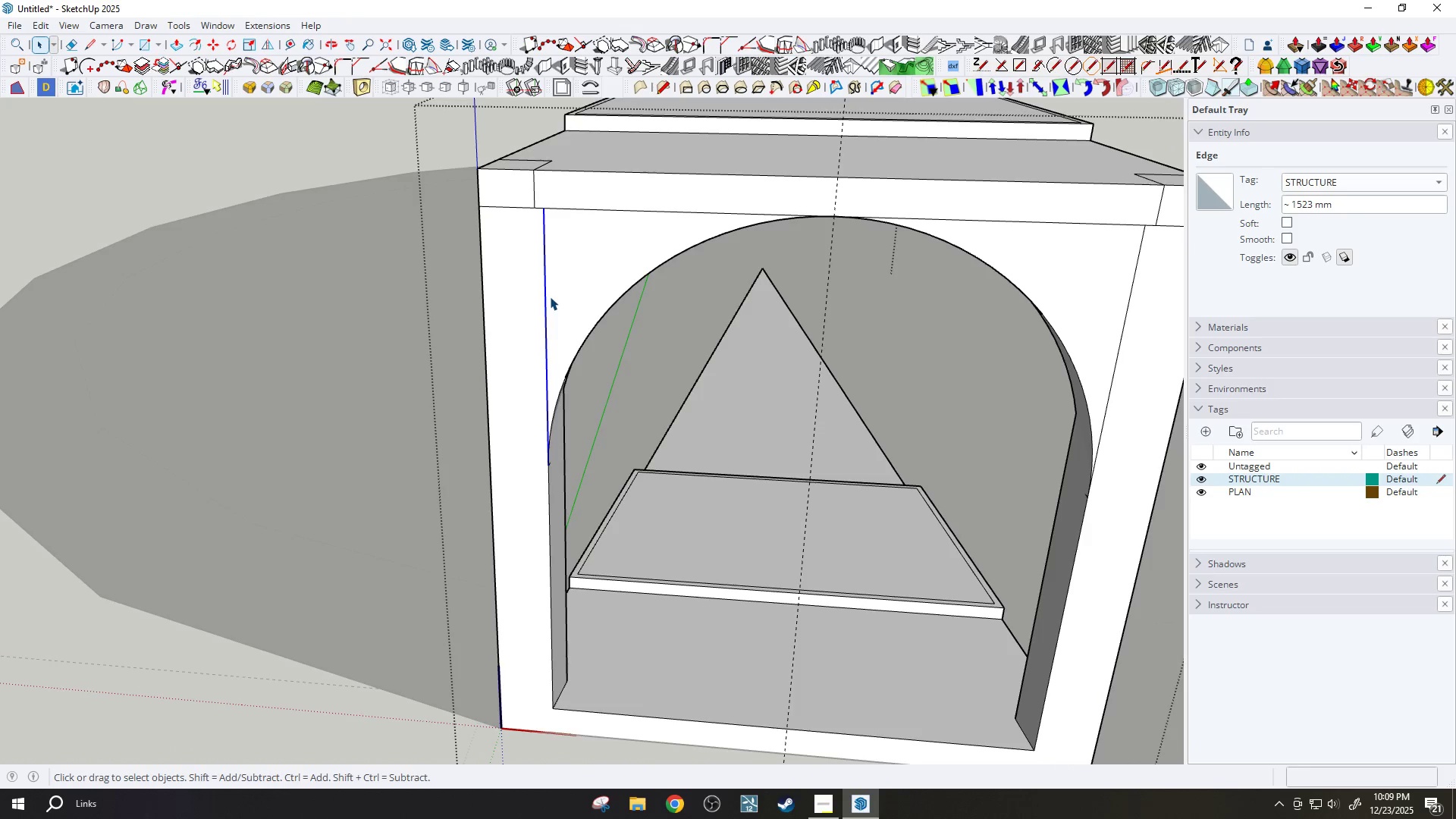 
hold_key(key=ShiftLeft, duration=0.61)
 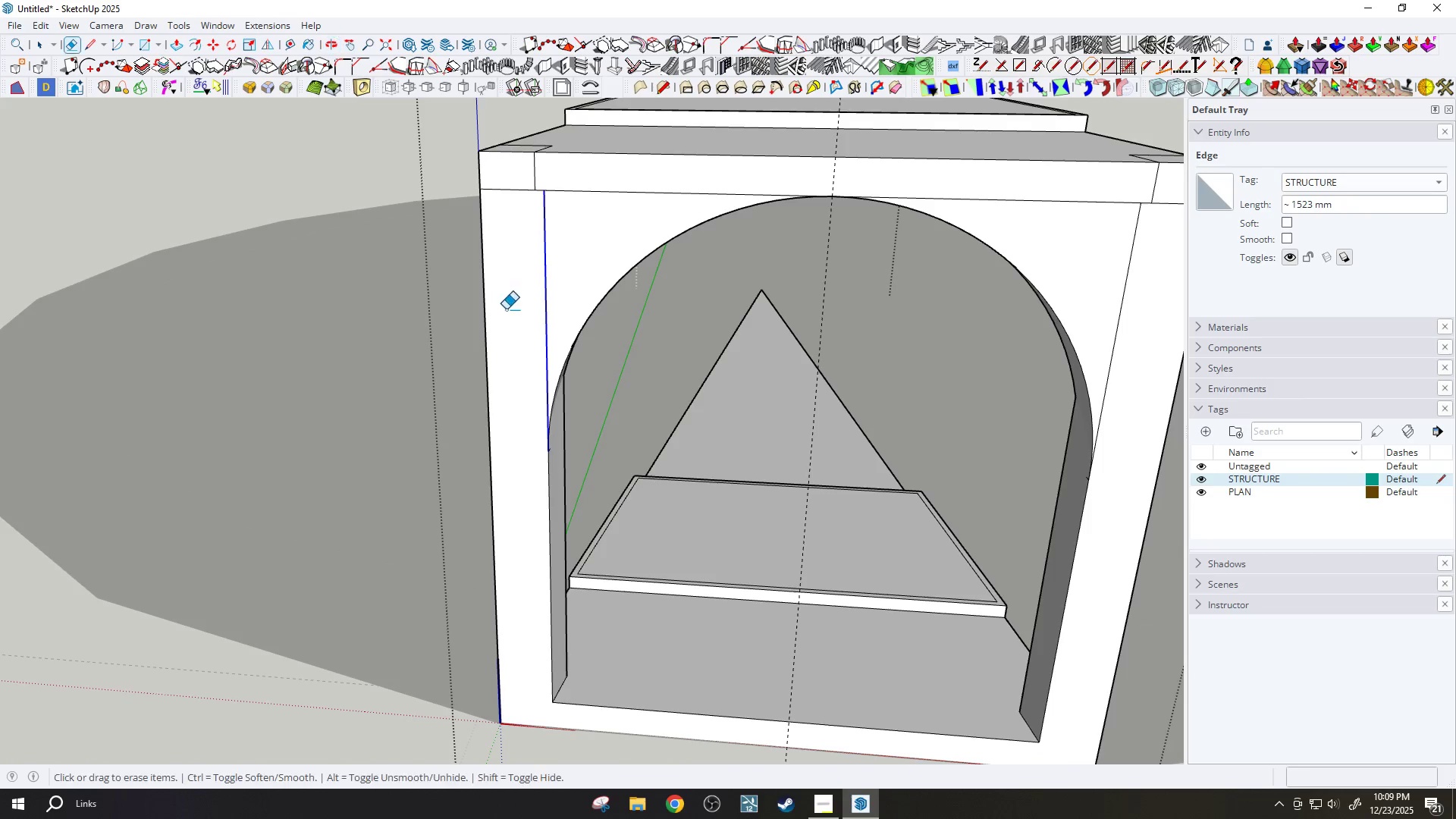 
hold_key(key=E, duration=0.41)
 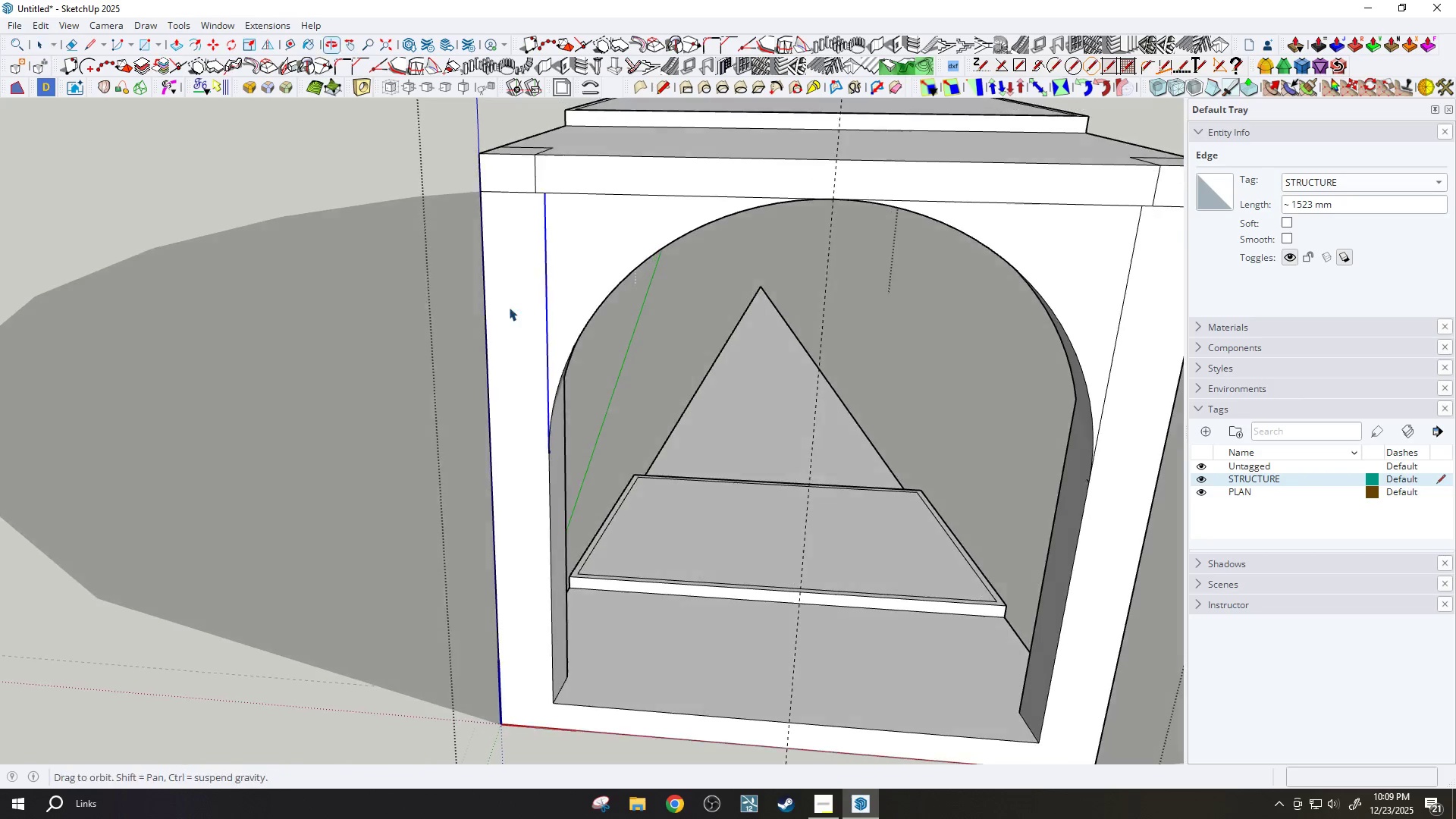 
key(E)
 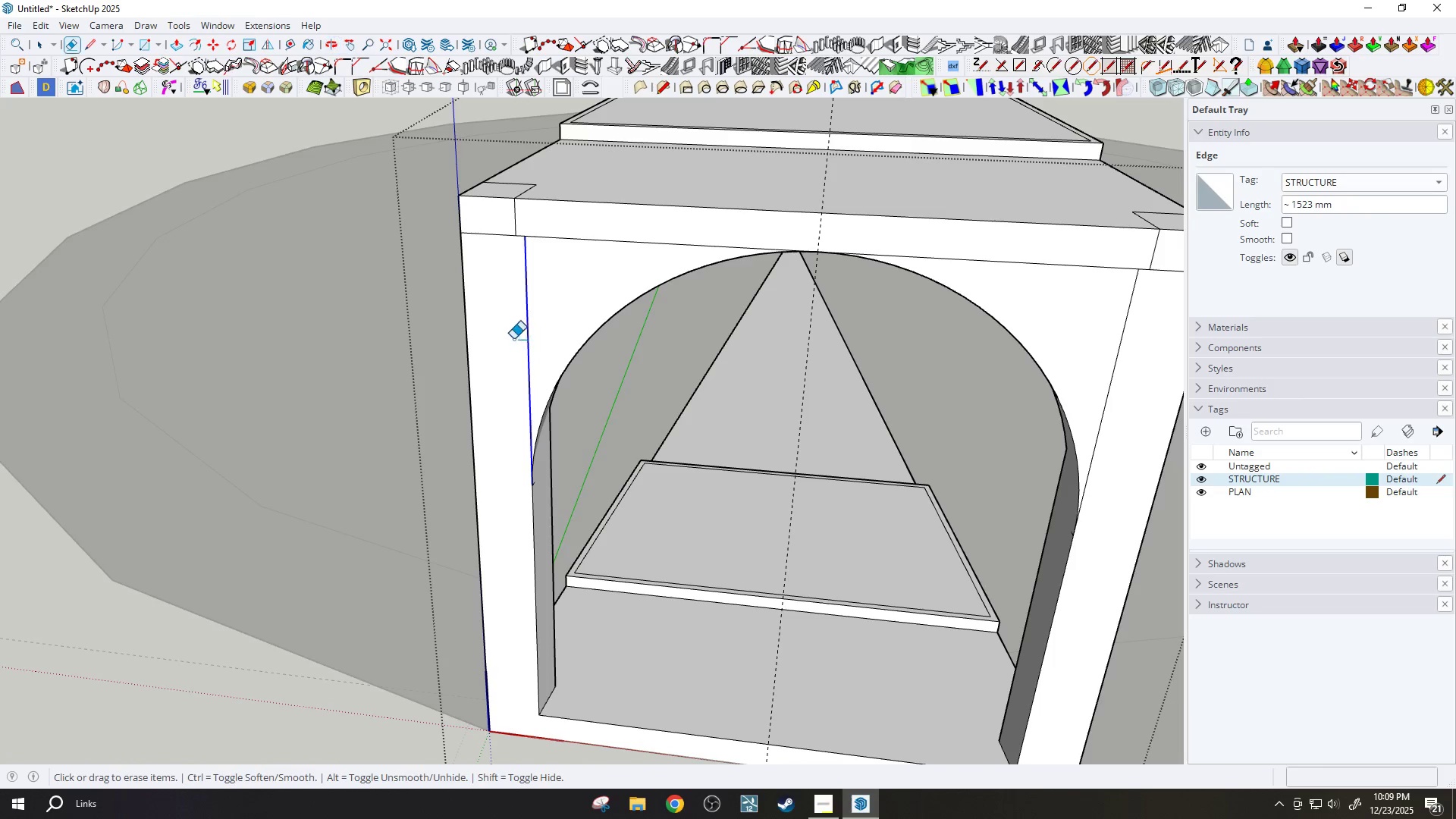 
key(Space)
 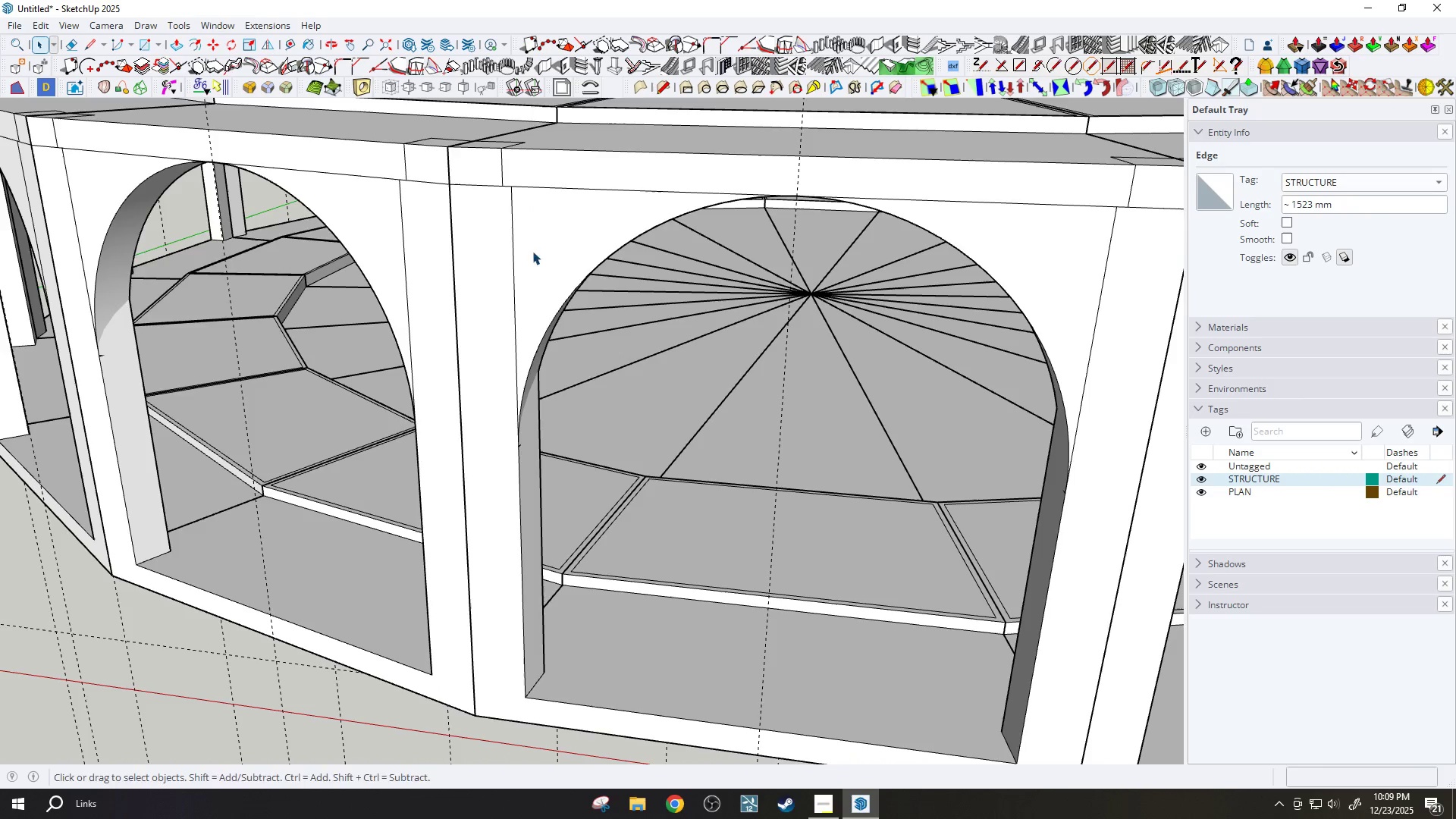 
double_click([553, 229])
 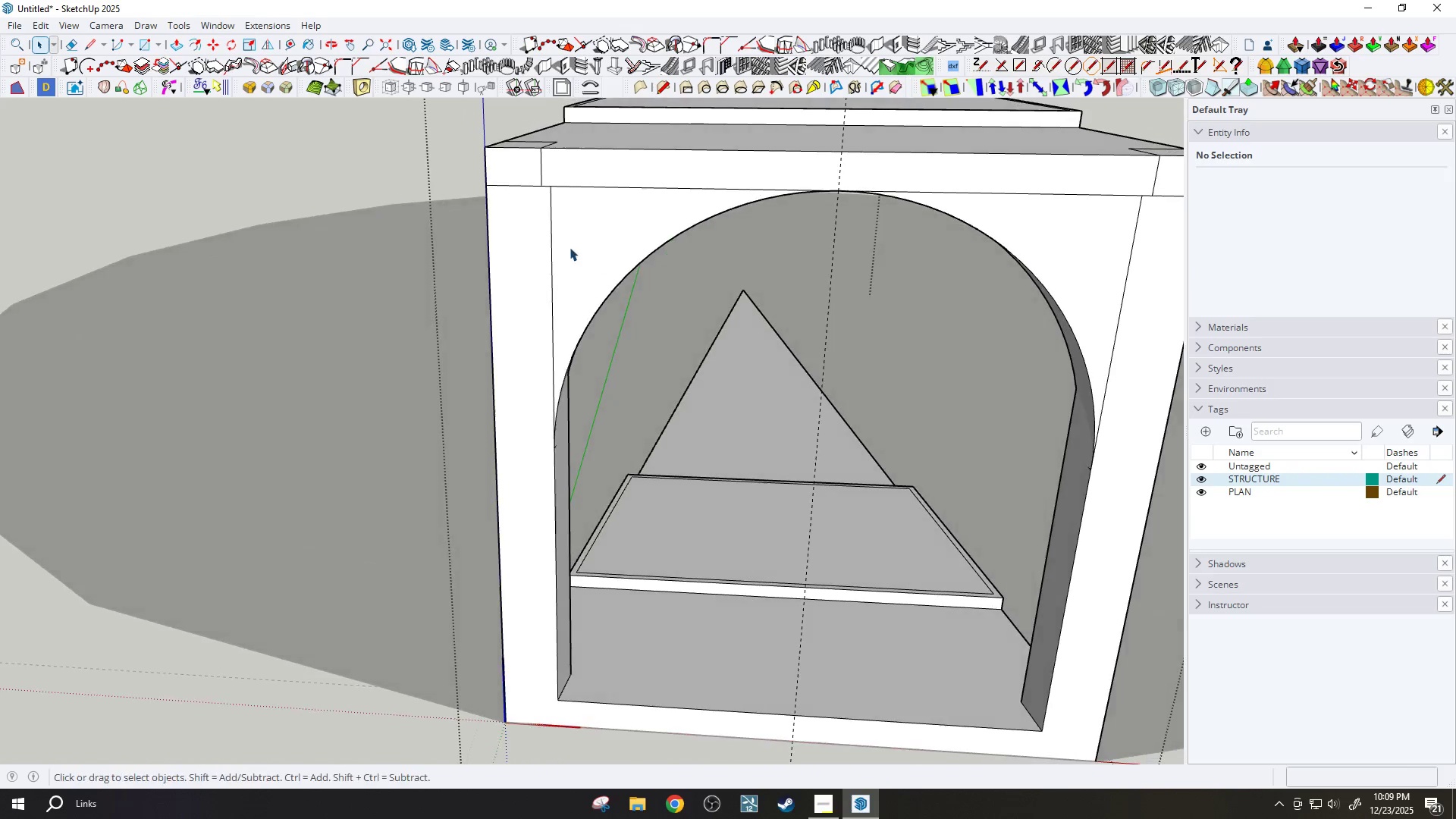 
hold_key(key=E, duration=0.31)
 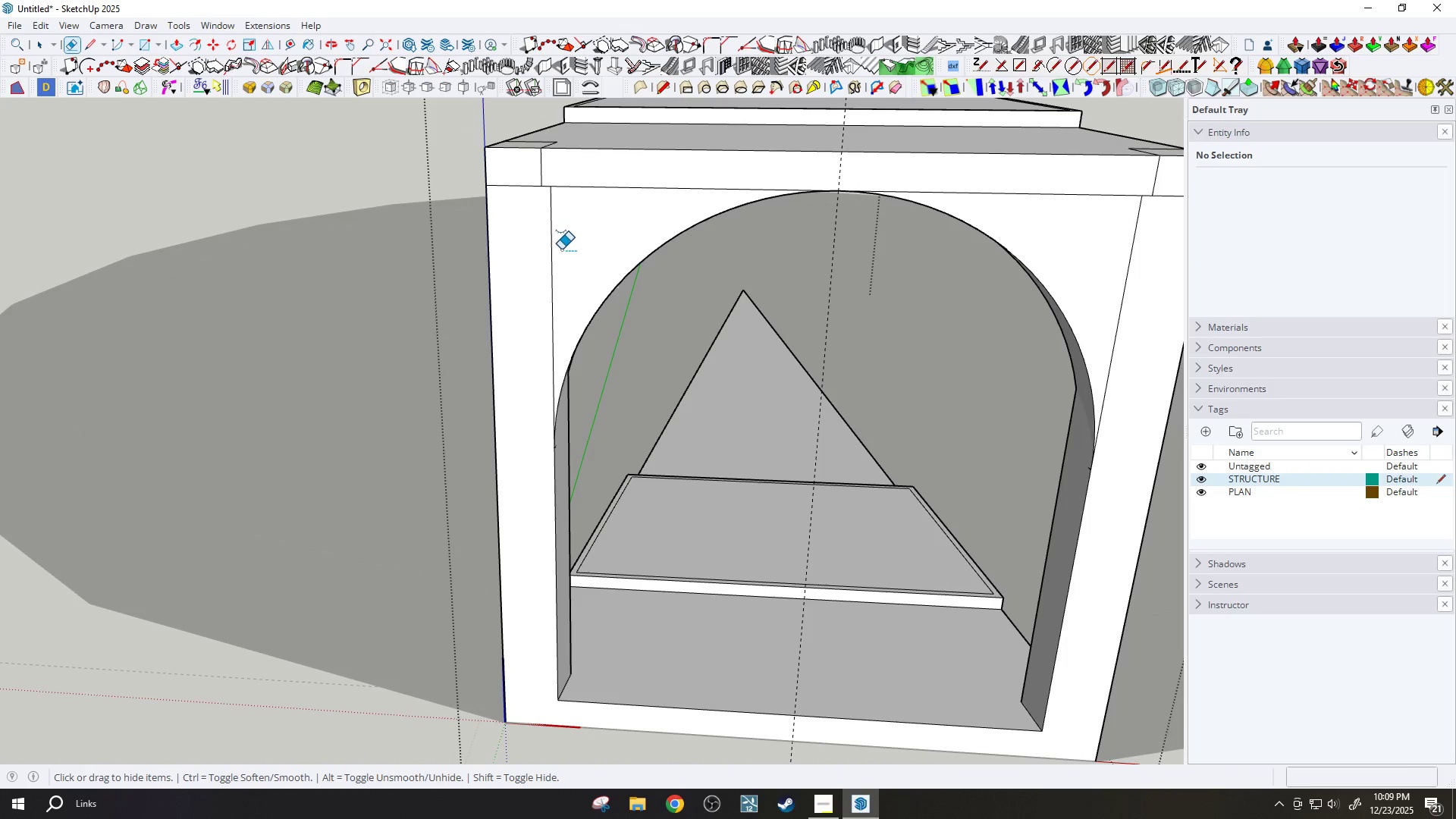 
hold_key(key=ShiftLeft, duration=1.23)
 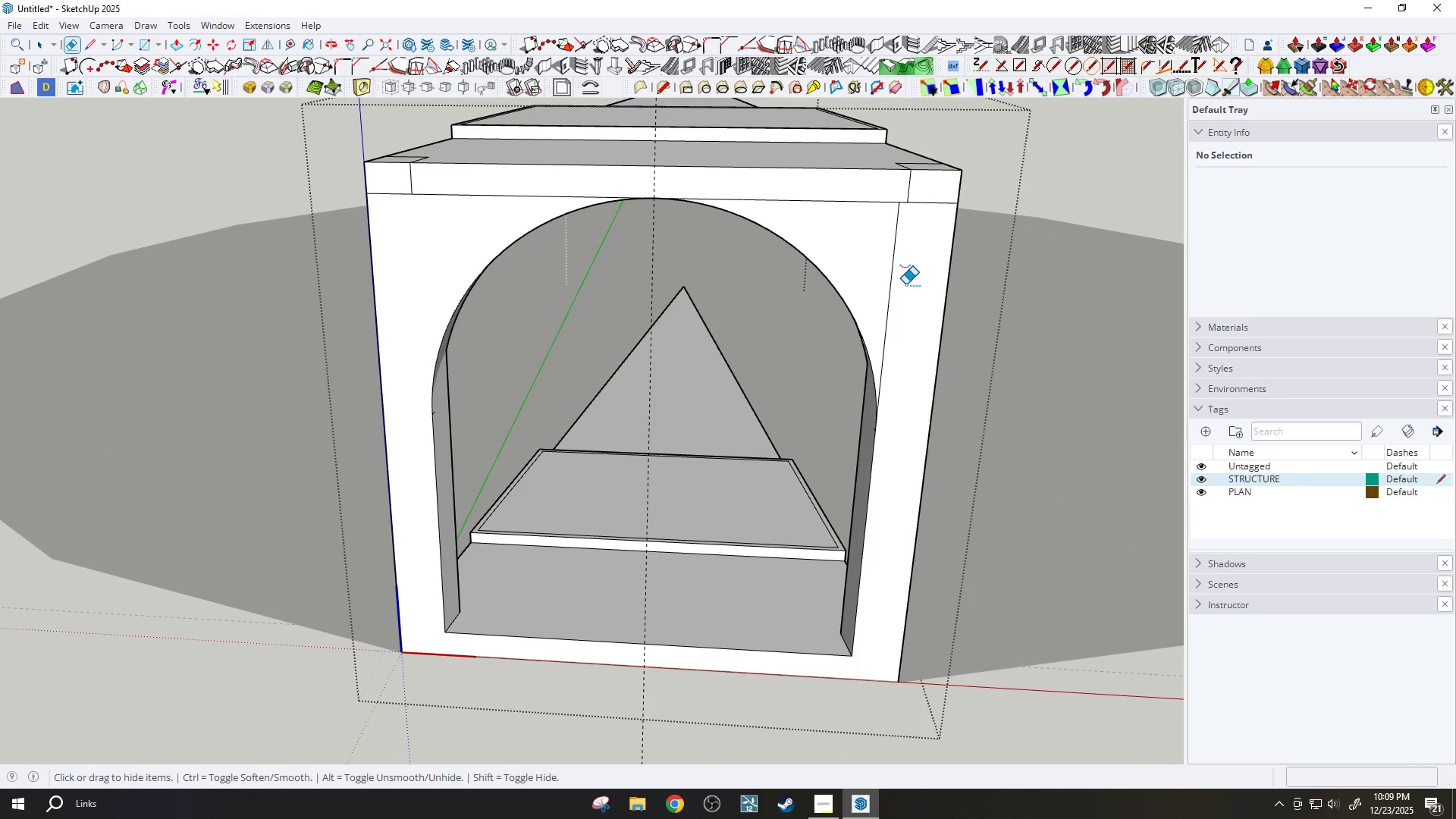 
hold_key(key=E, duration=0.73)
 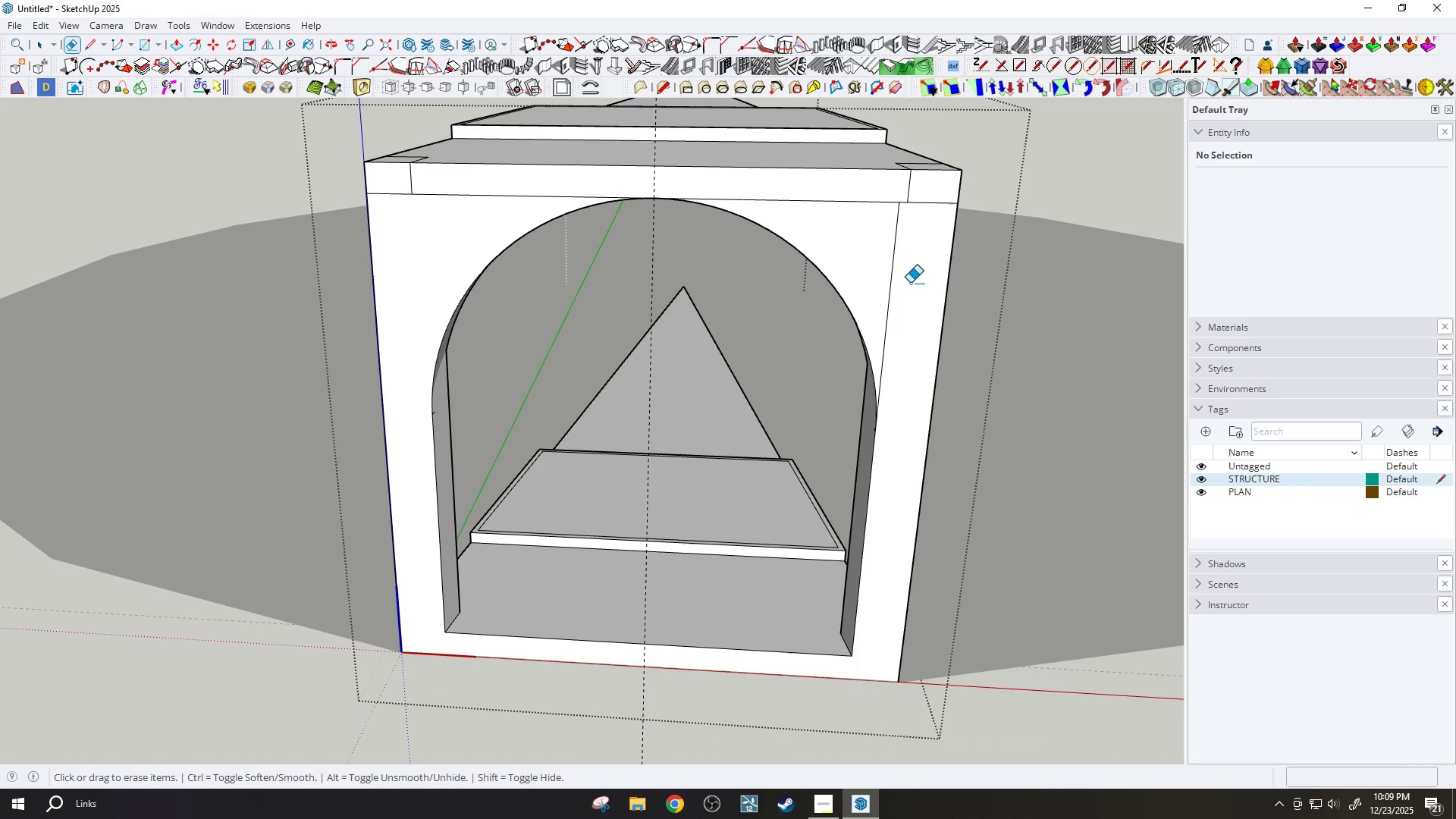 
left_click_drag(start_coordinate=[558, 249], to_coordinate=[538, 252])
 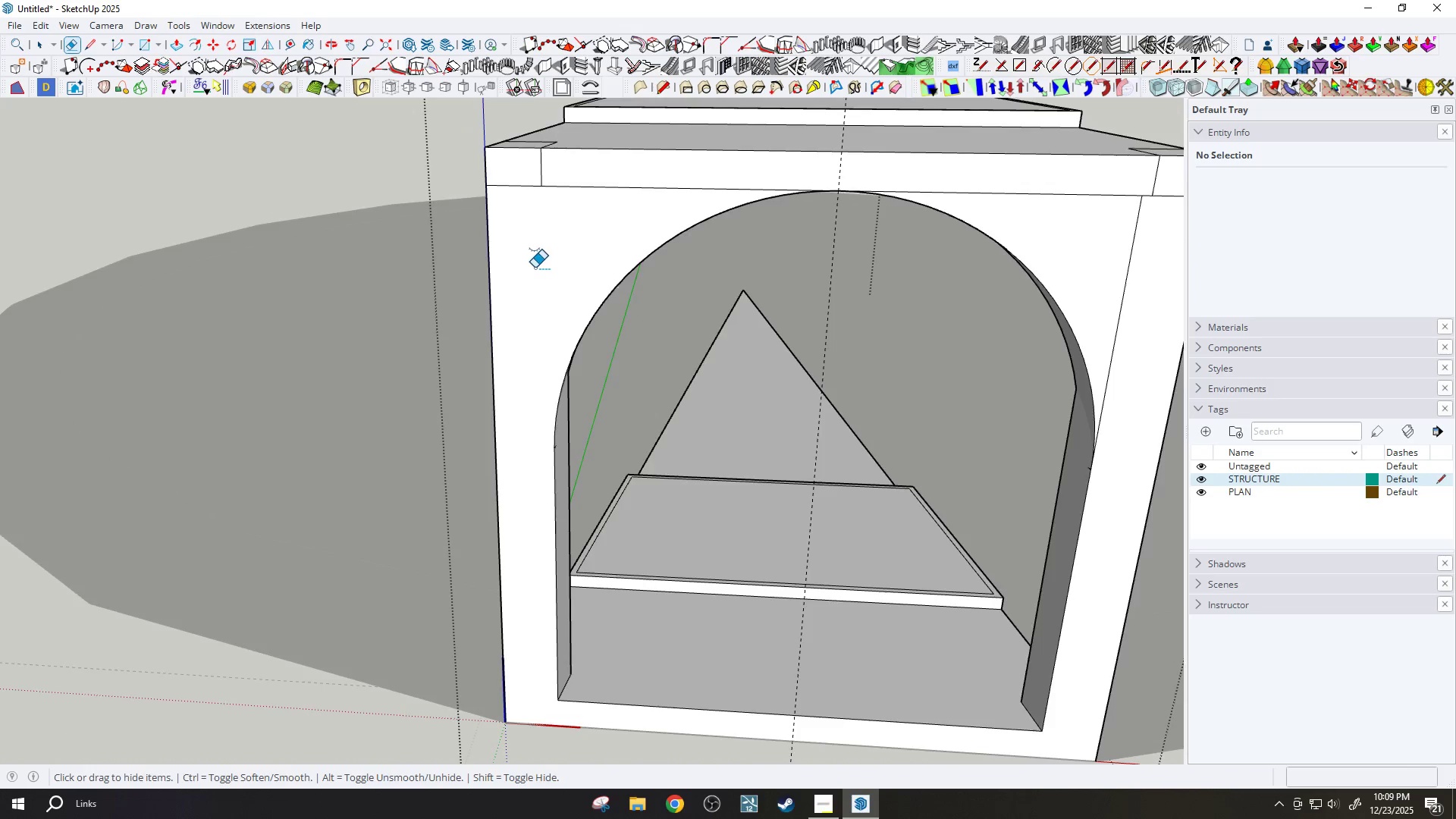 
hold_key(key=ShiftLeft, duration=0.64)
 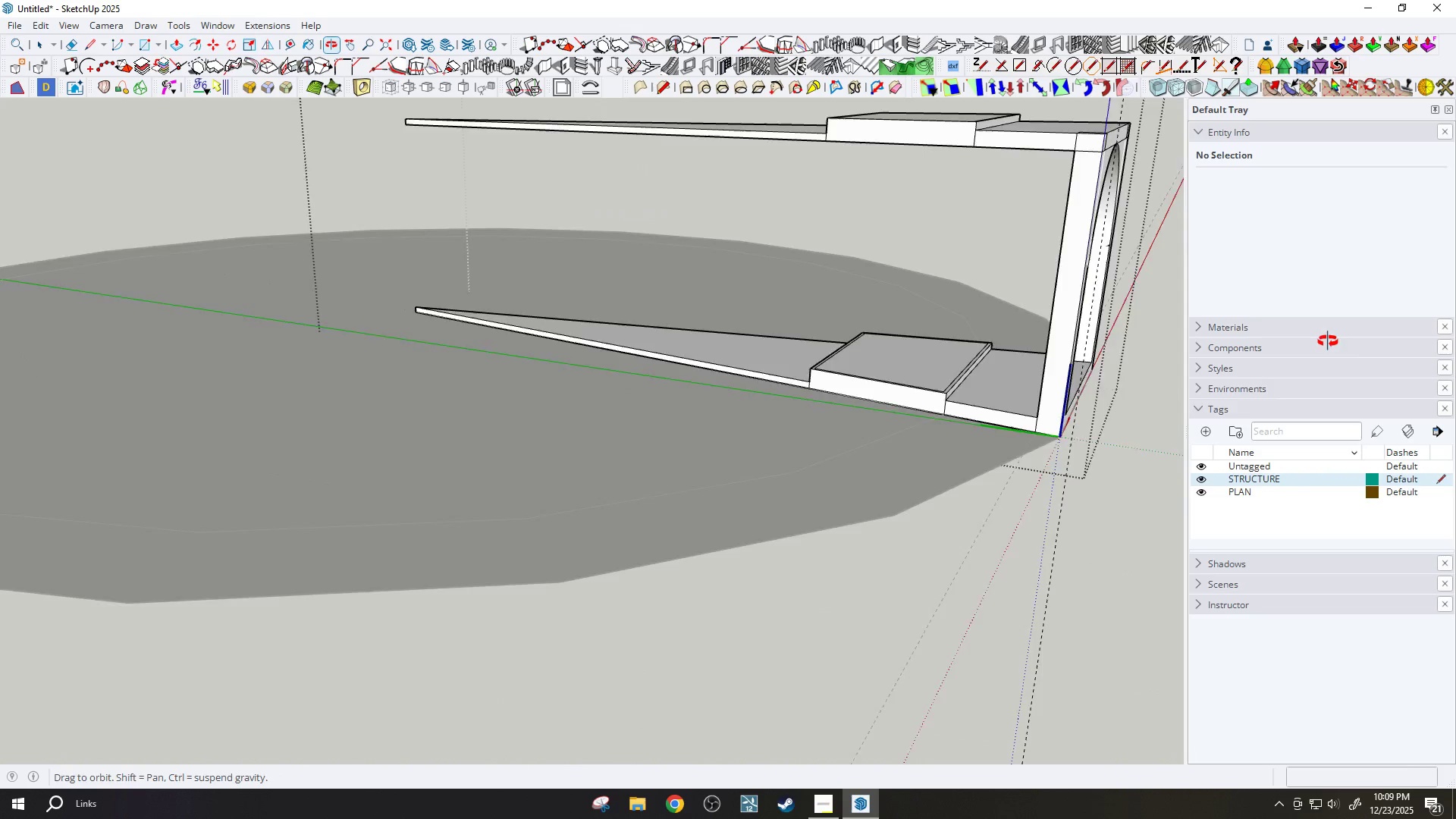 
hold_key(key=E, duration=0.5)
 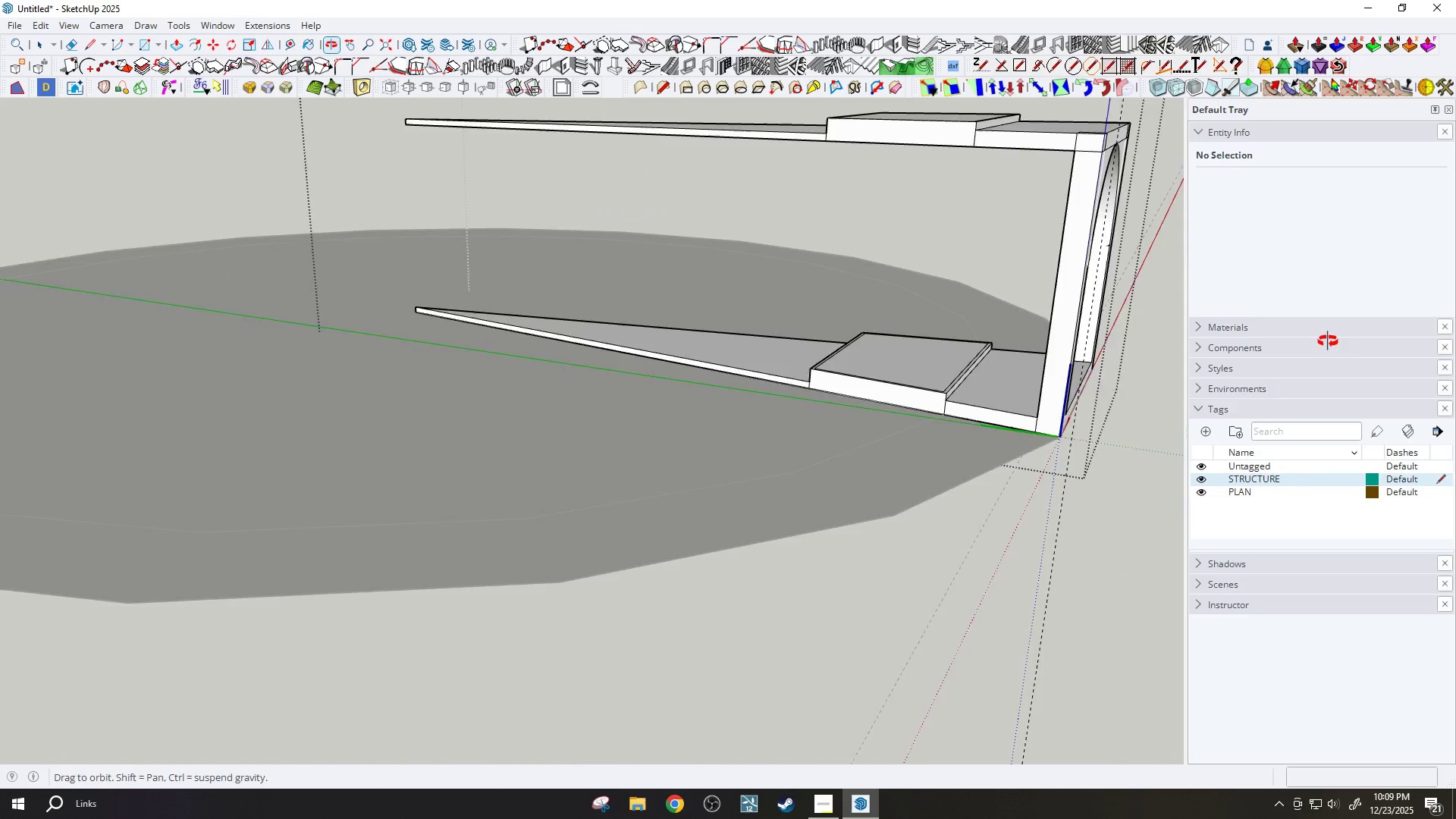 
left_click_drag(start_coordinate=[902, 284], to_coordinate=[874, 269])
 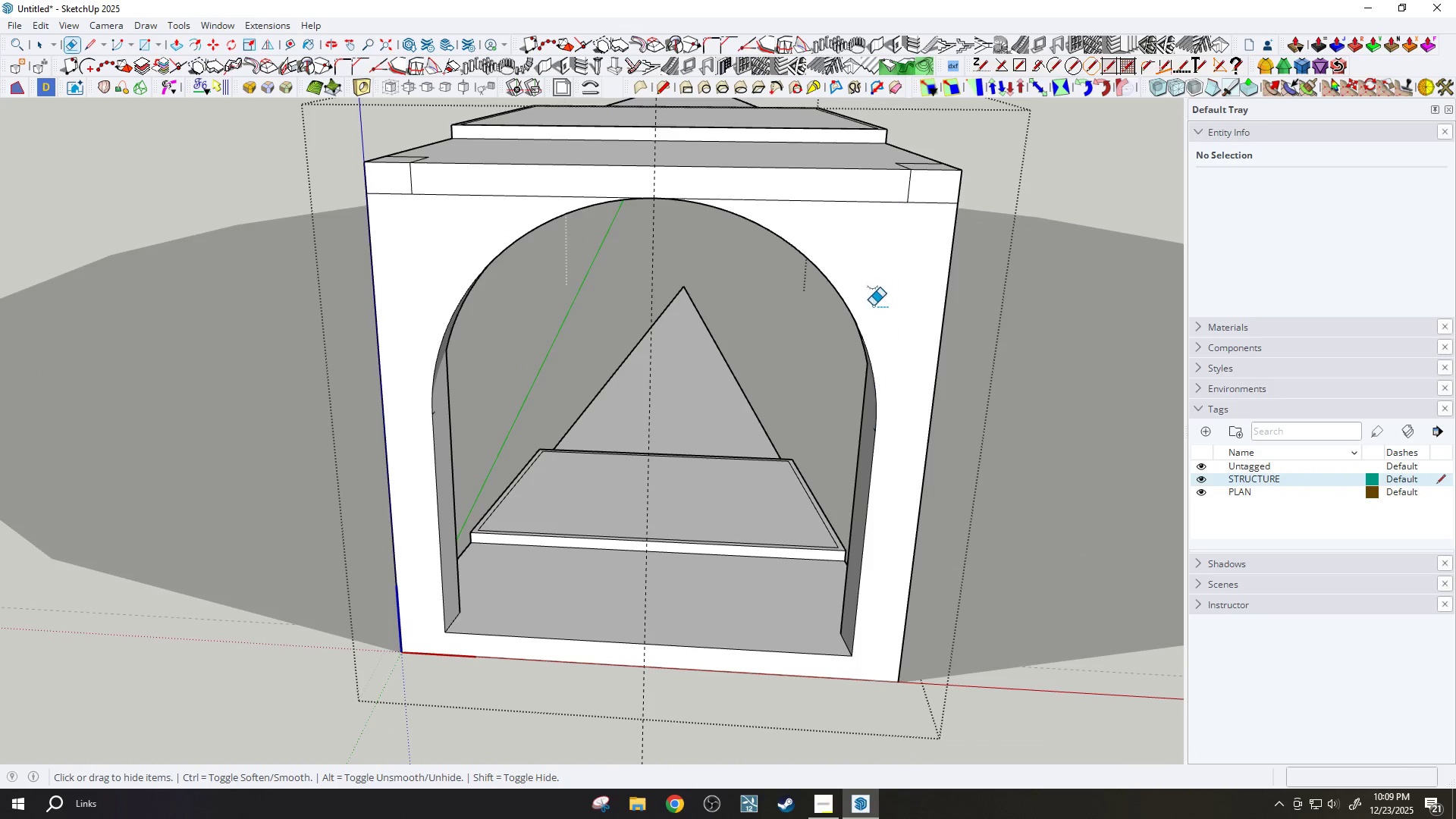 
scroll: coordinate [872, 306], scroll_direction: down, amount: 7.0
 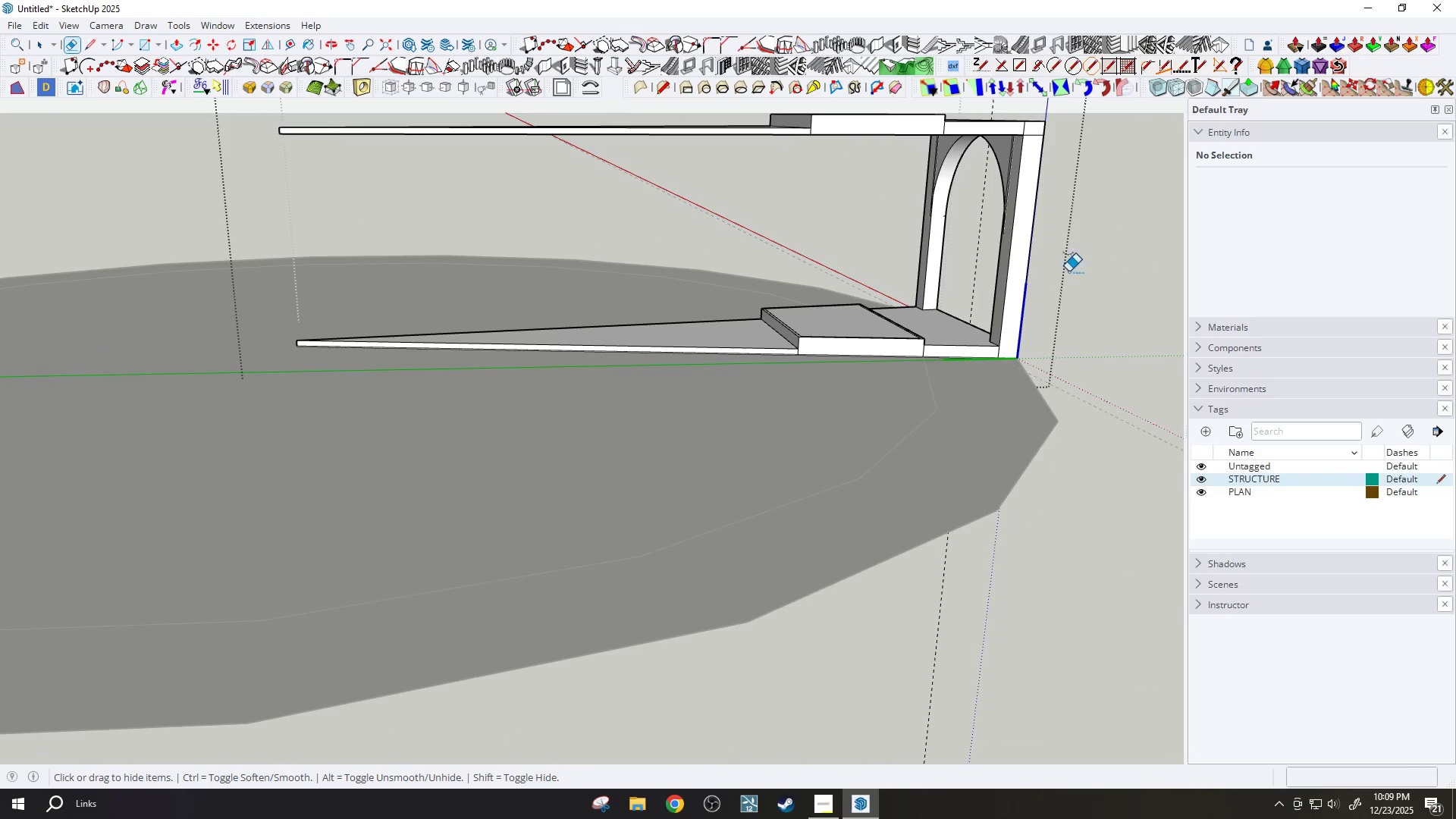 
hold_key(key=ShiftLeft, duration=0.72)
 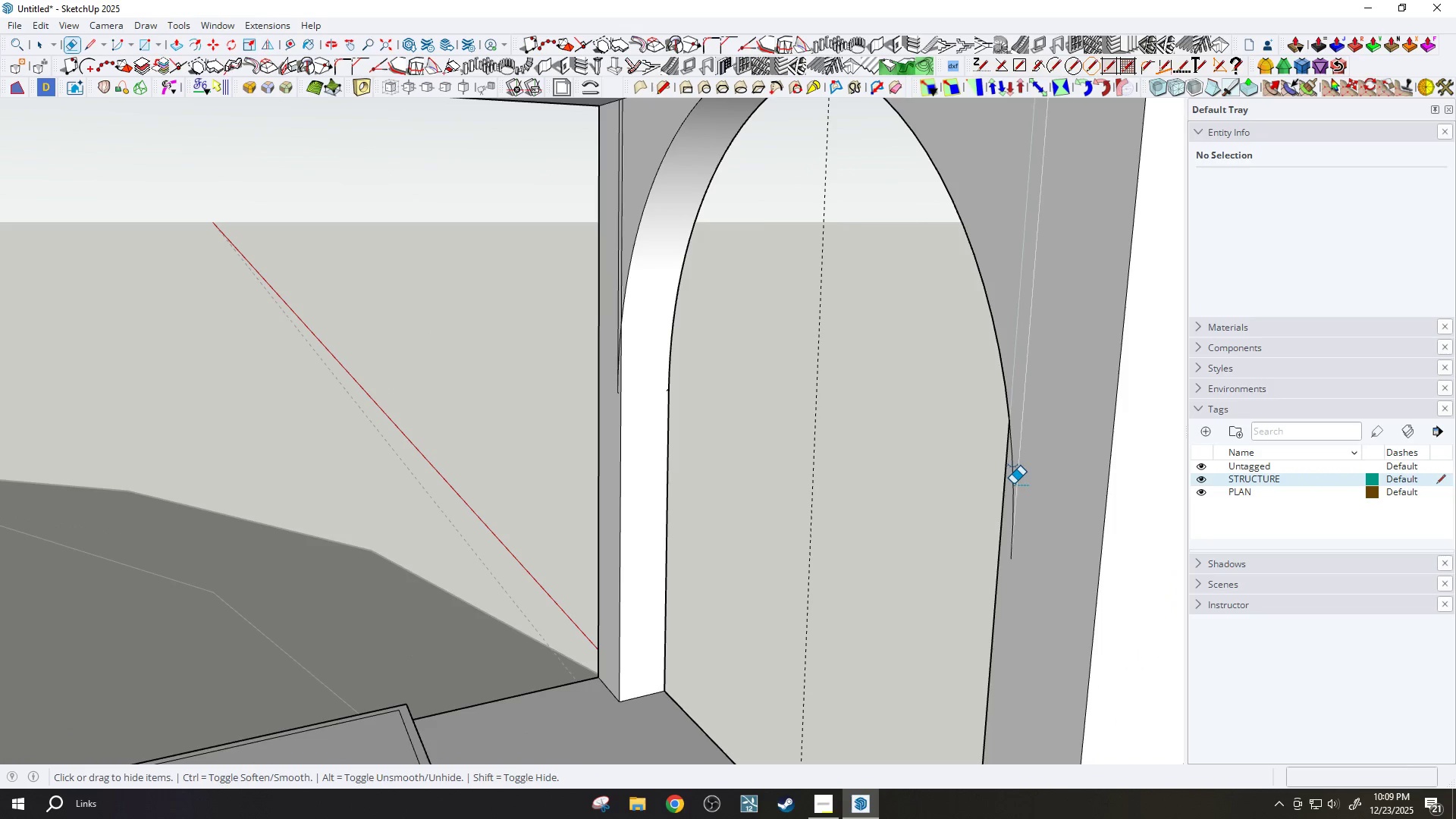 
hold_key(key=E, duration=0.58)
 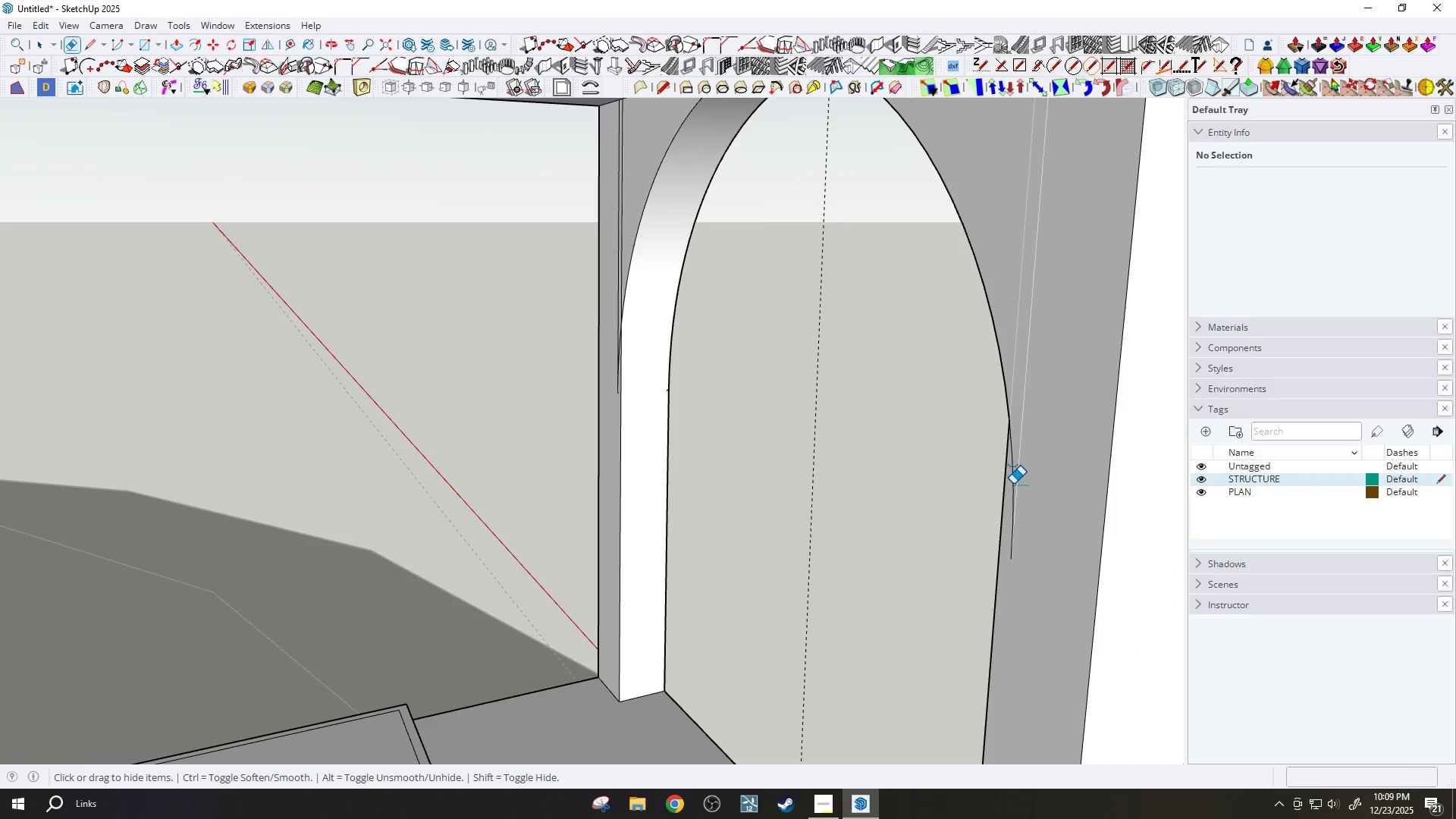 
left_click_drag(start_coordinate=[1043, 252], to_coordinate=[1022, 241])
 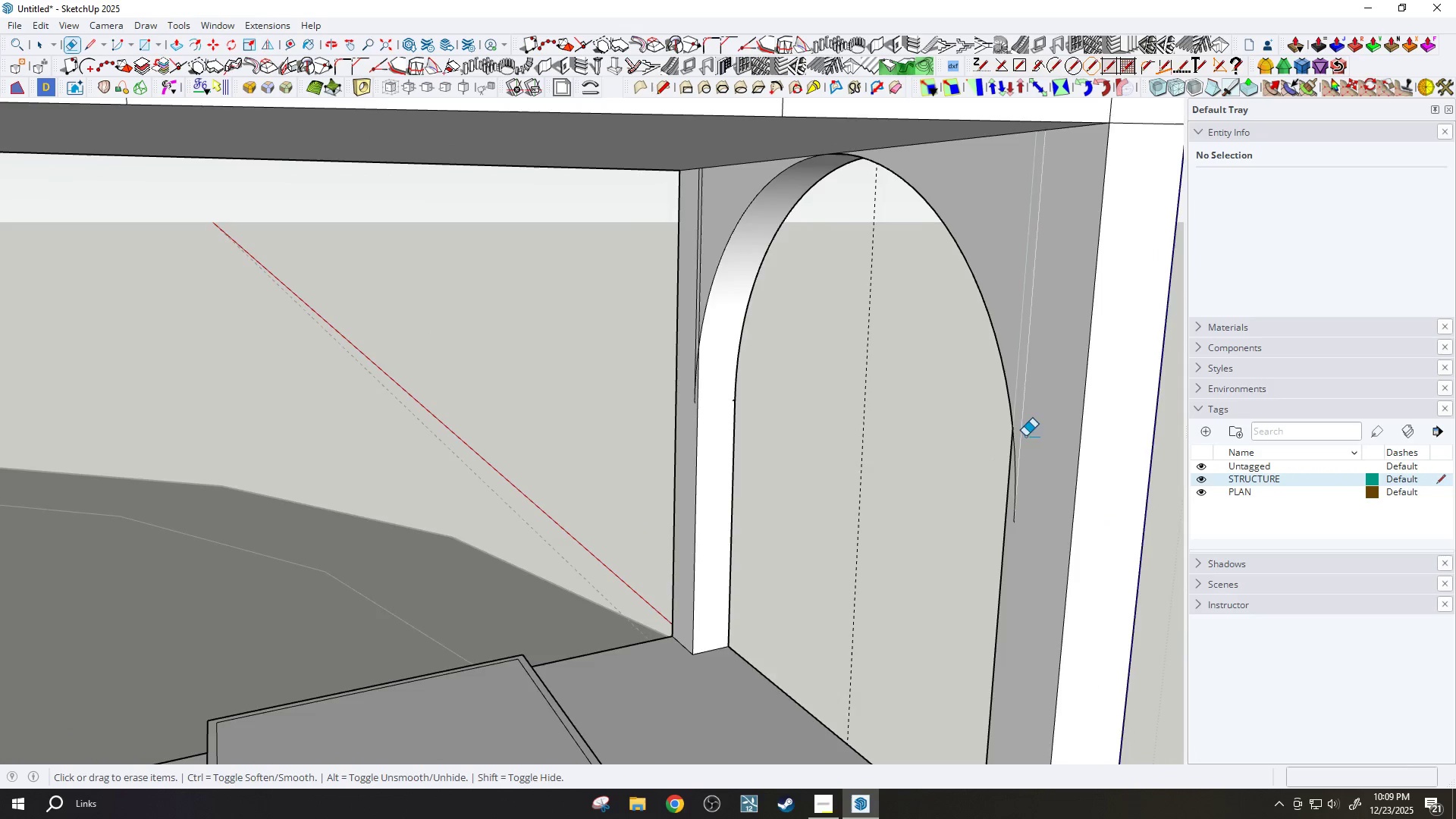 
scroll: coordinate [996, 241], scroll_direction: up, amount: 15.0
 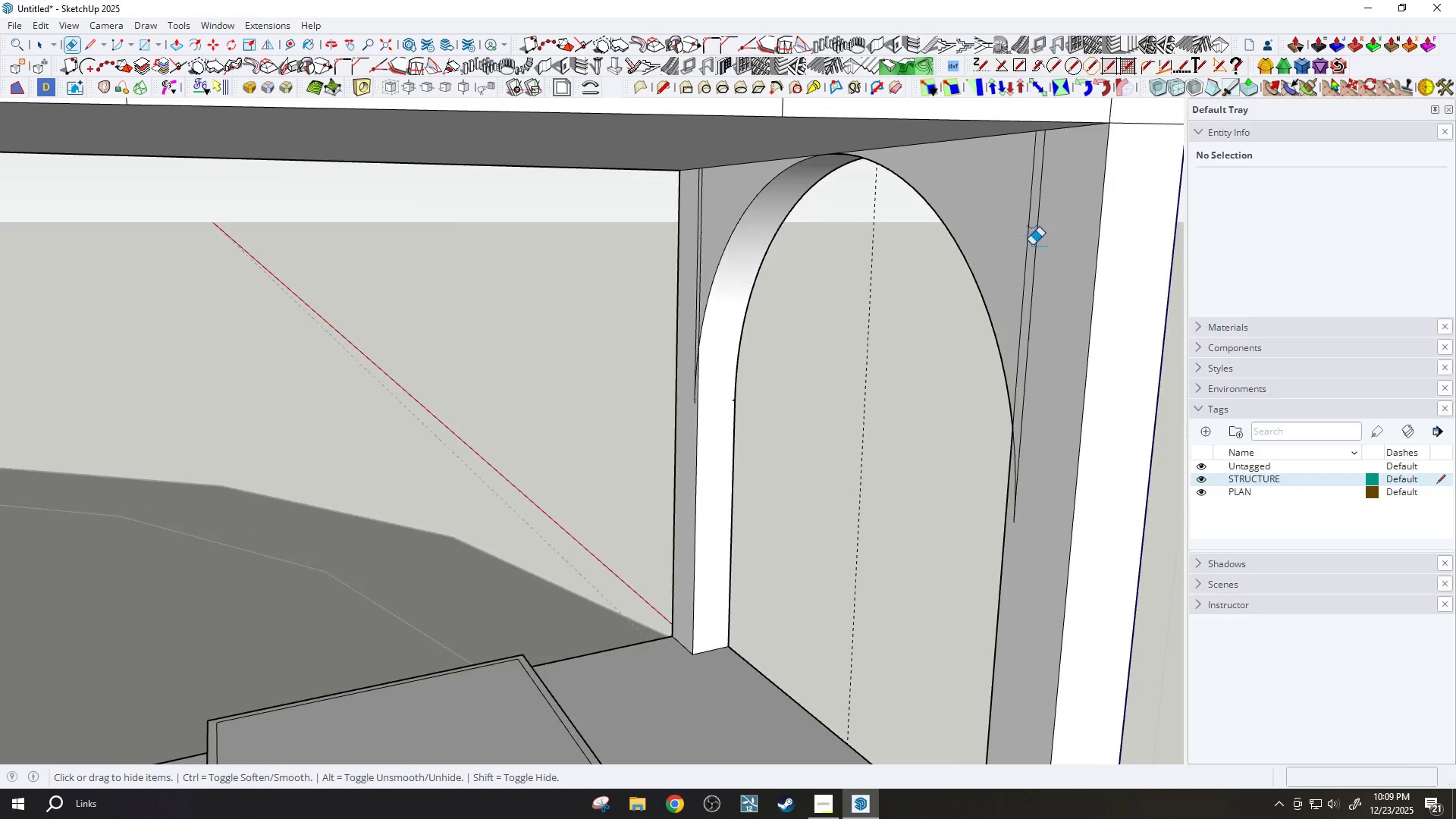 
hold_key(key=ShiftLeft, duration=0.7)
 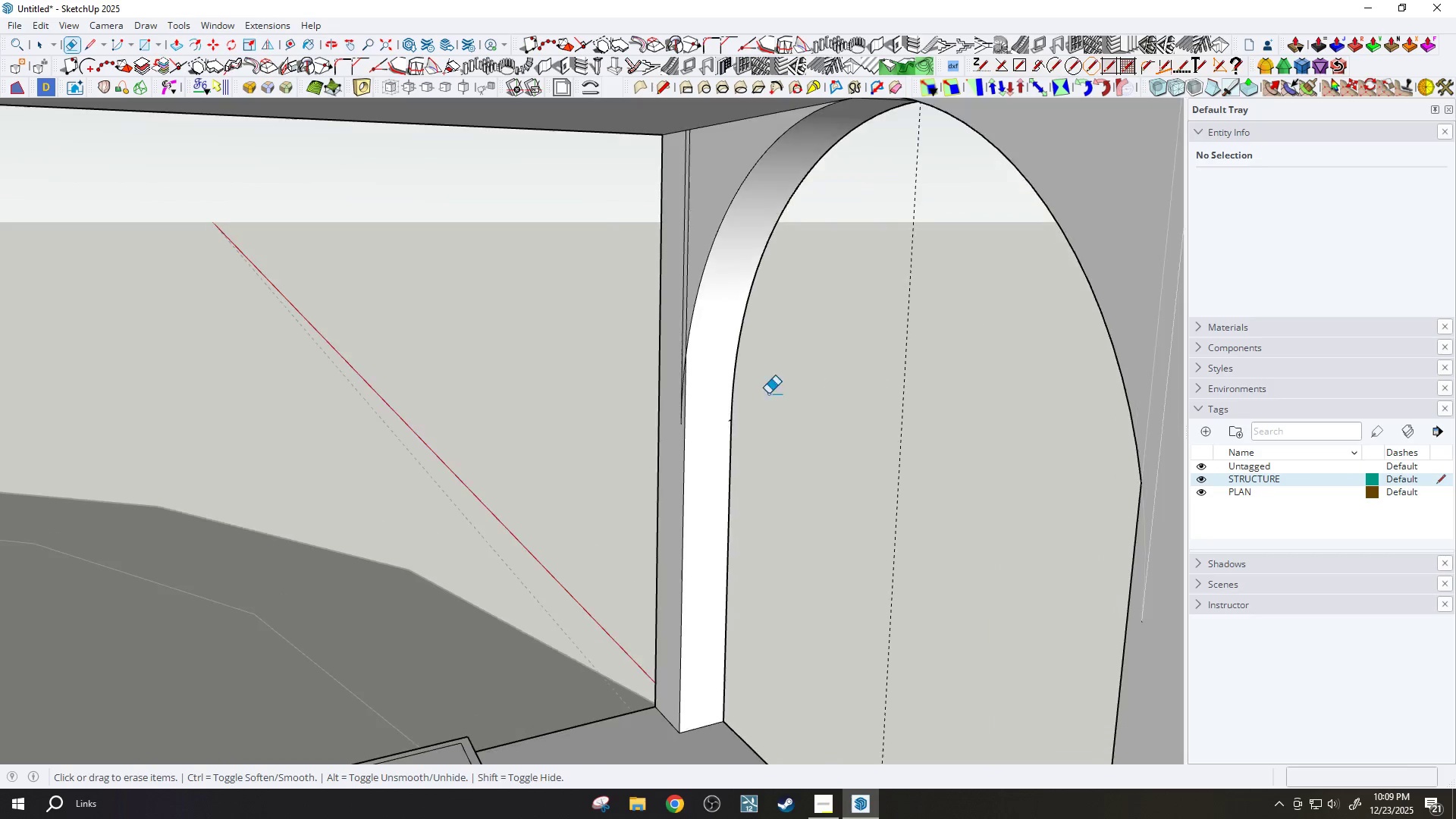 
hold_key(key=E, duration=0.56)
 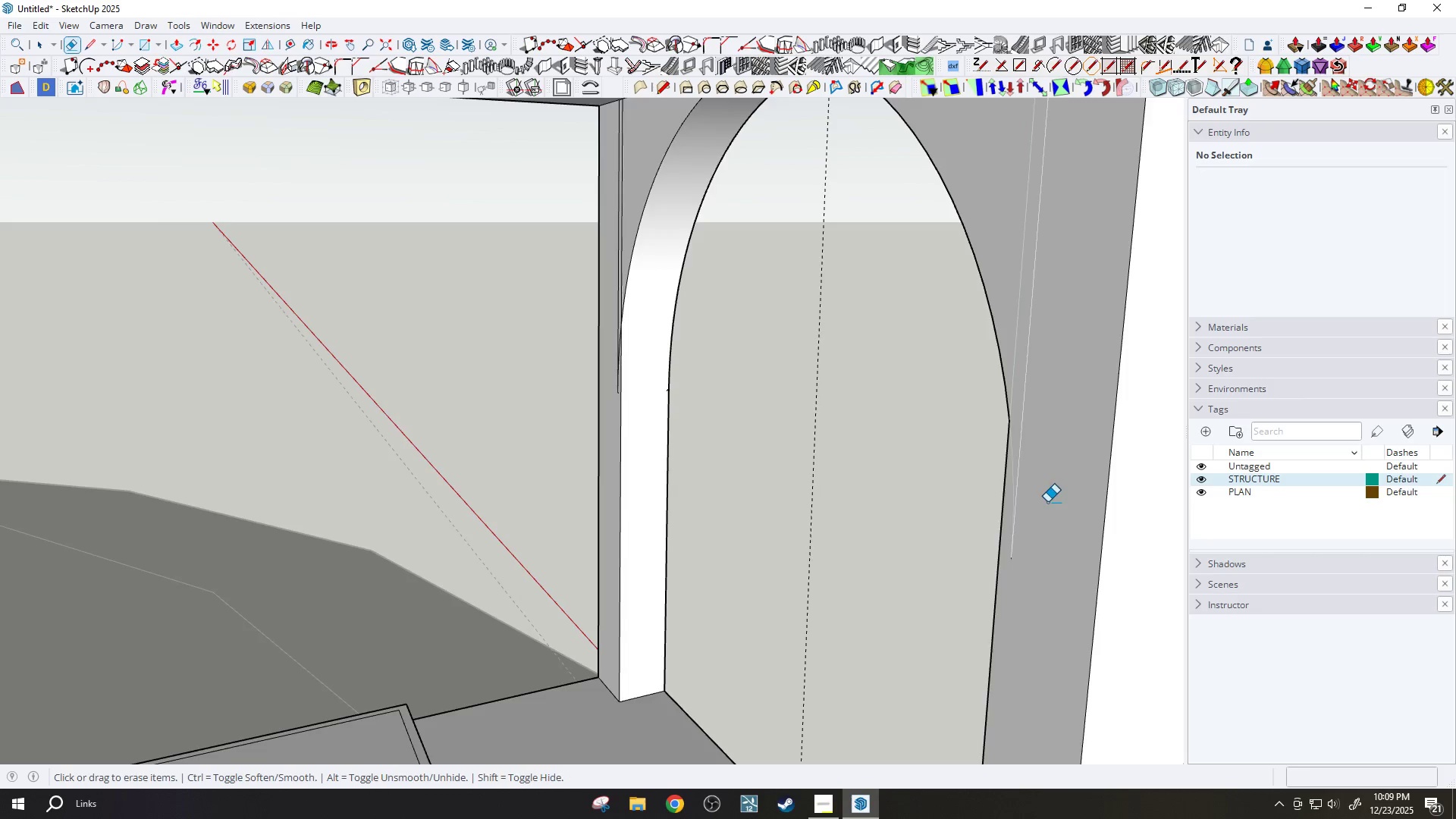 
scroll: coordinate [1020, 444], scroll_direction: up, amount: 4.0
 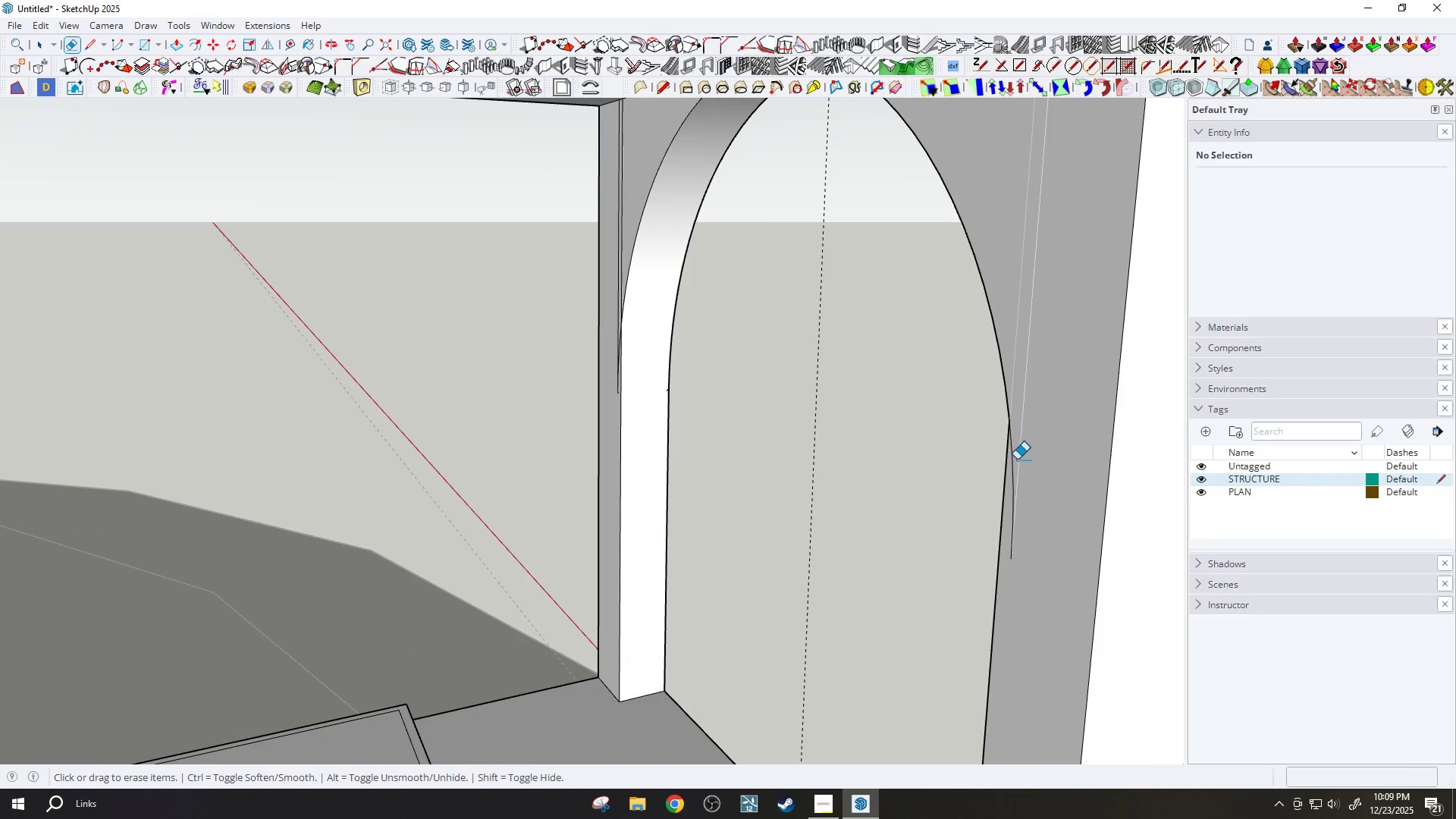 
hold_key(key=ShiftLeft, duration=0.64)
 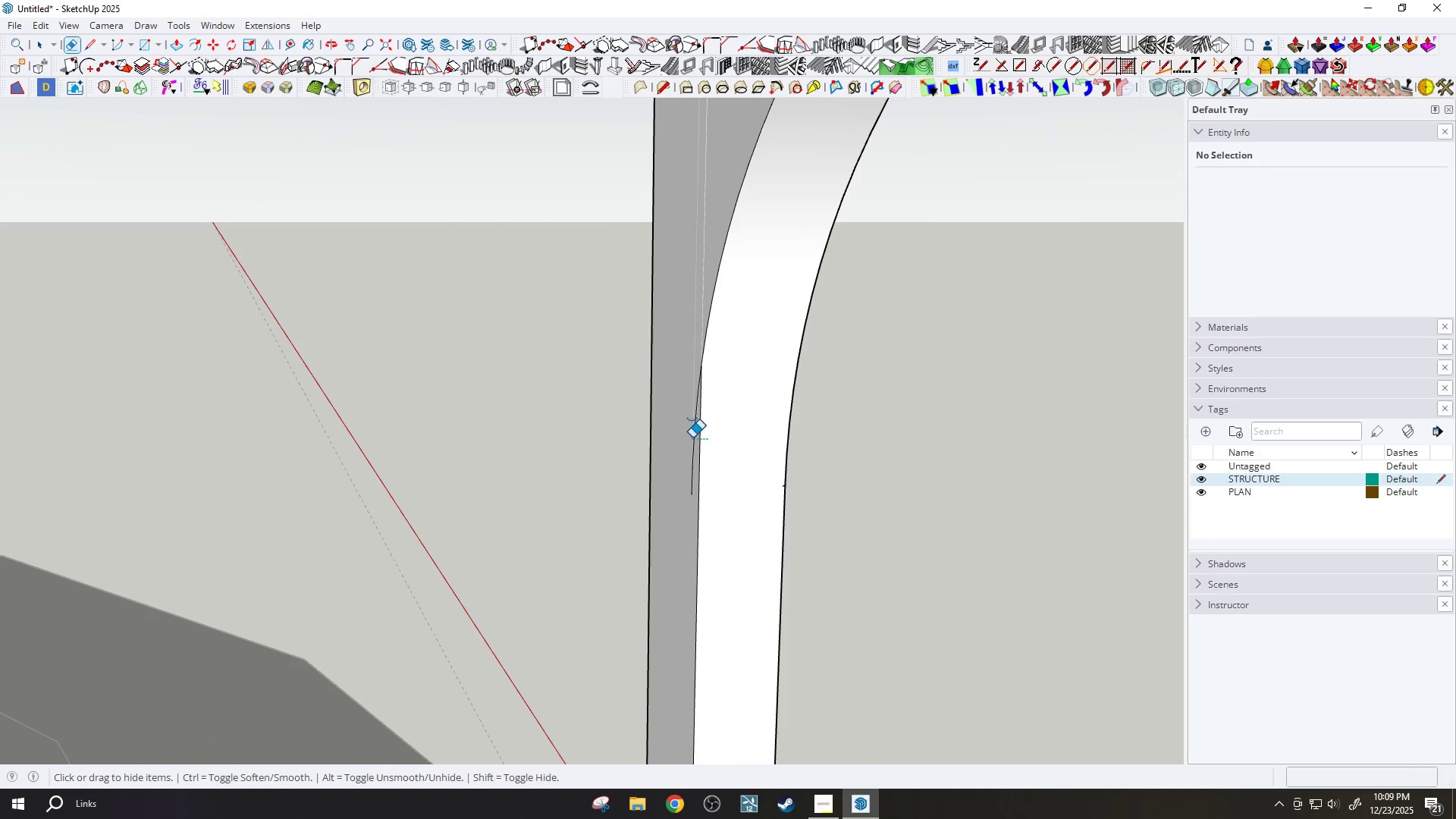 
hold_key(key=E, duration=0.53)
 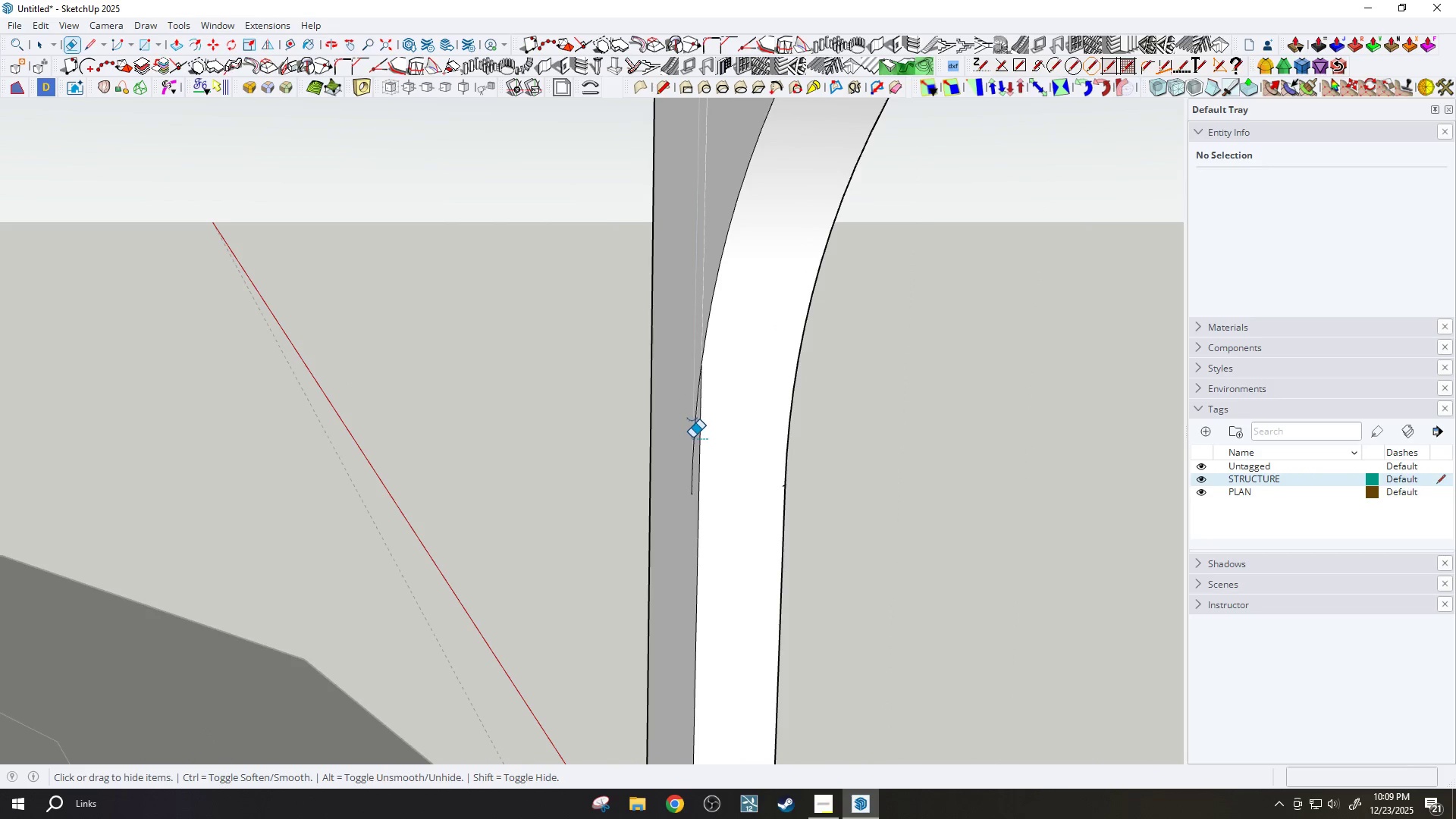 
left_click_drag(start_coordinate=[694, 274], to_coordinate=[680, 265])
 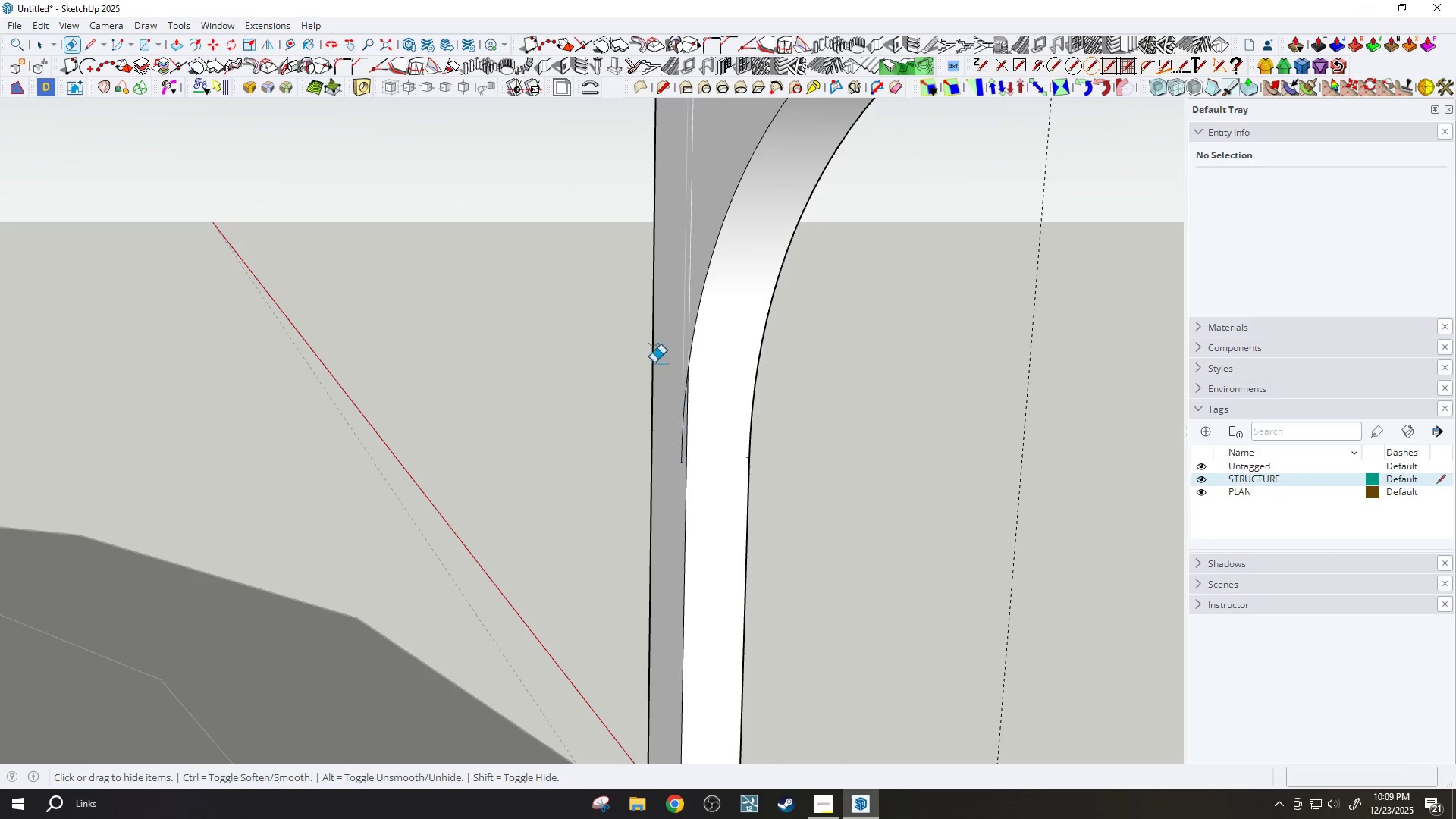 
scroll: coordinate [682, 303], scroll_direction: up, amount: 2.0
 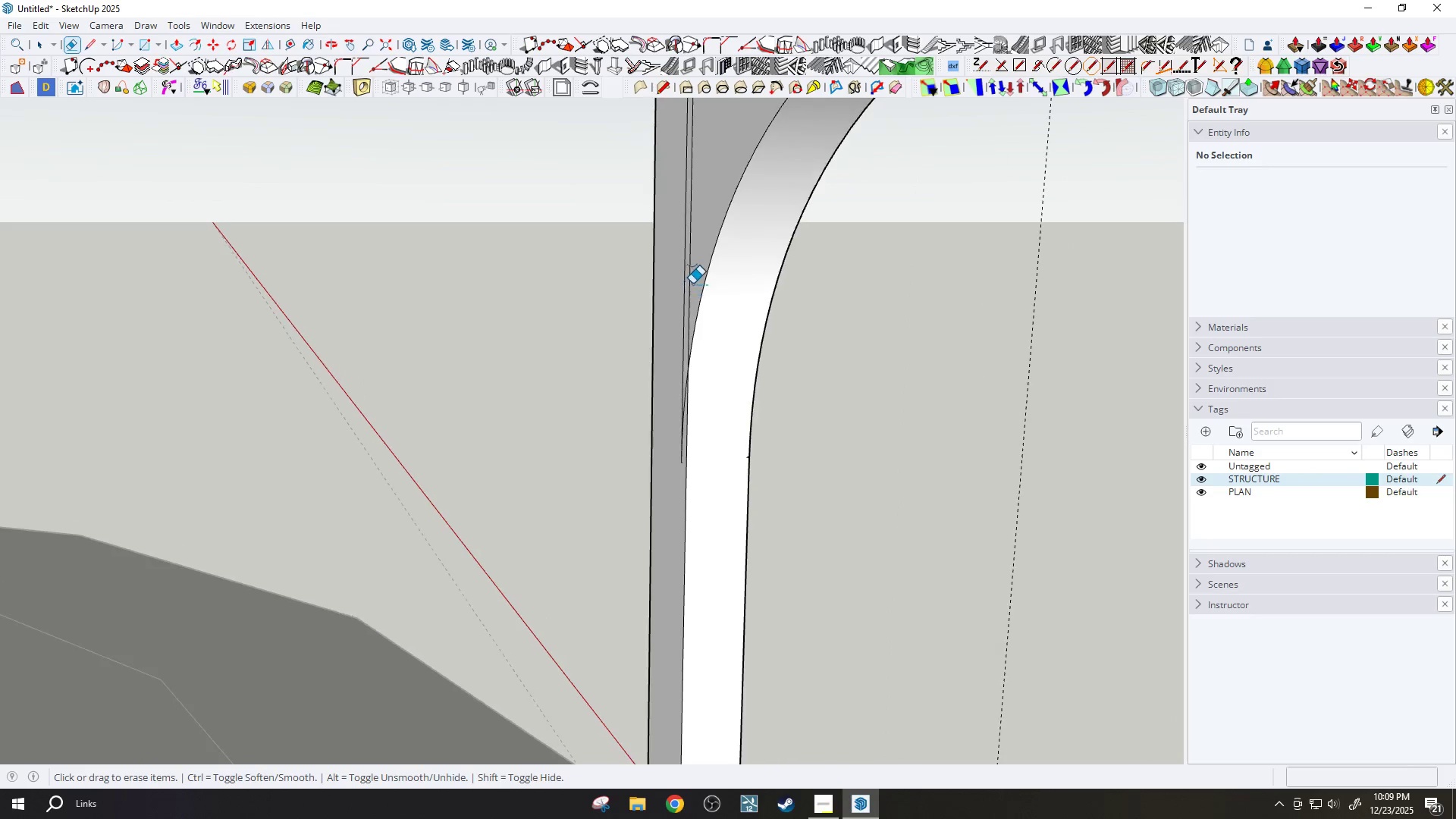 
hold_key(key=ShiftLeft, duration=0.7)
 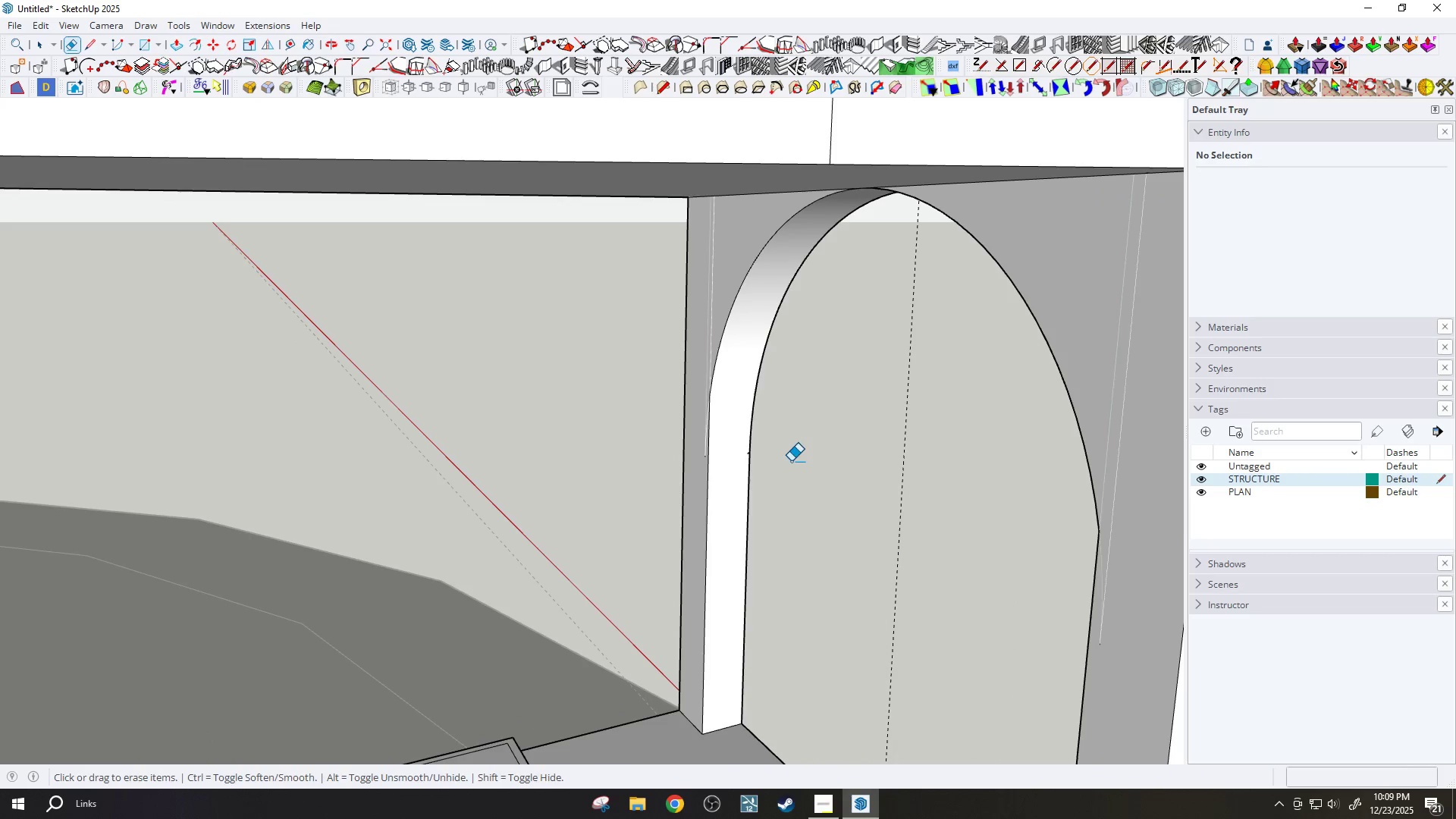 
hold_key(key=E, duration=0.56)
 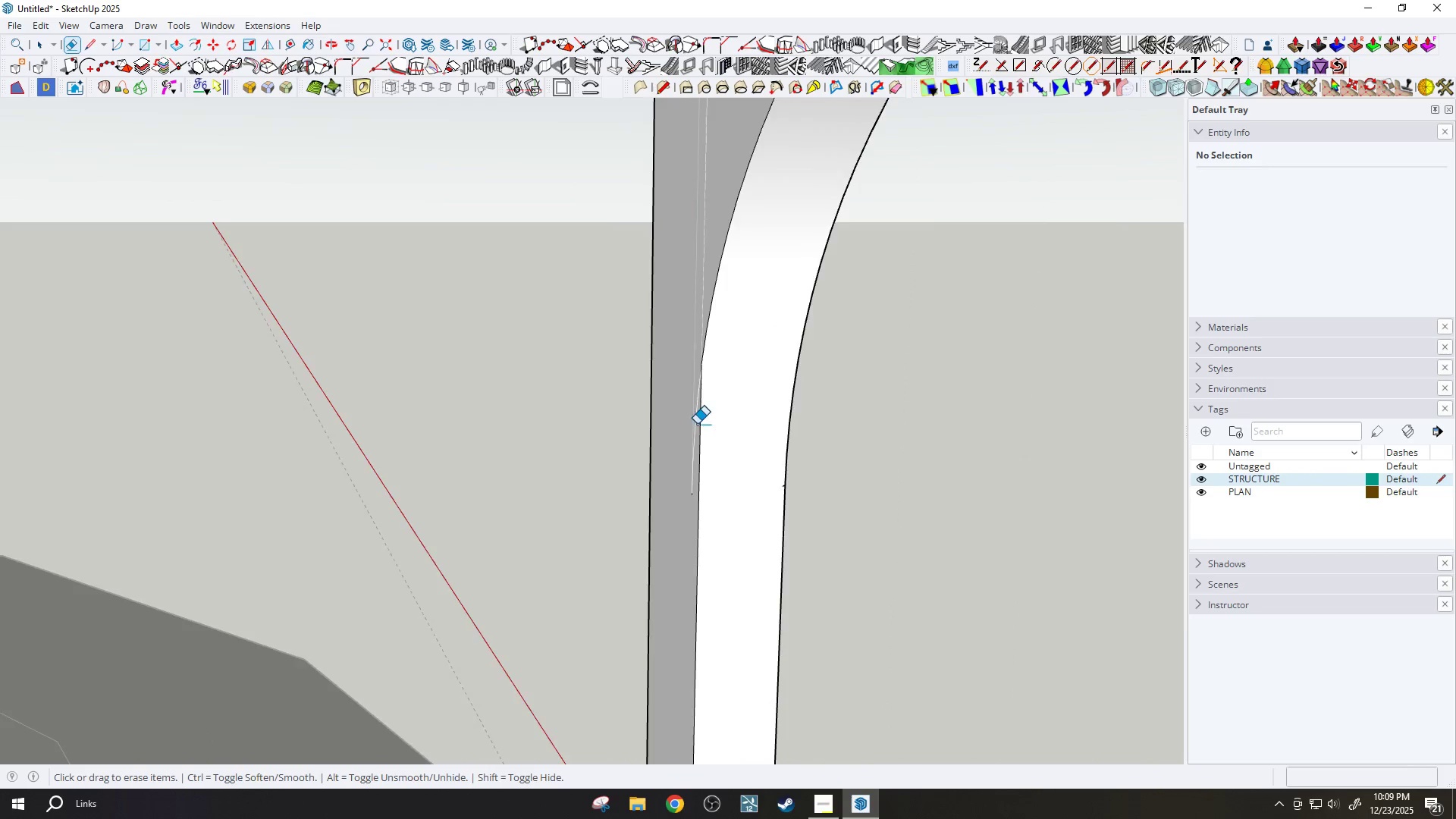 
scroll: coordinate [657, 392], scroll_direction: up, amount: 3.0
 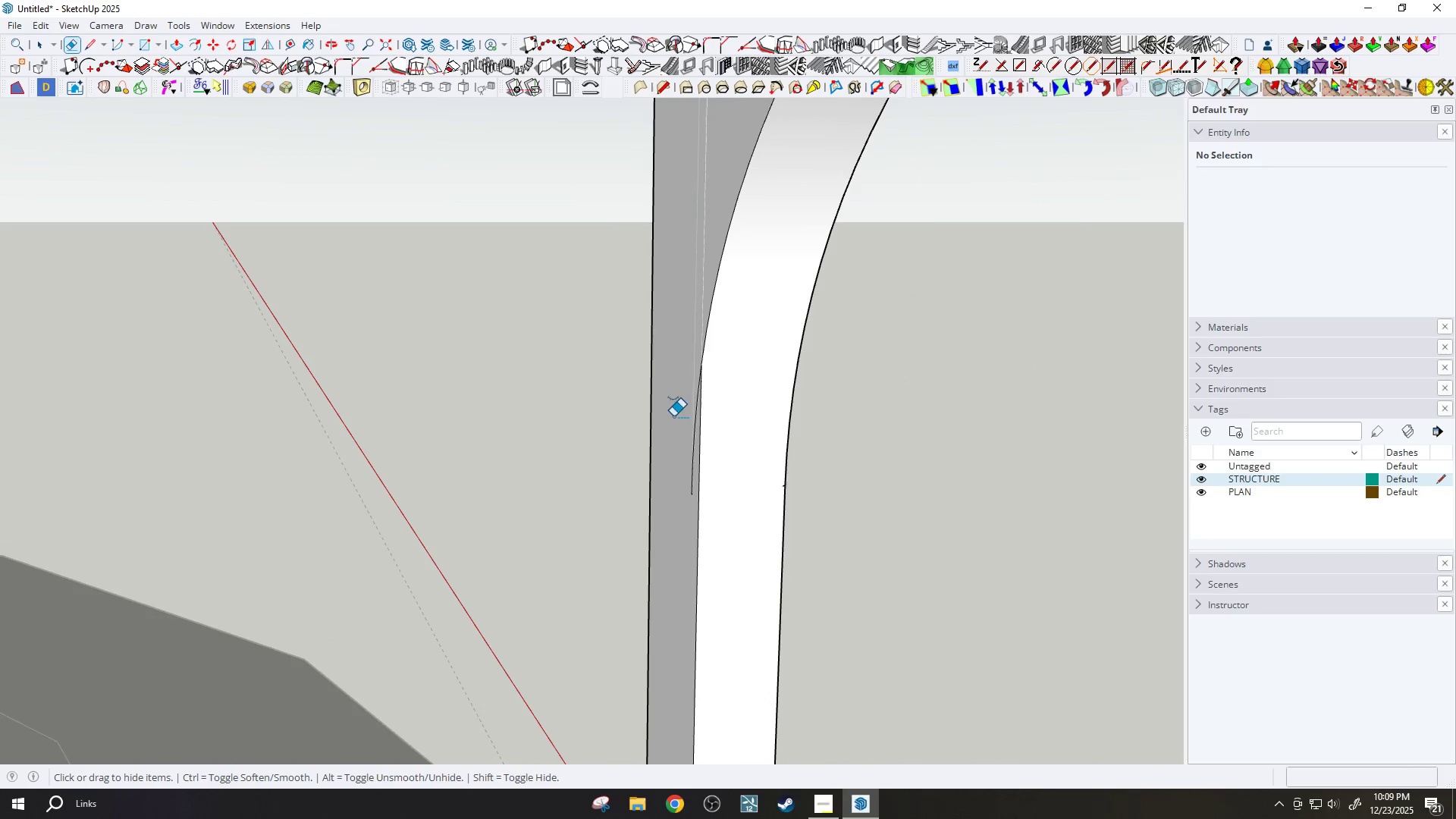 
scroll: coordinate [533, 439], scroll_direction: down, amount: 15.0
 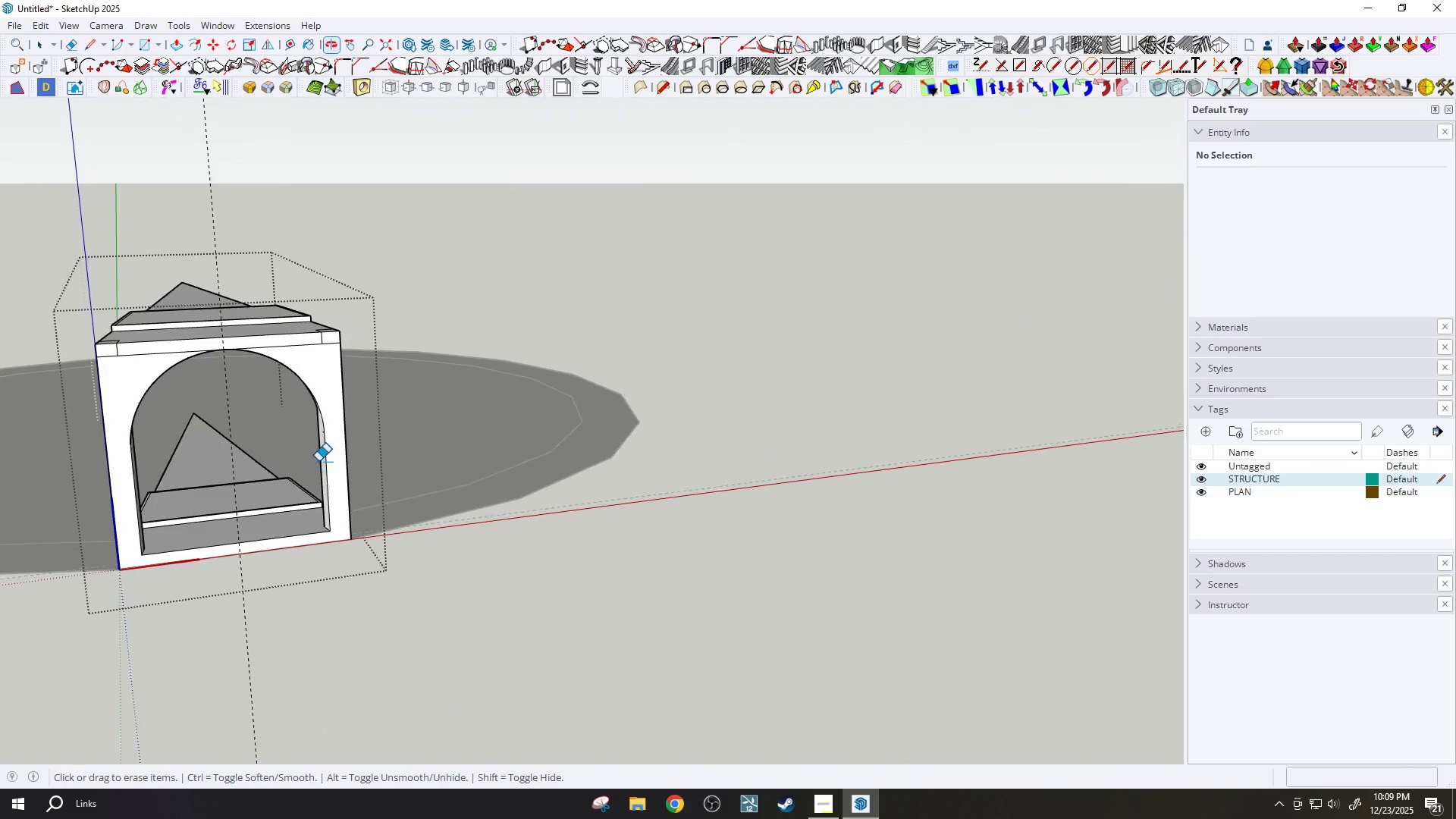 
scroll: coordinate [225, 435], scroll_direction: up, amount: 5.0
 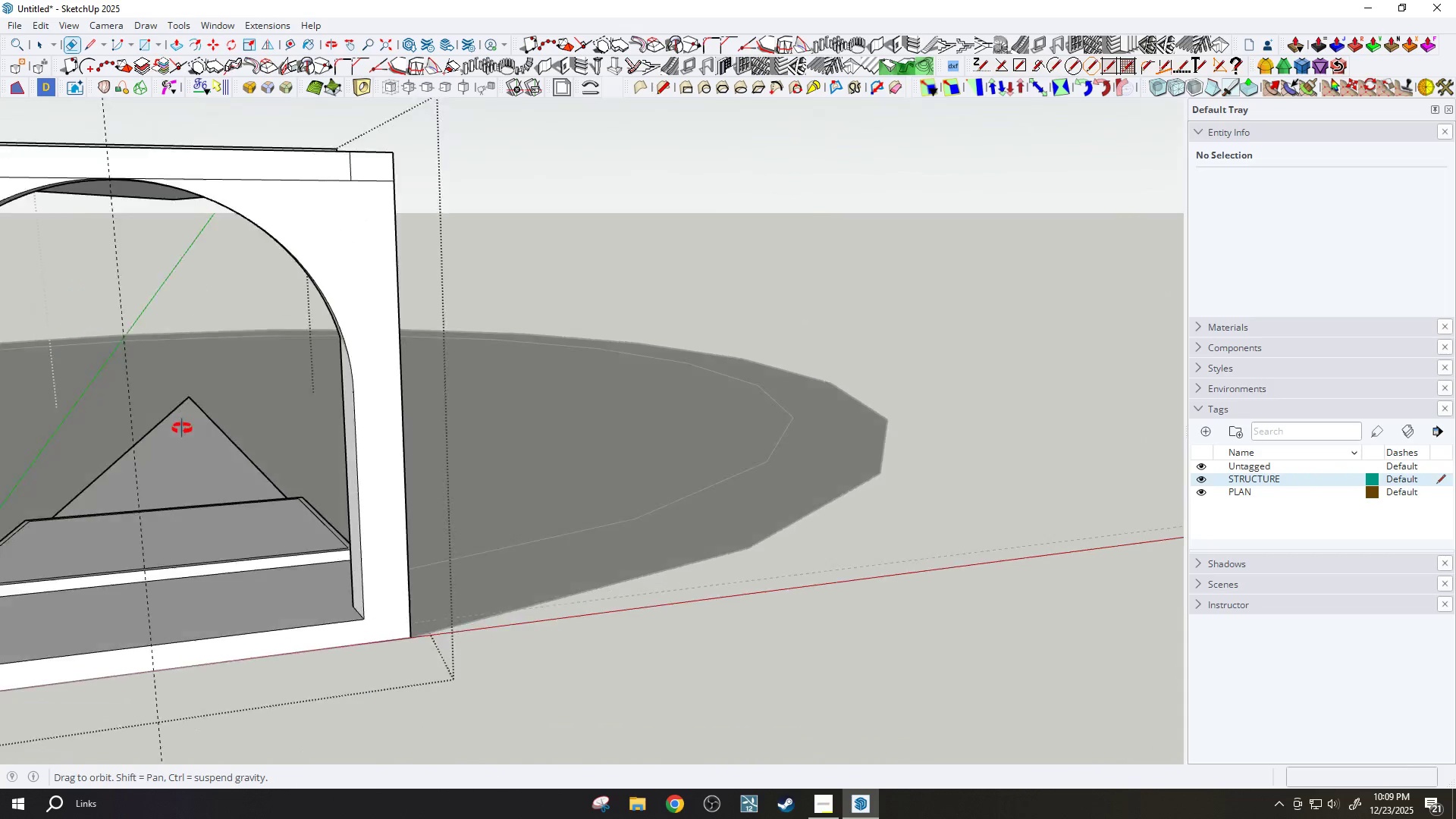 
key(H)
 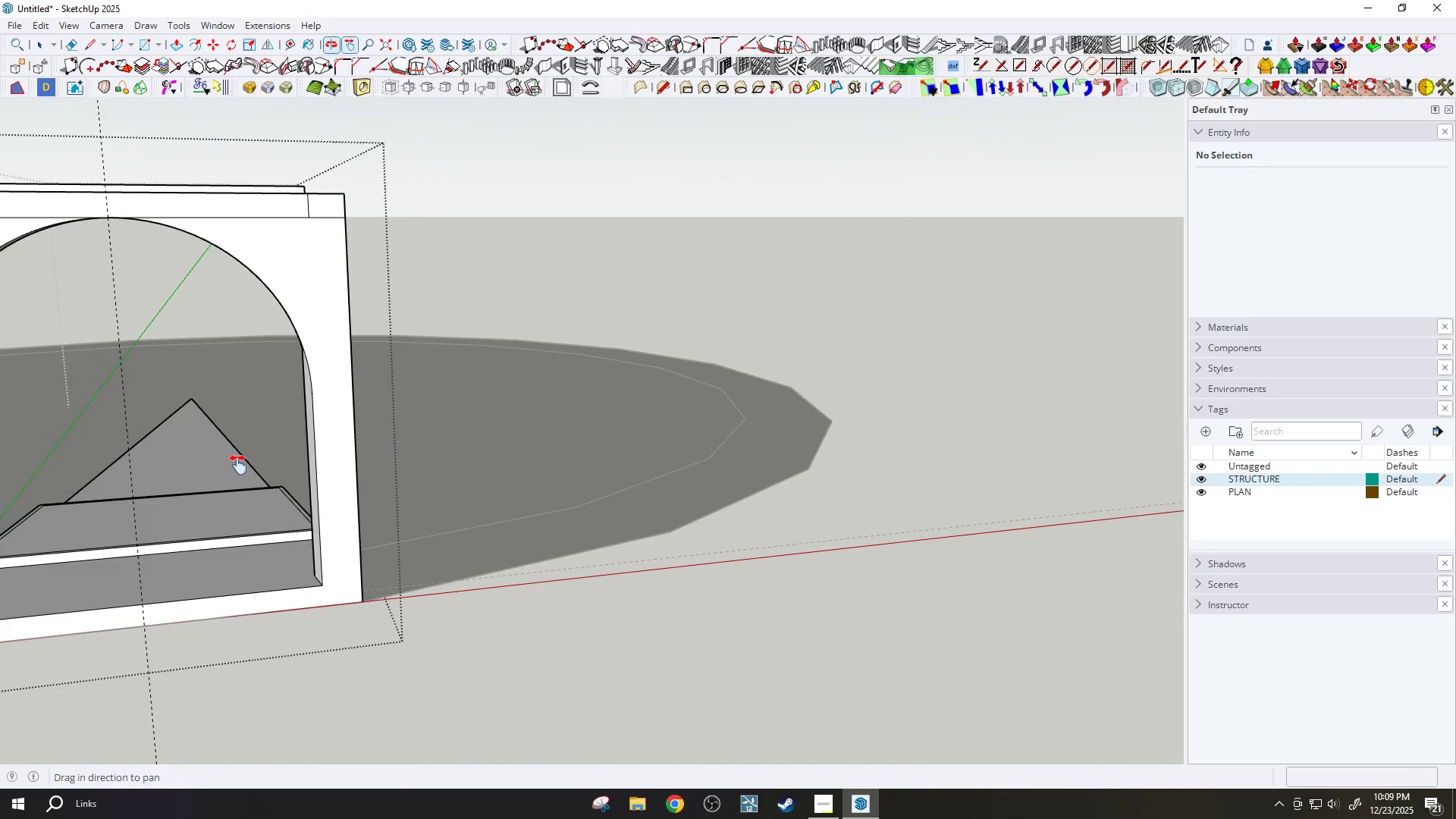 
left_click_drag(start_coordinate=[237, 465], to_coordinate=[491, 461])
 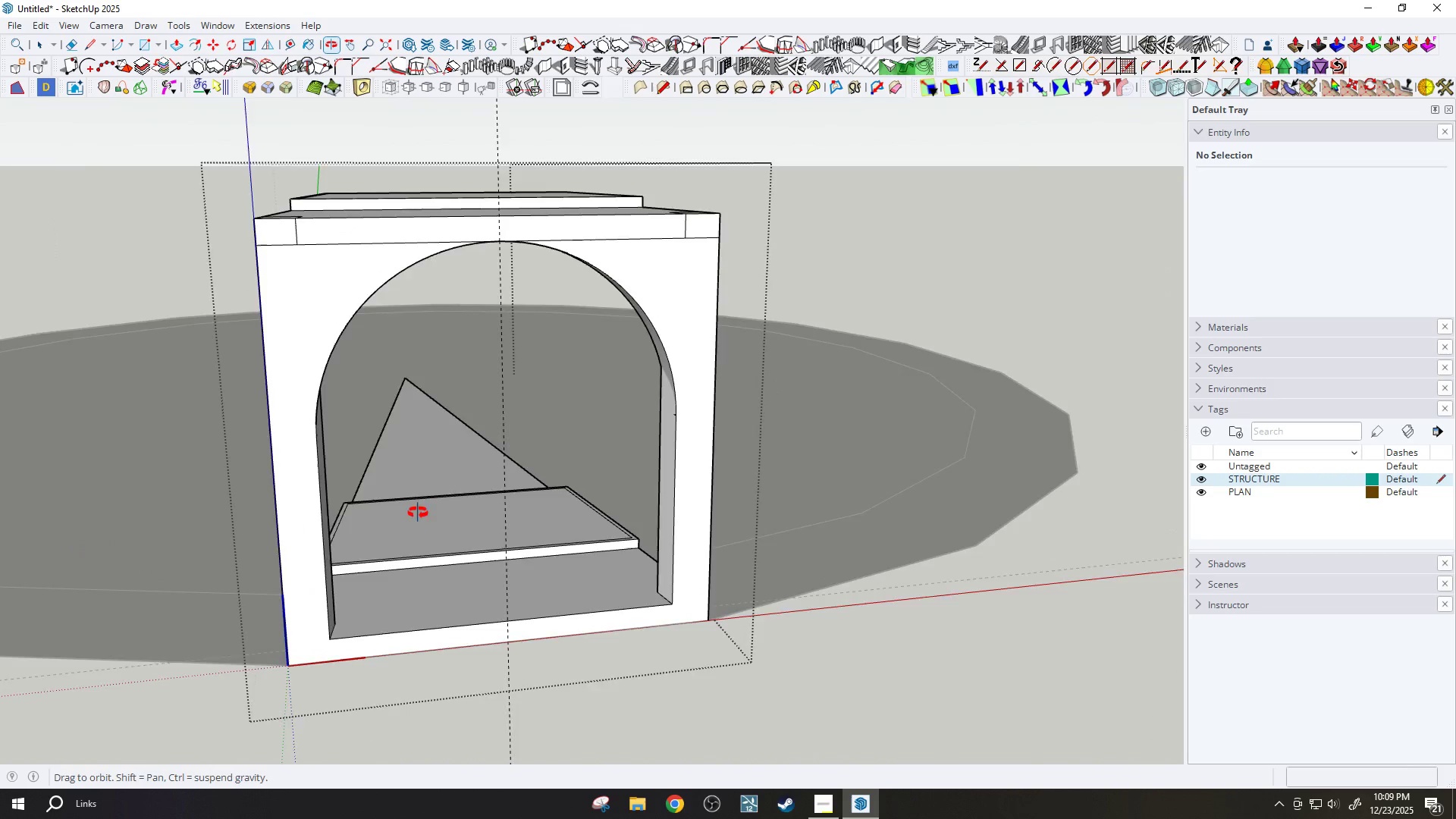 
scroll: coordinate [357, 517], scroll_direction: down, amount: 3.0
 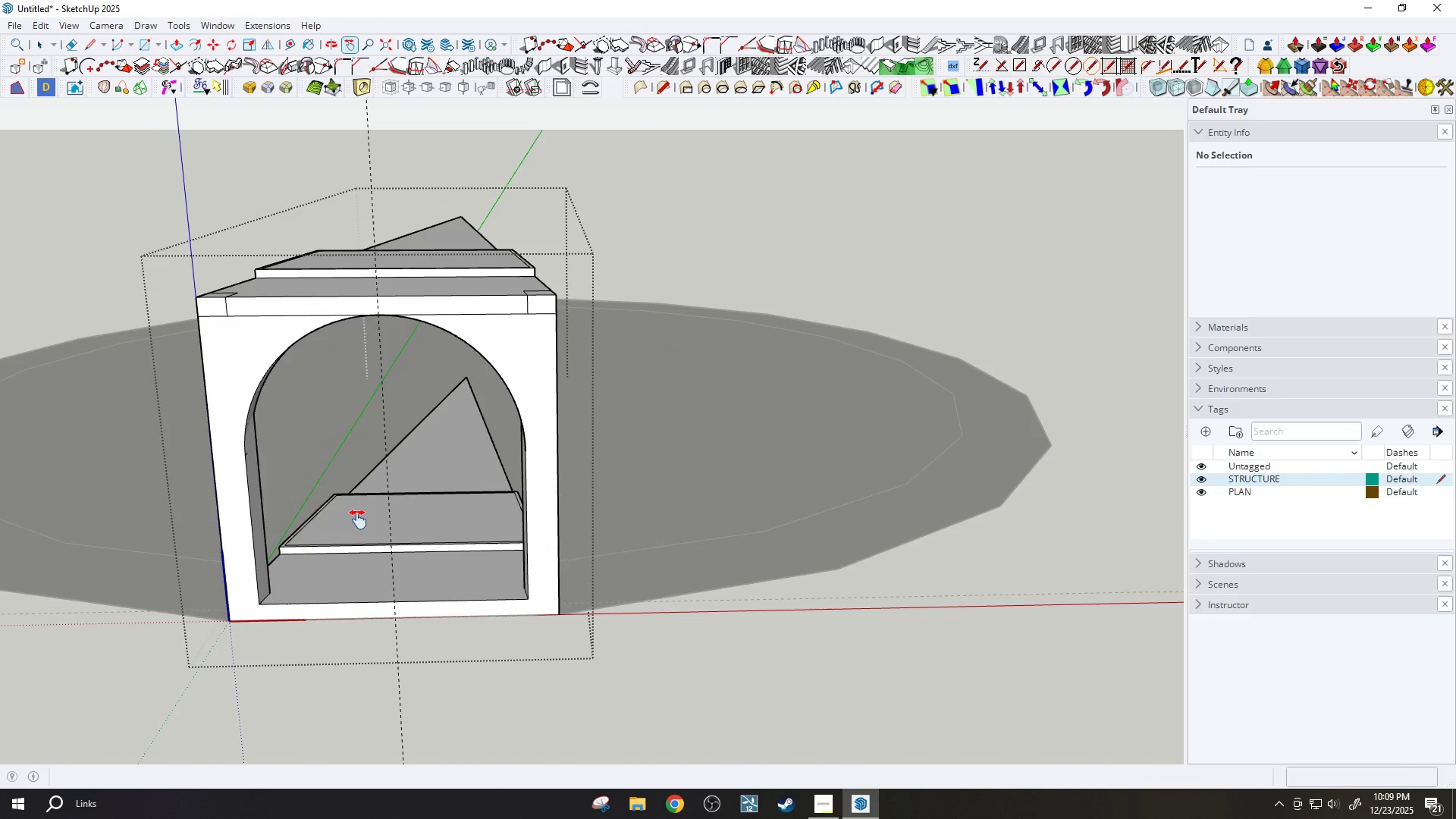 
left_click_drag(start_coordinate=[367, 519], to_coordinate=[500, 570])
 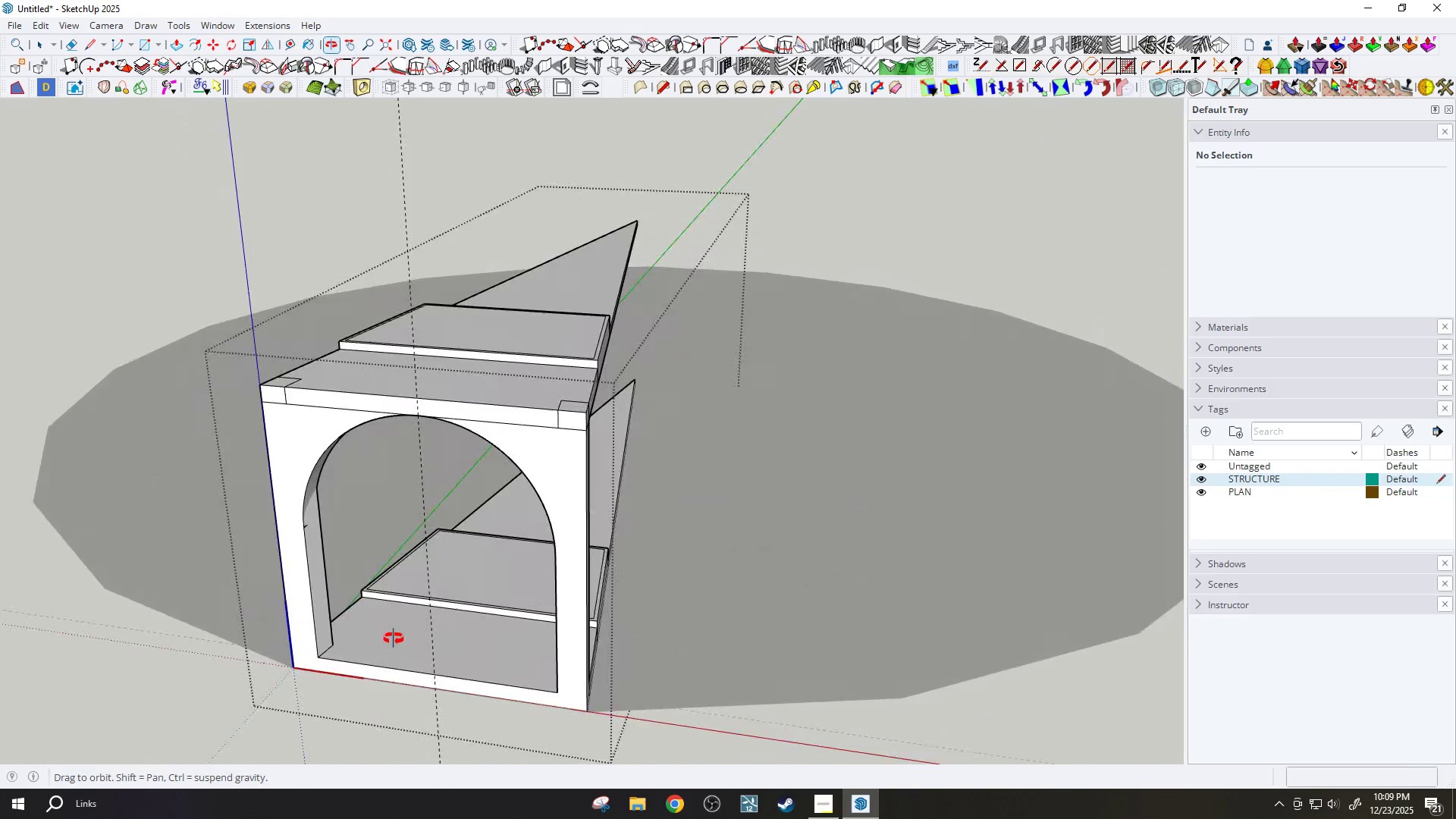 
scroll: coordinate [411, 578], scroll_direction: down, amount: 2.0
 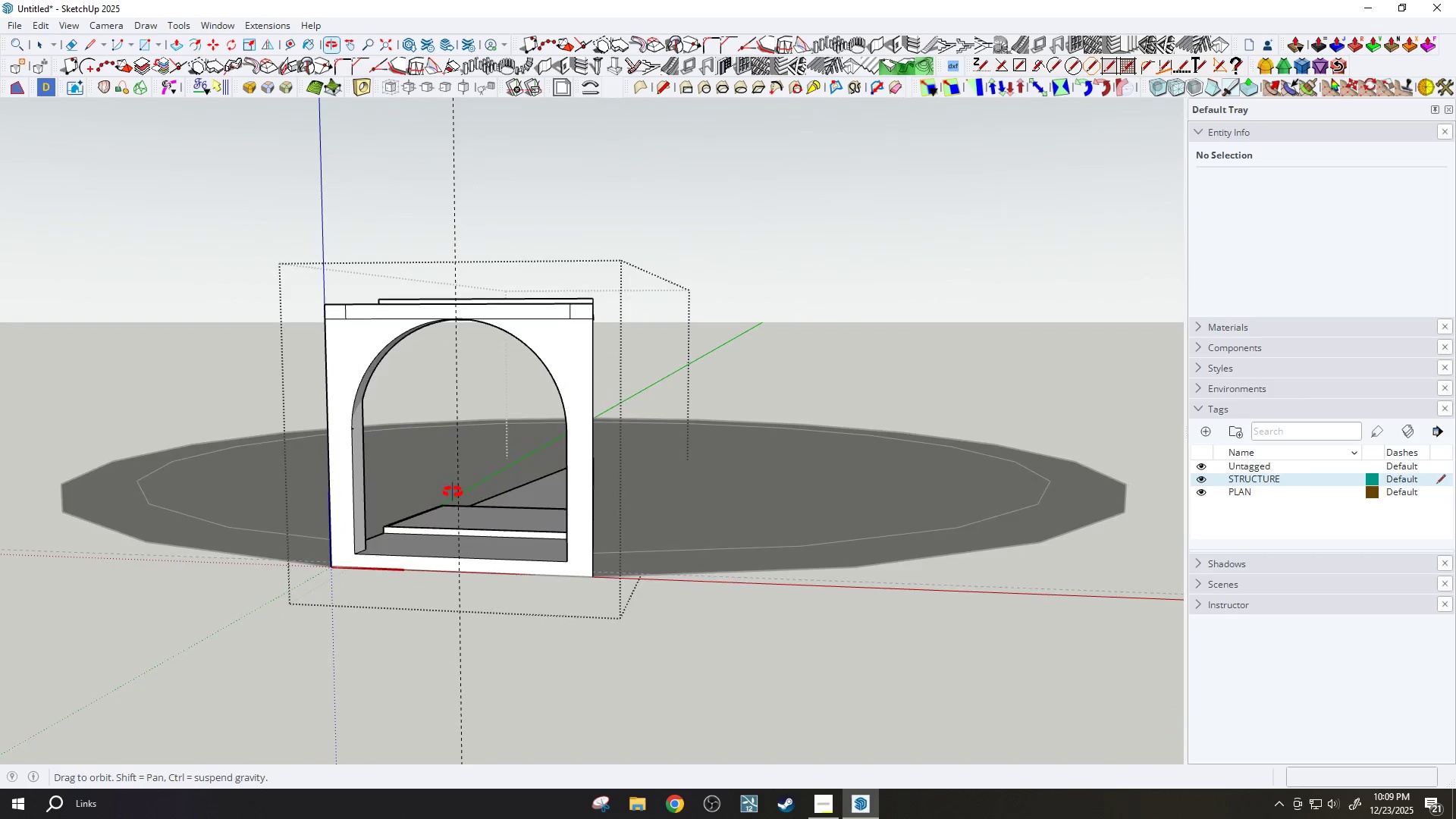 
left_click_drag(start_coordinate=[548, 453], to_coordinate=[604, 504])
 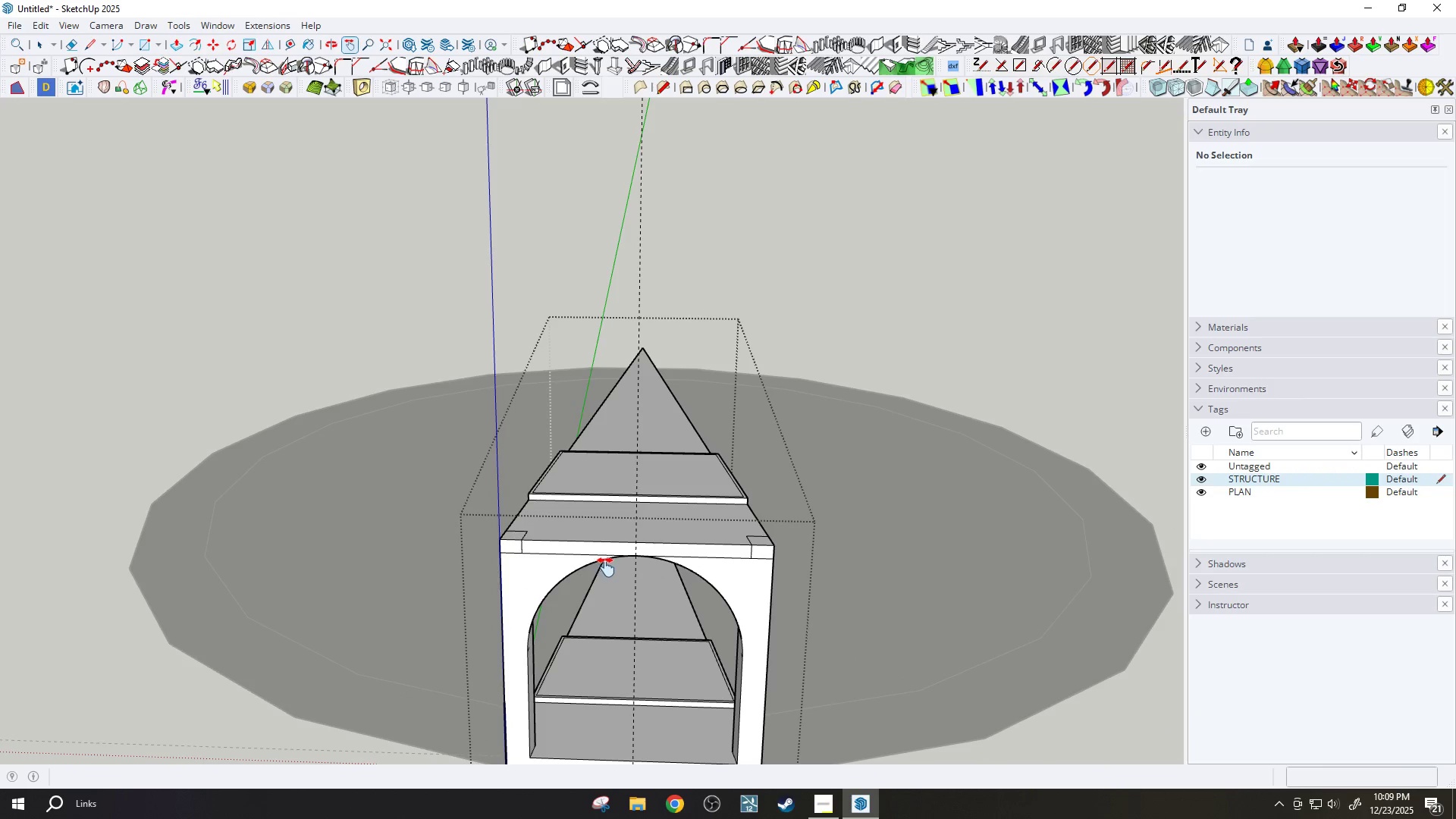 
scroll: coordinate [600, 607], scroll_direction: up, amount: 7.0
 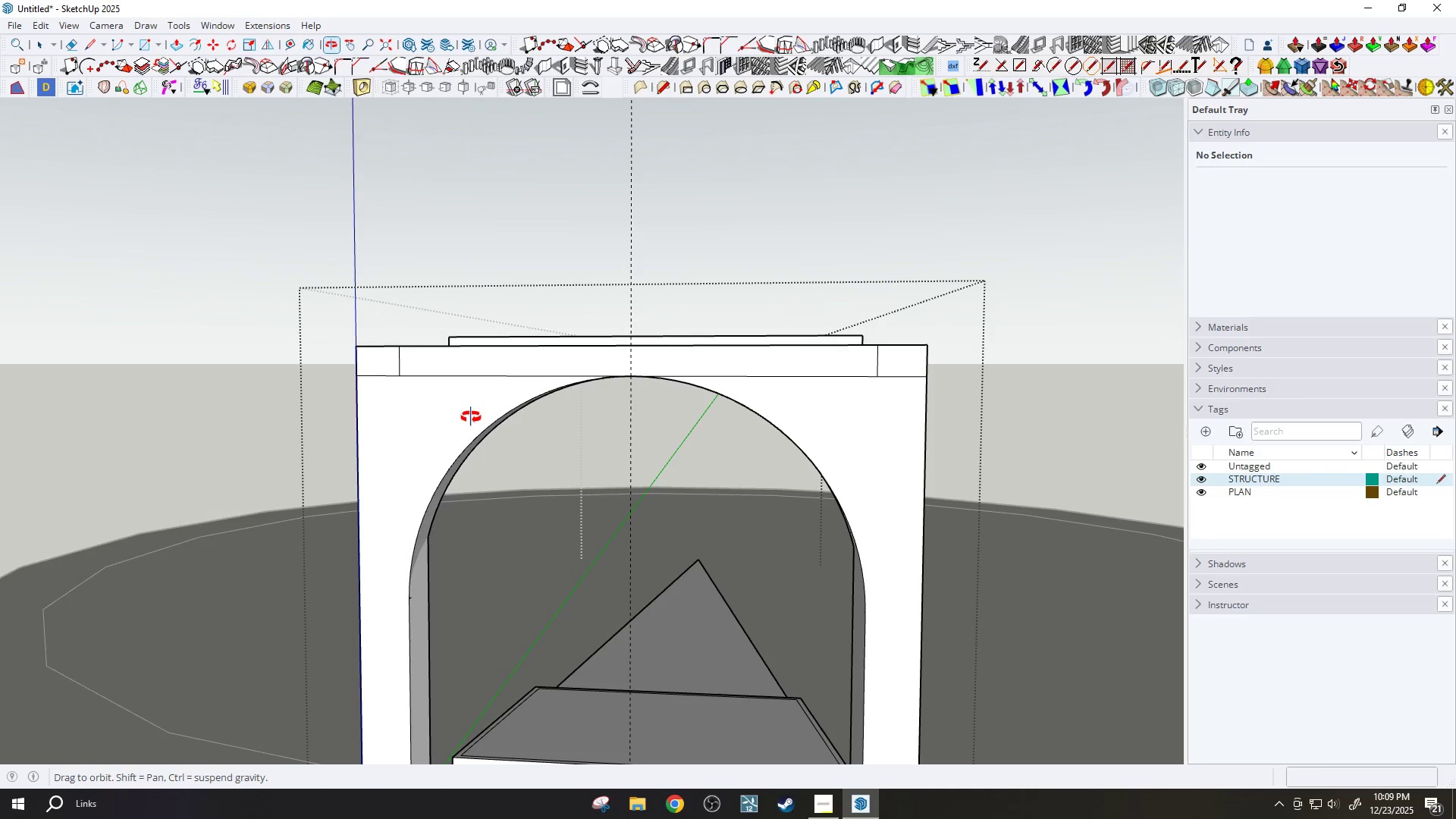 
wait(6.52)
 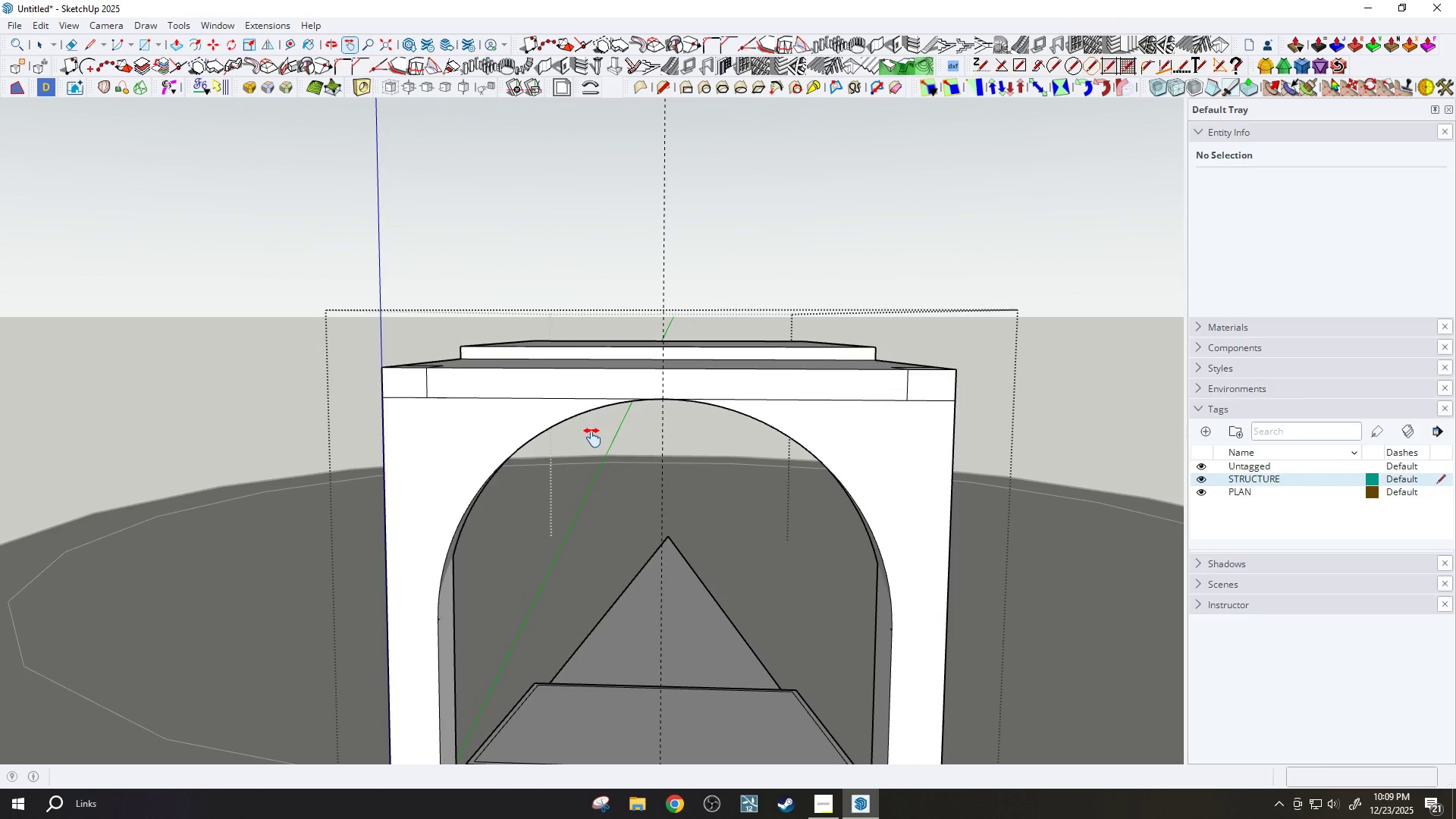 
scroll: coordinate [504, 375], scroll_direction: down, amount: 4.0
 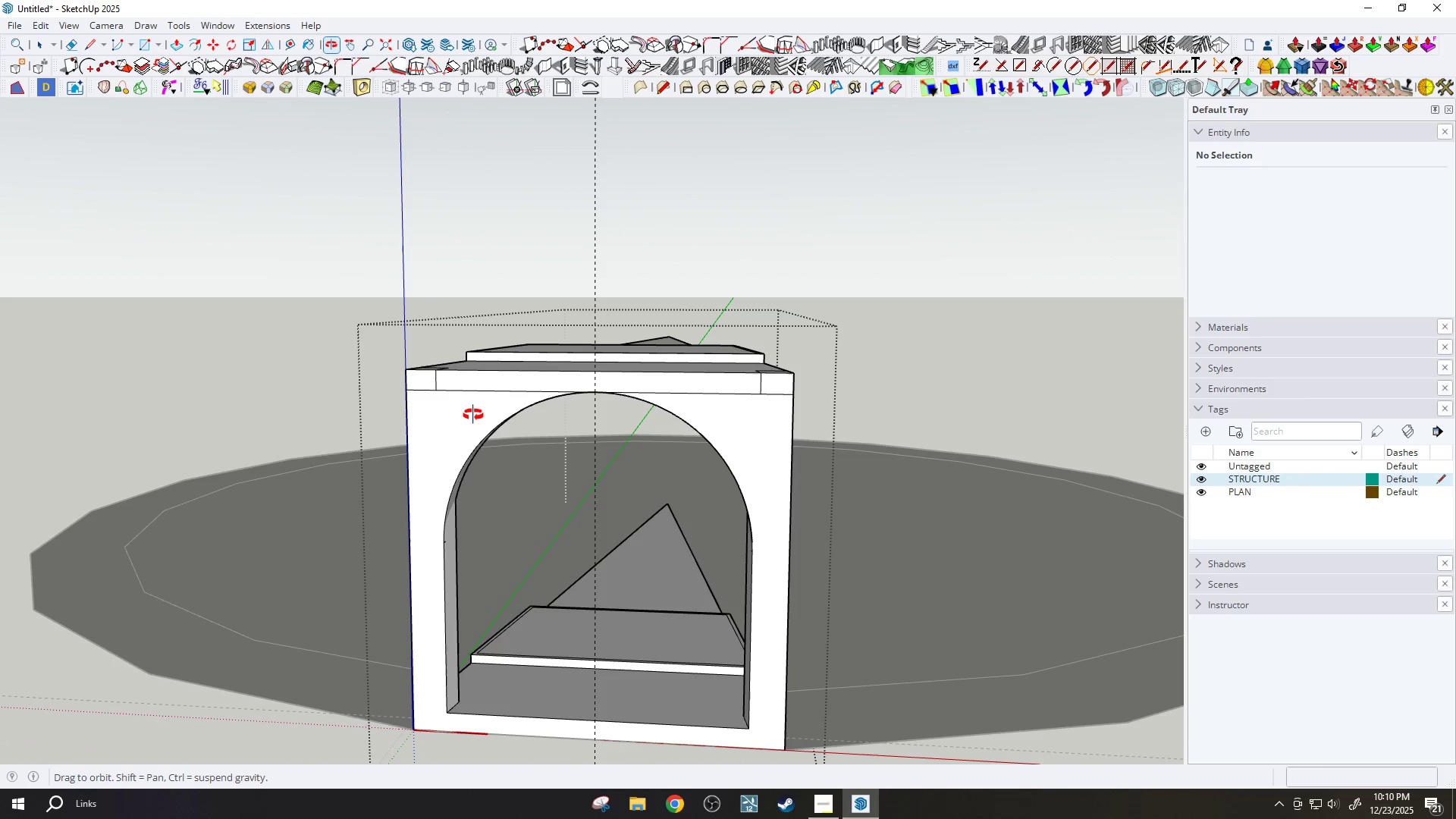 
scroll: coordinate [488, 449], scroll_direction: up, amount: 6.0
 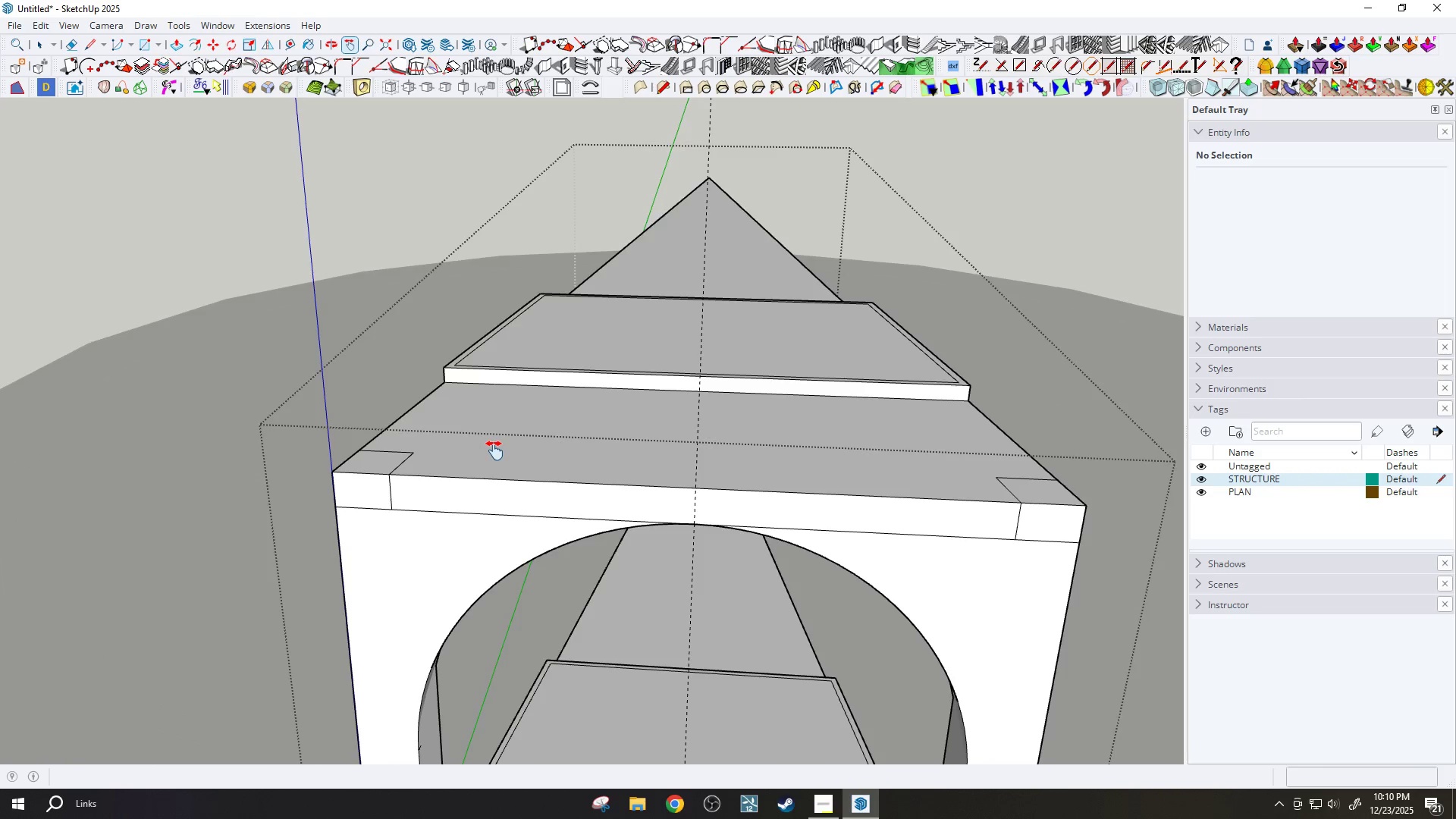 
key(Space)
 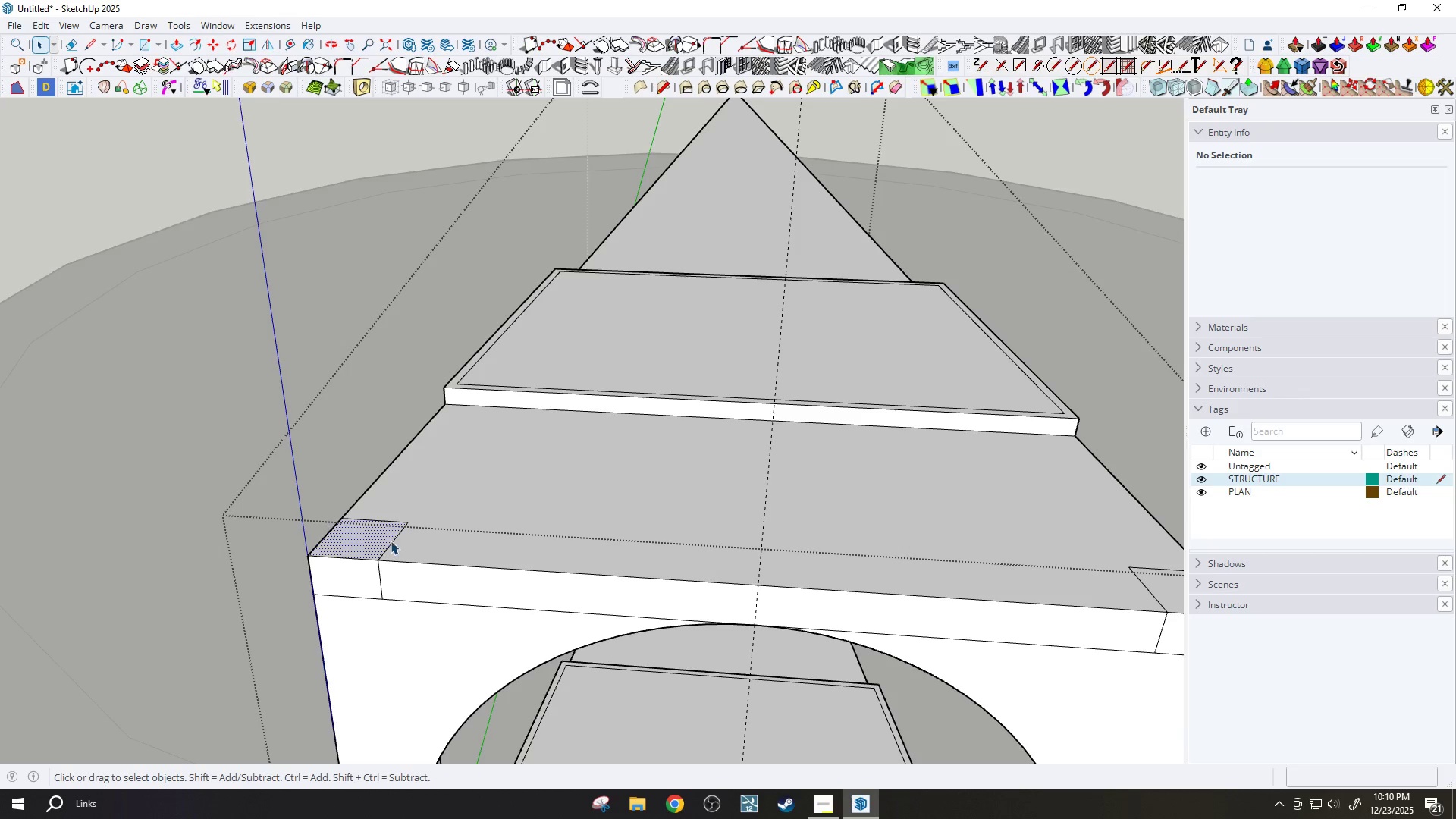 
scroll: coordinate [431, 519], scroll_direction: up, amount: 2.0
 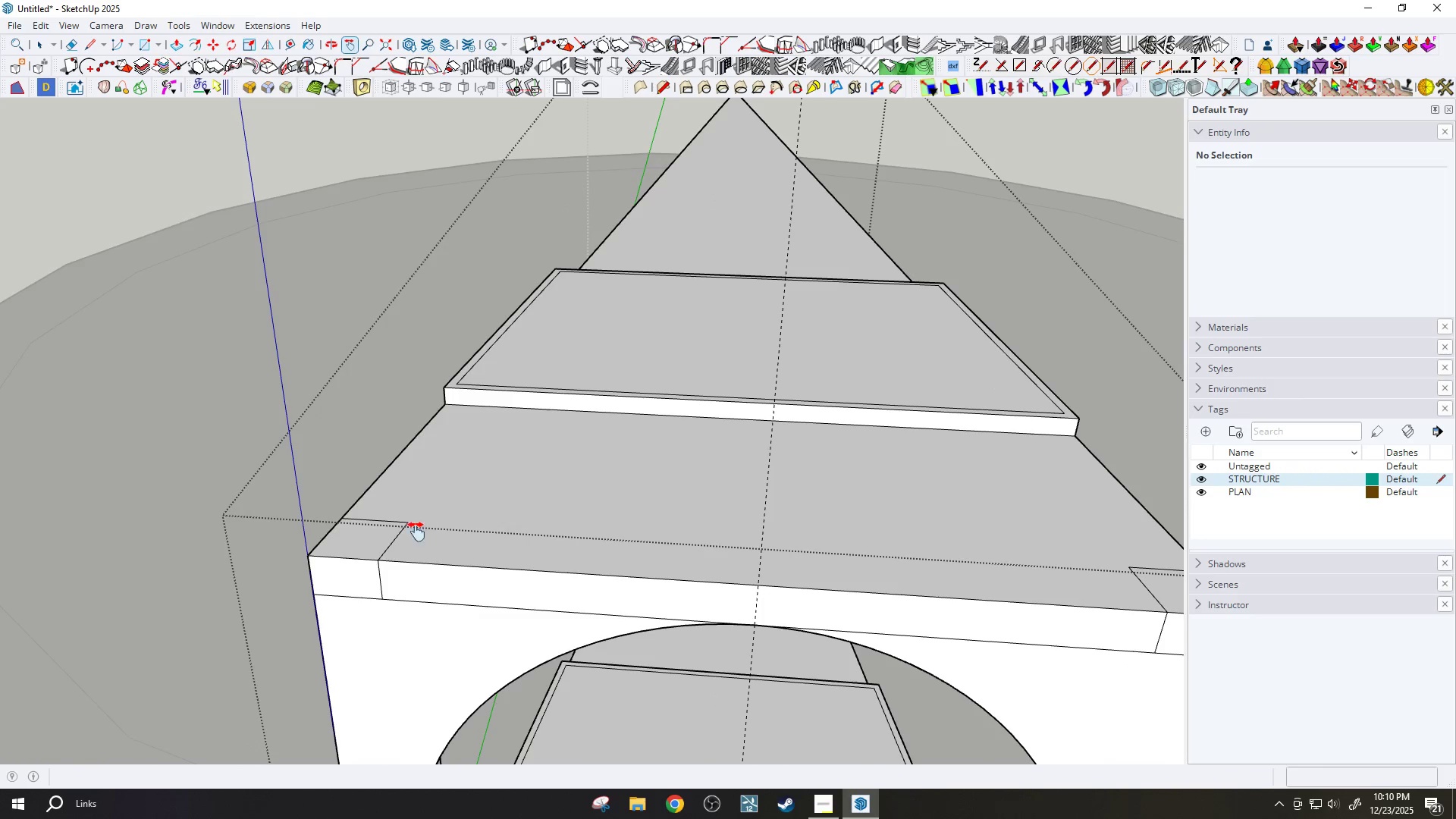 
left_click([394, 538])
 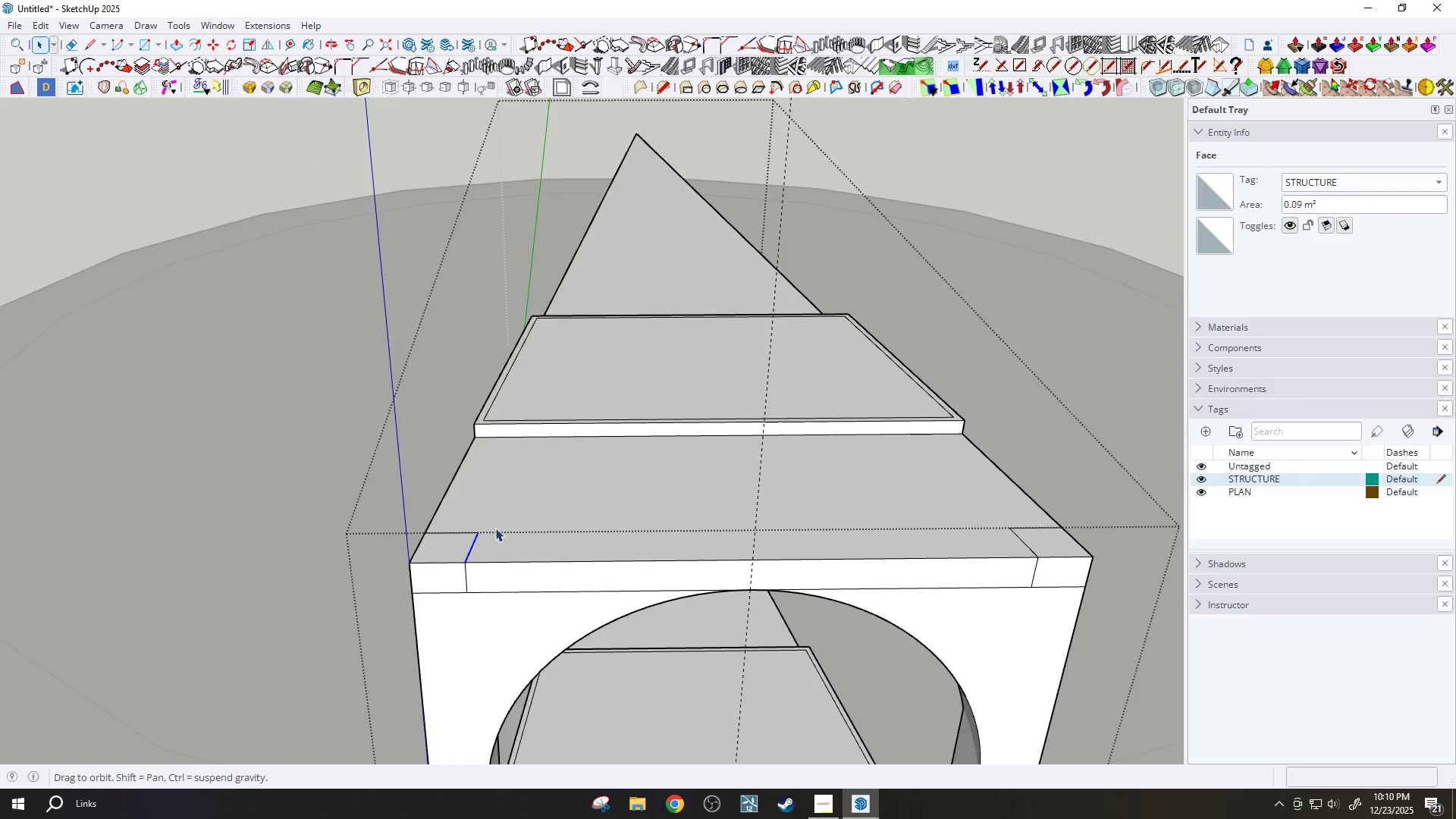 
scroll: coordinate [391, 541], scroll_direction: down, amount: 3.0
 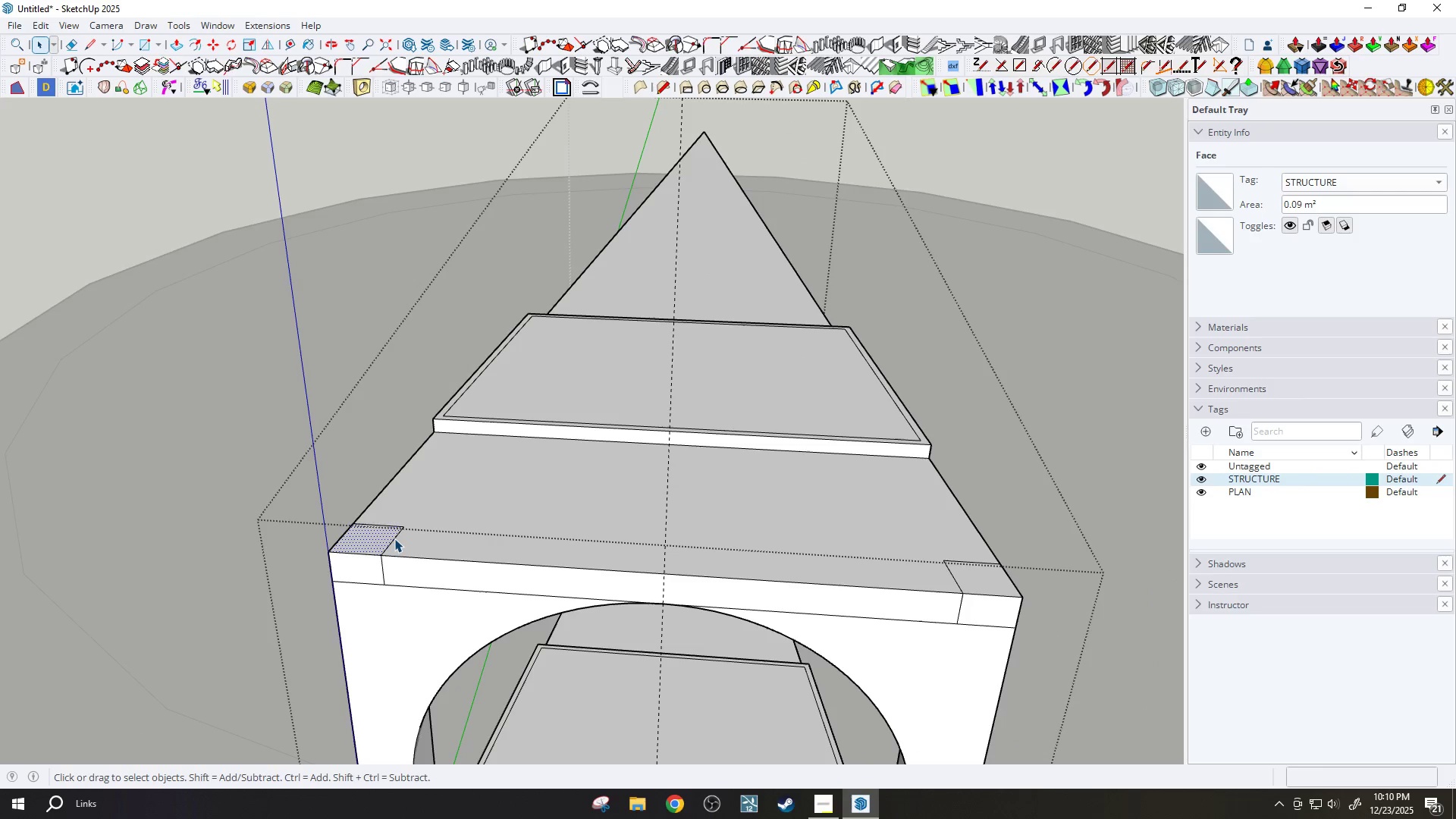 
key(M)
 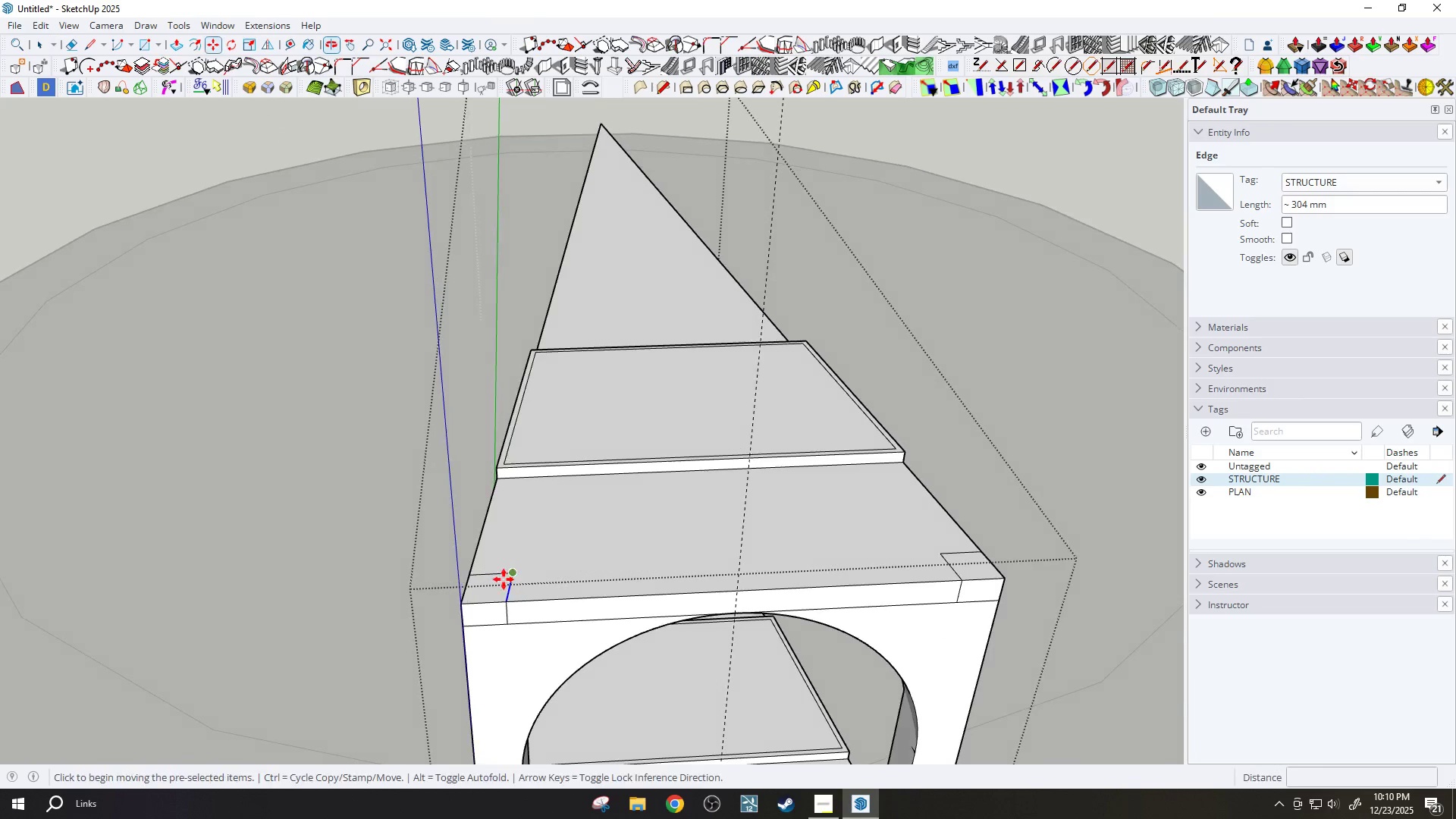 
scroll: coordinate [519, 502], scroll_direction: down, amount: 2.0
 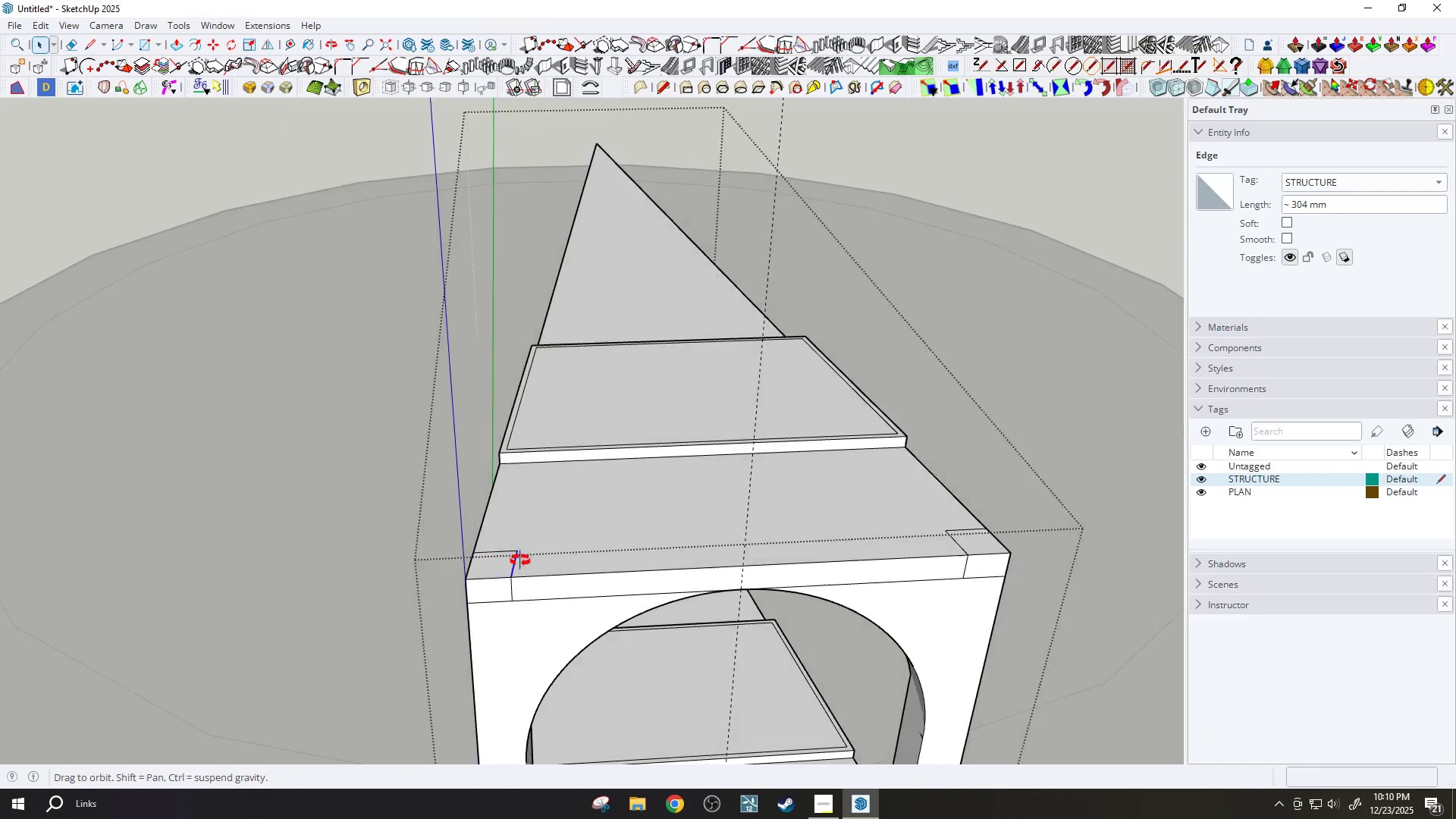 
key(Space)
 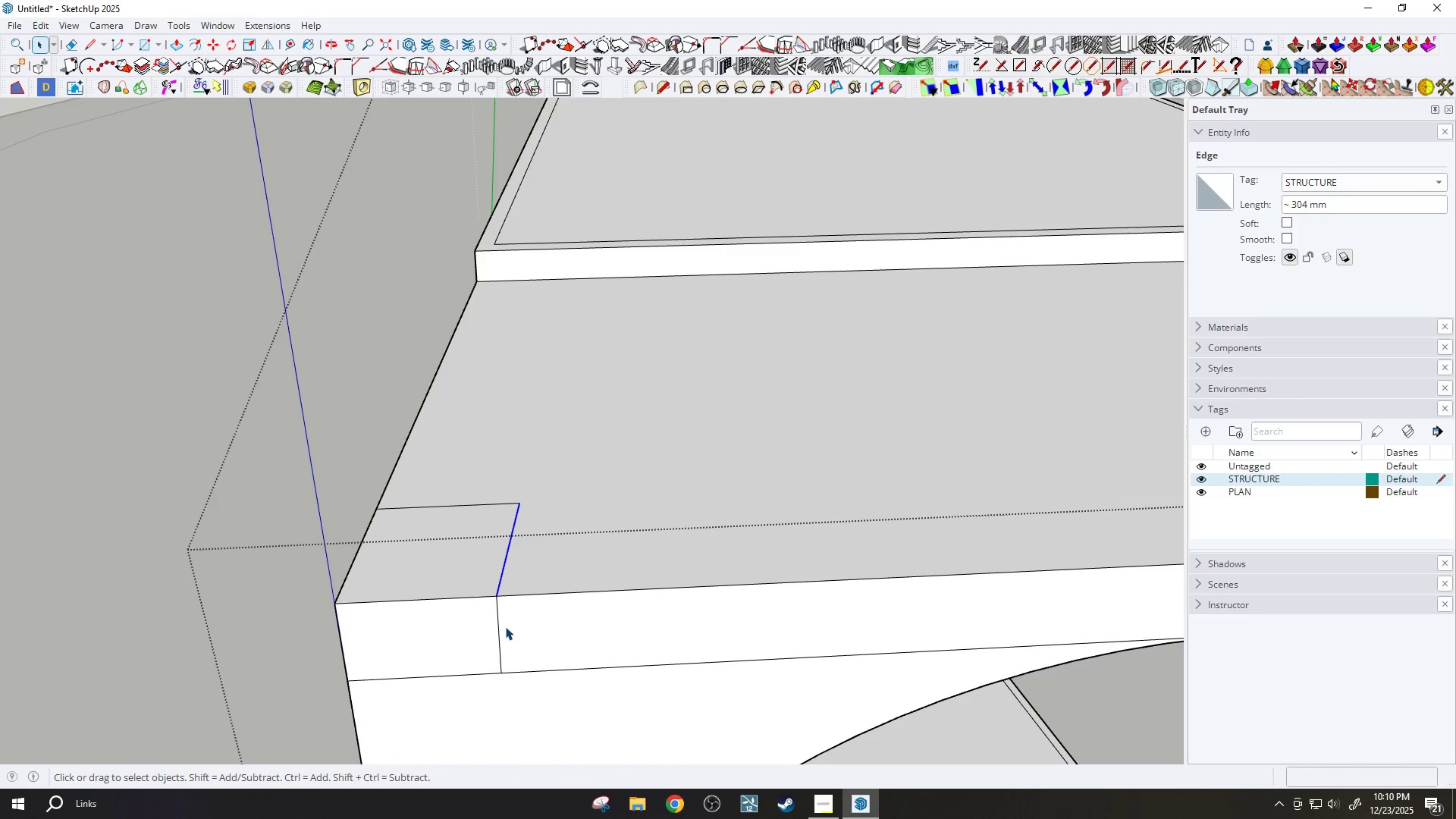 
scroll: coordinate [505, 626], scroll_direction: up, amount: 13.0
 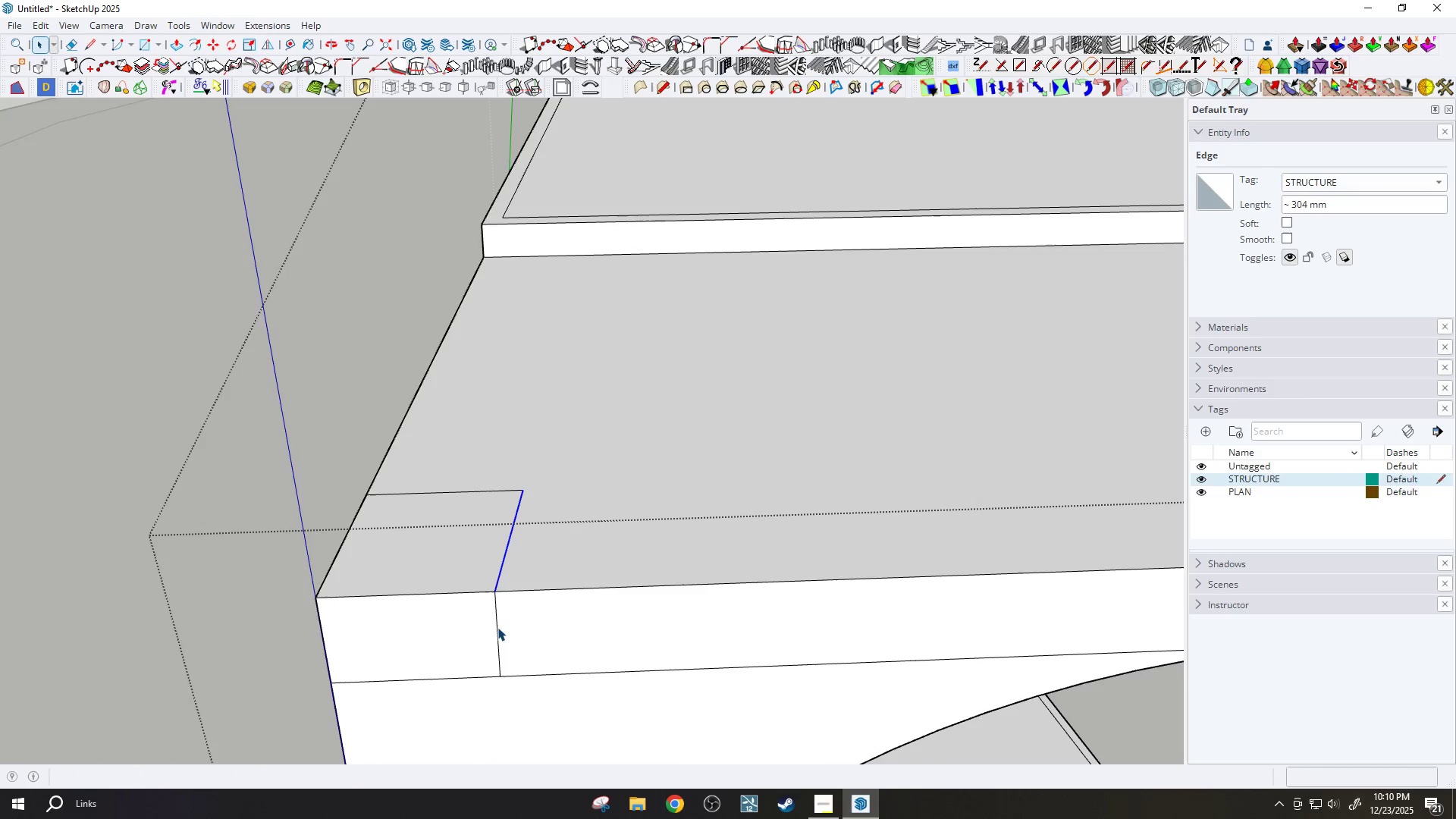 
key(Period)
 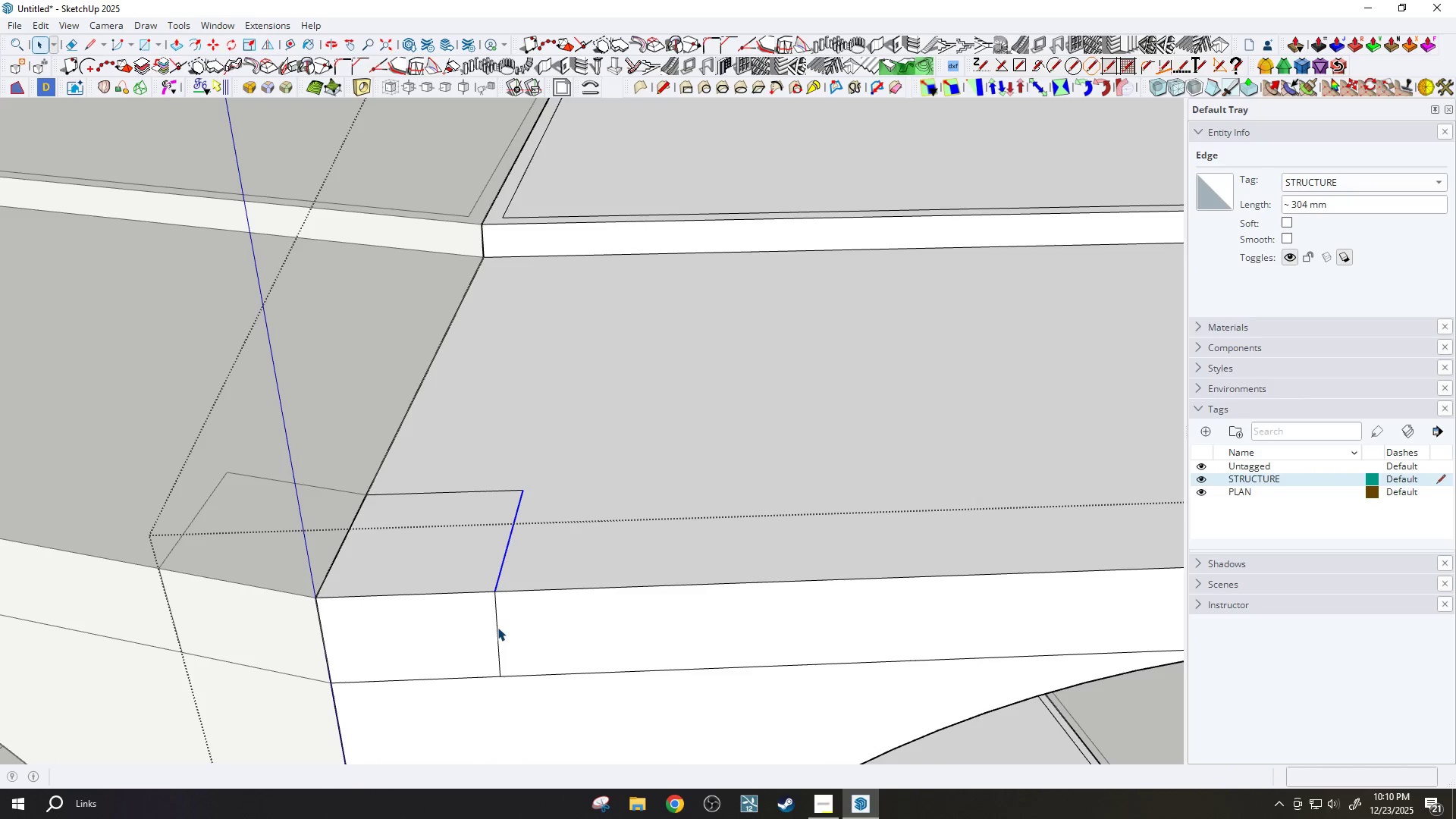 
key(Period)
 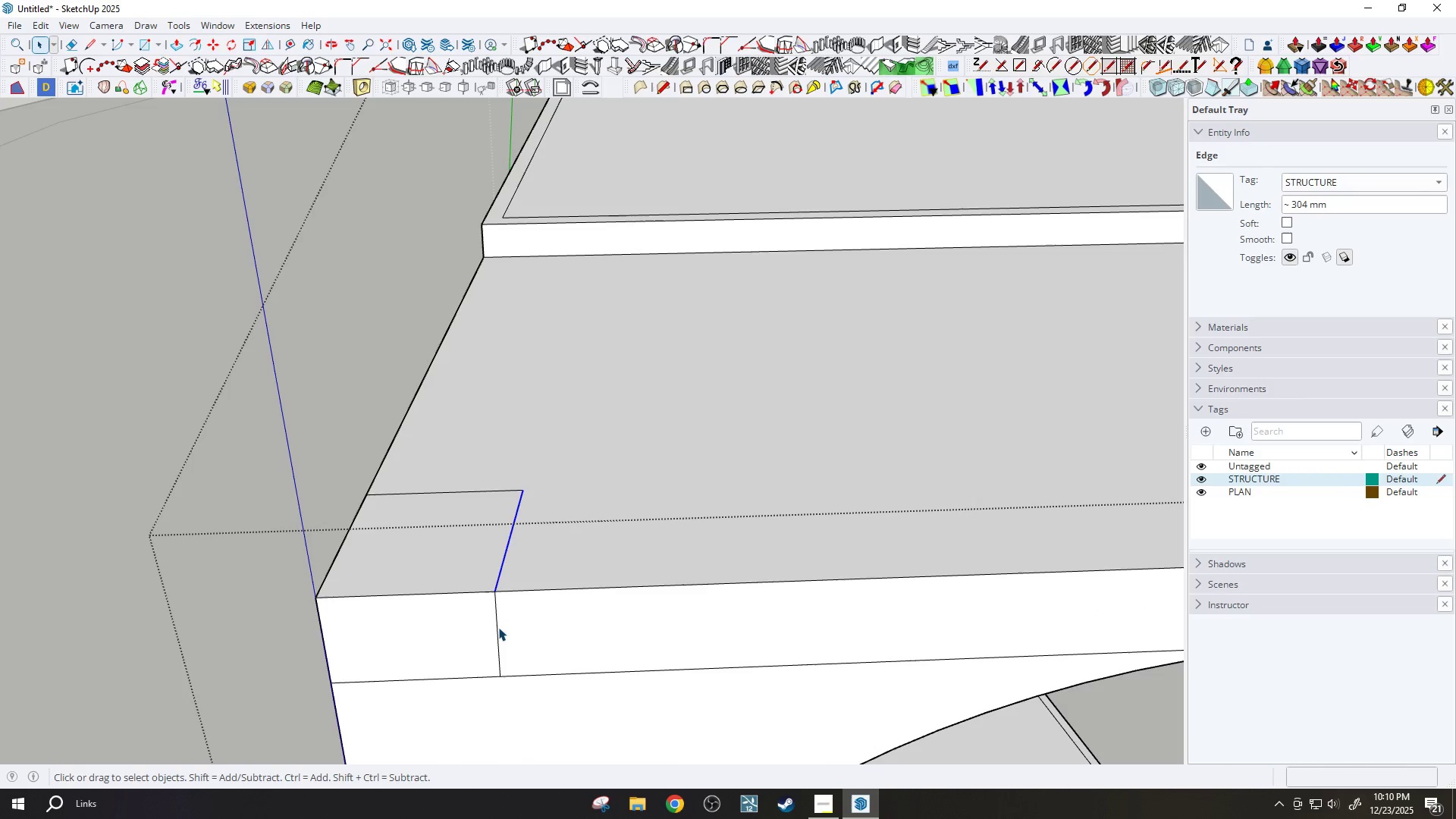 
key(L)
 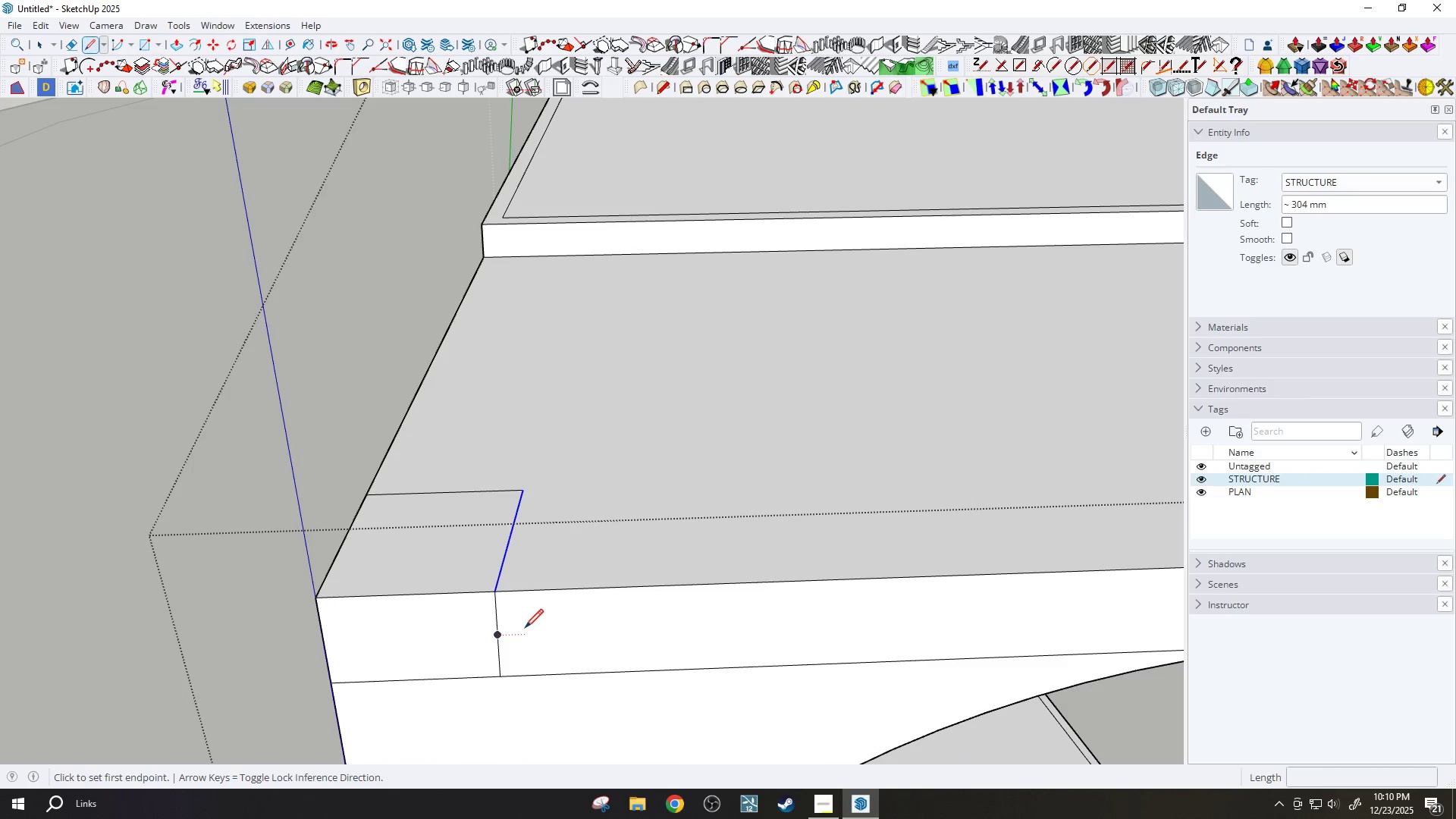 
key(K)
 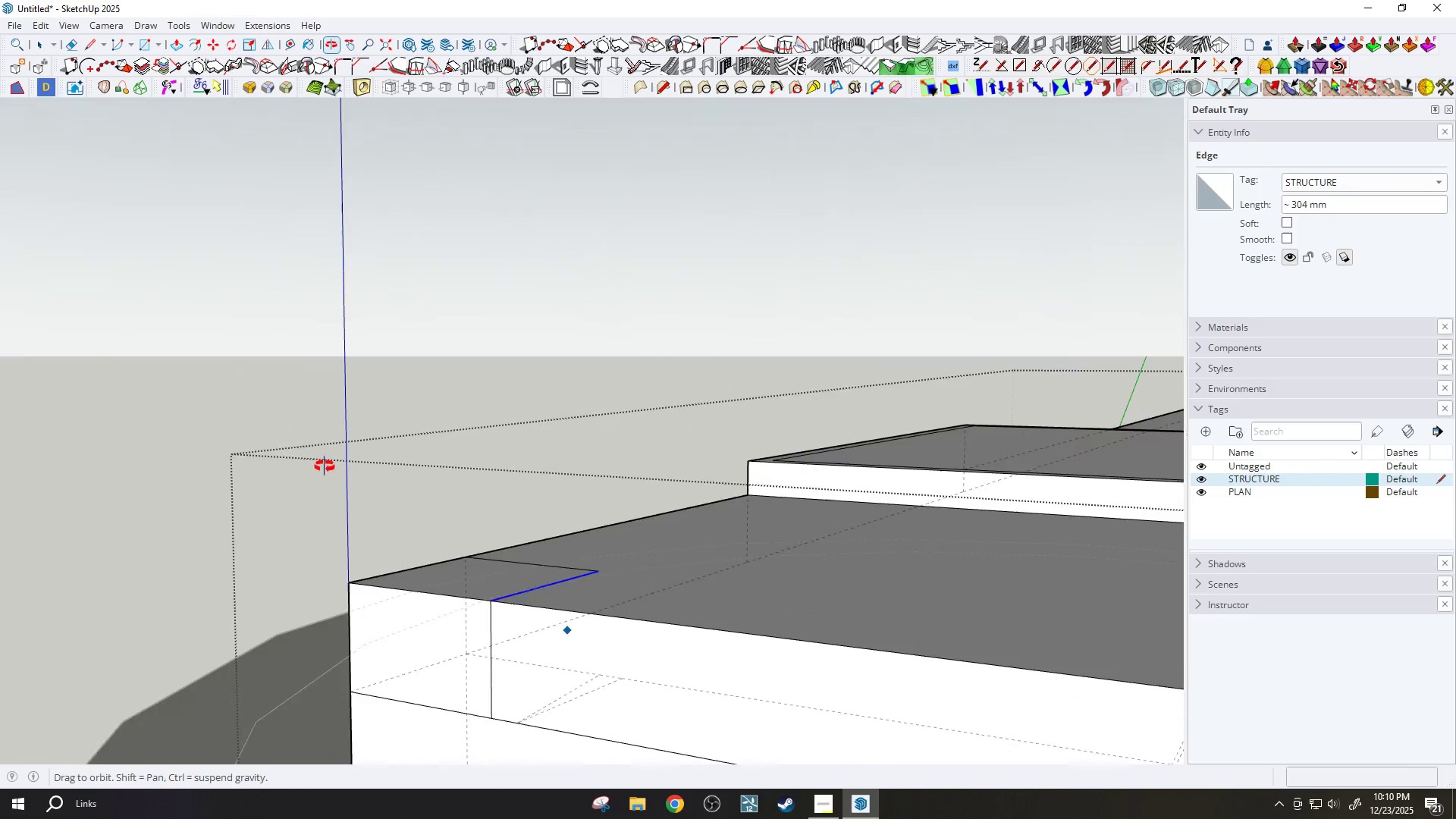 
scroll: coordinate [492, 604], scroll_direction: up, amount: 4.0
 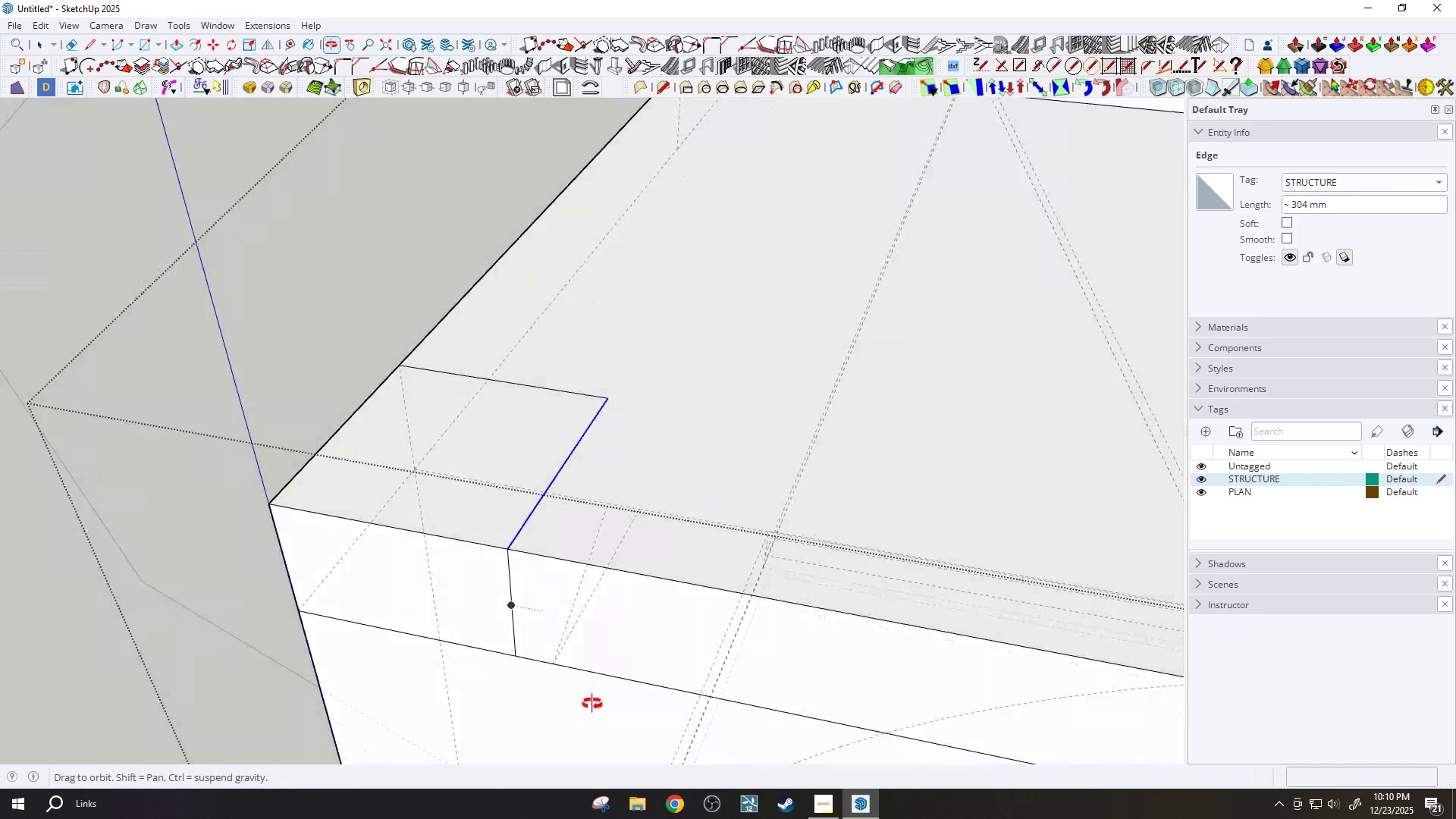 
key(Period)
 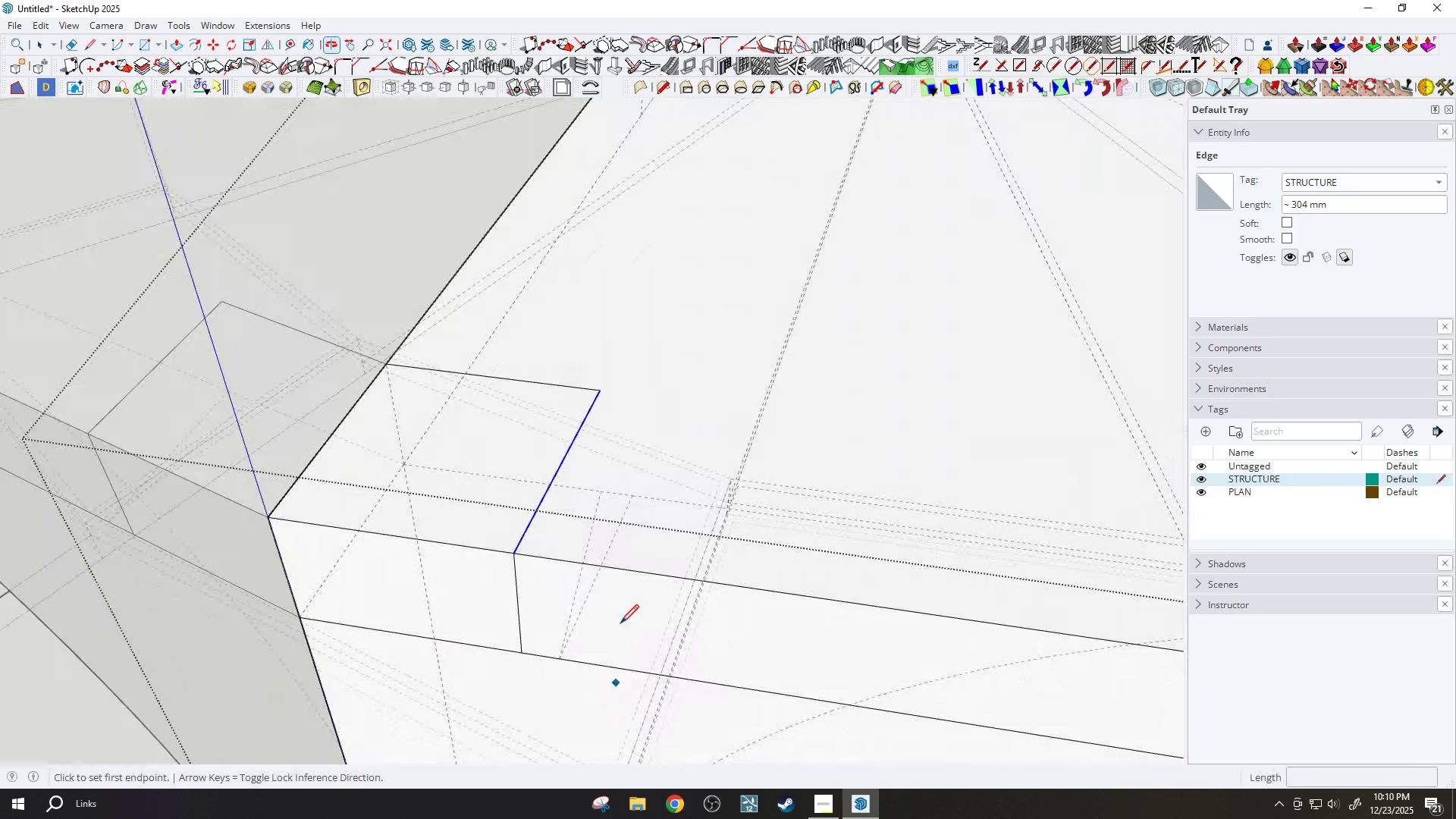 
key(K)
 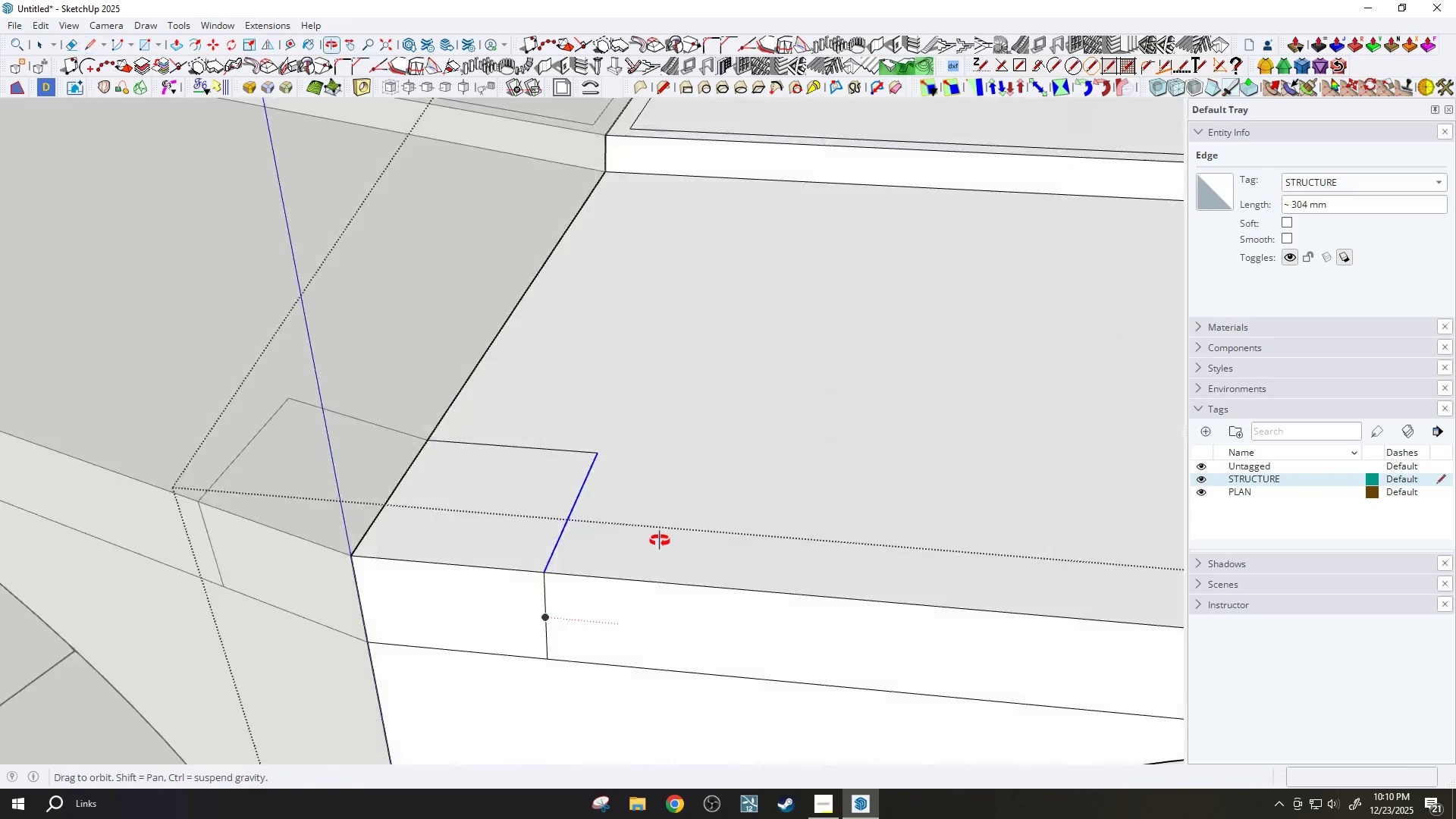 
scroll: coordinate [615, 606], scroll_direction: down, amount: 3.0
 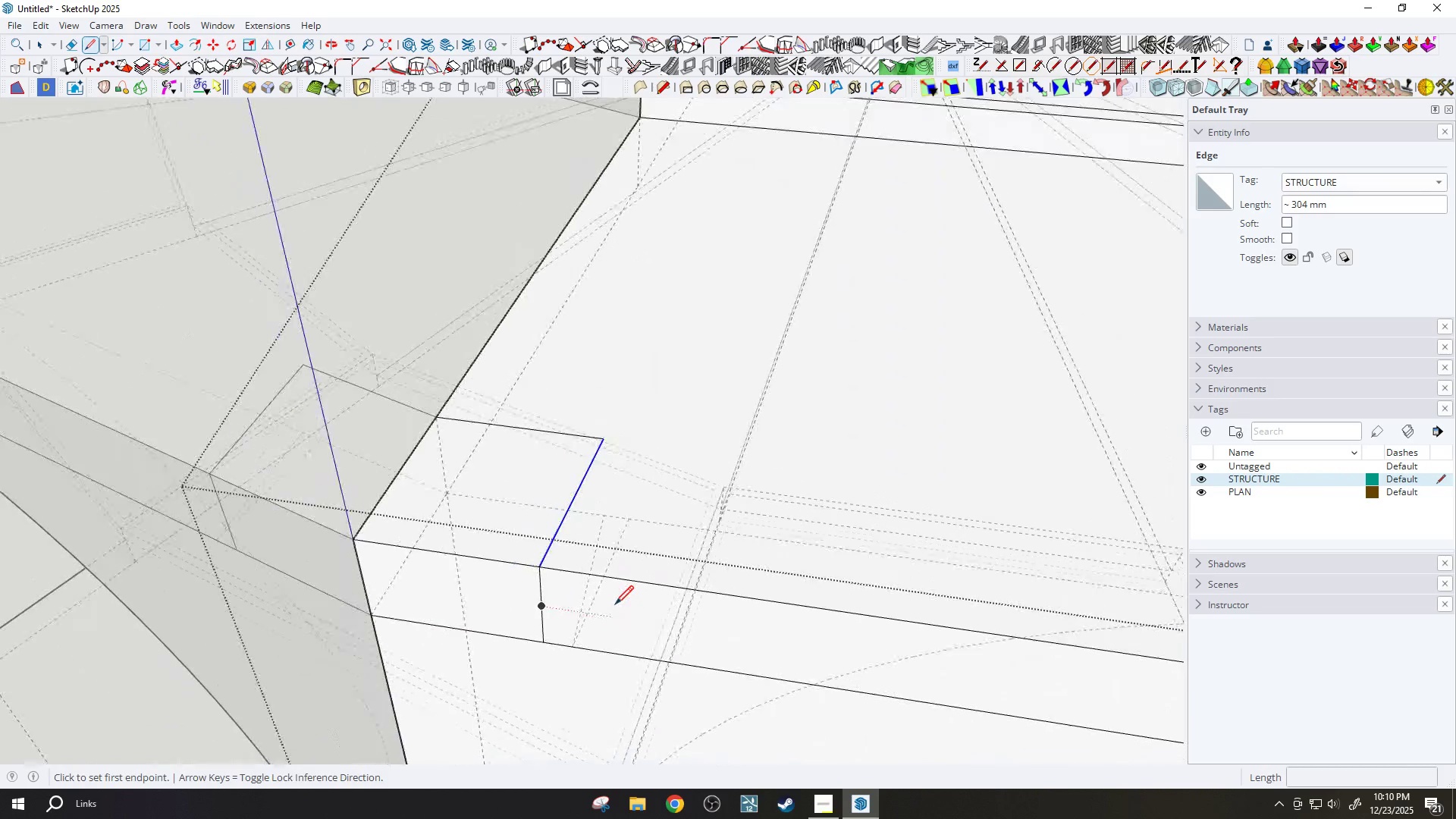 
key(K)
 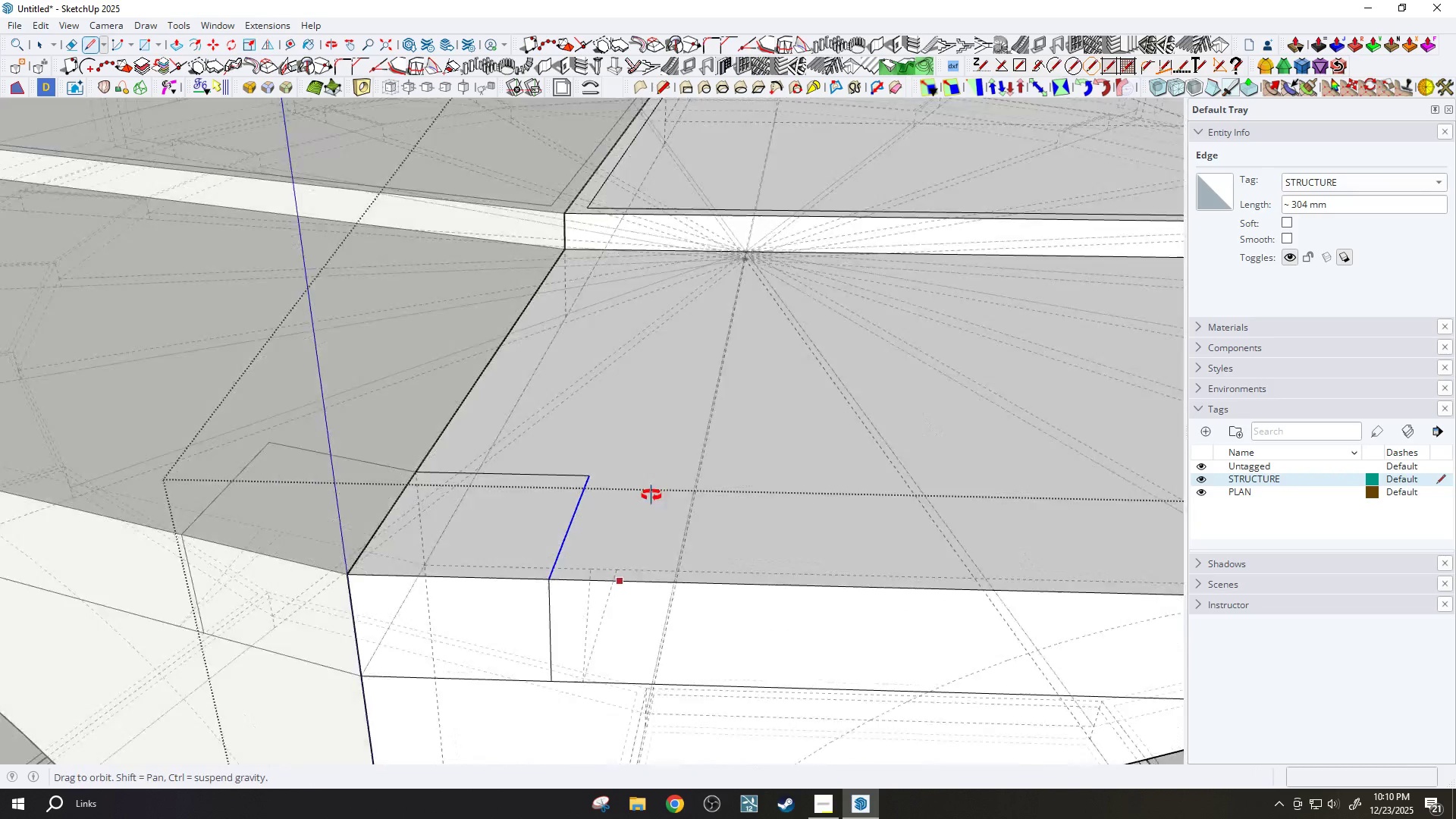 
key(Period)
 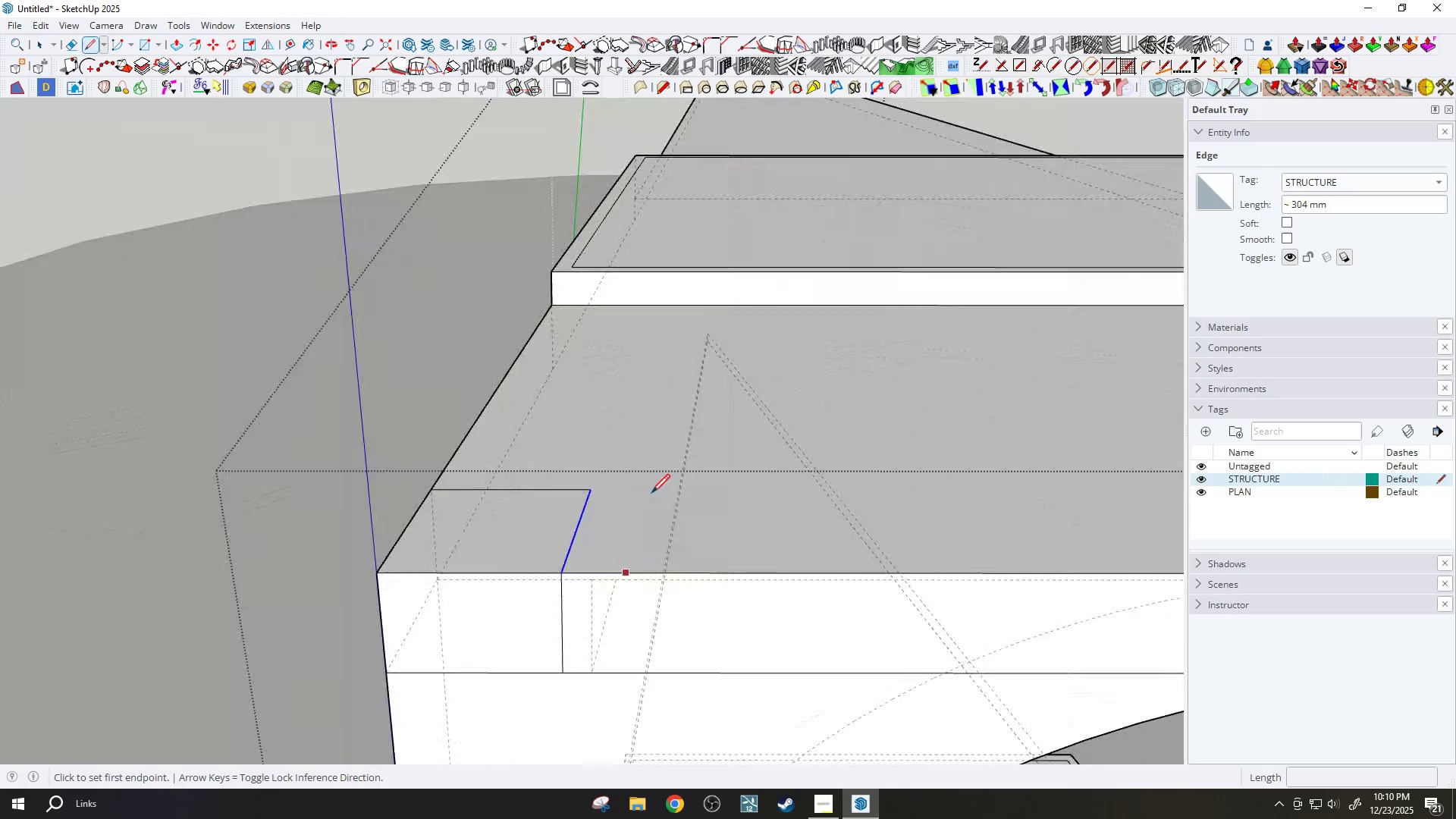 
scroll: coordinate [651, 494], scroll_direction: down, amount: 1.0
 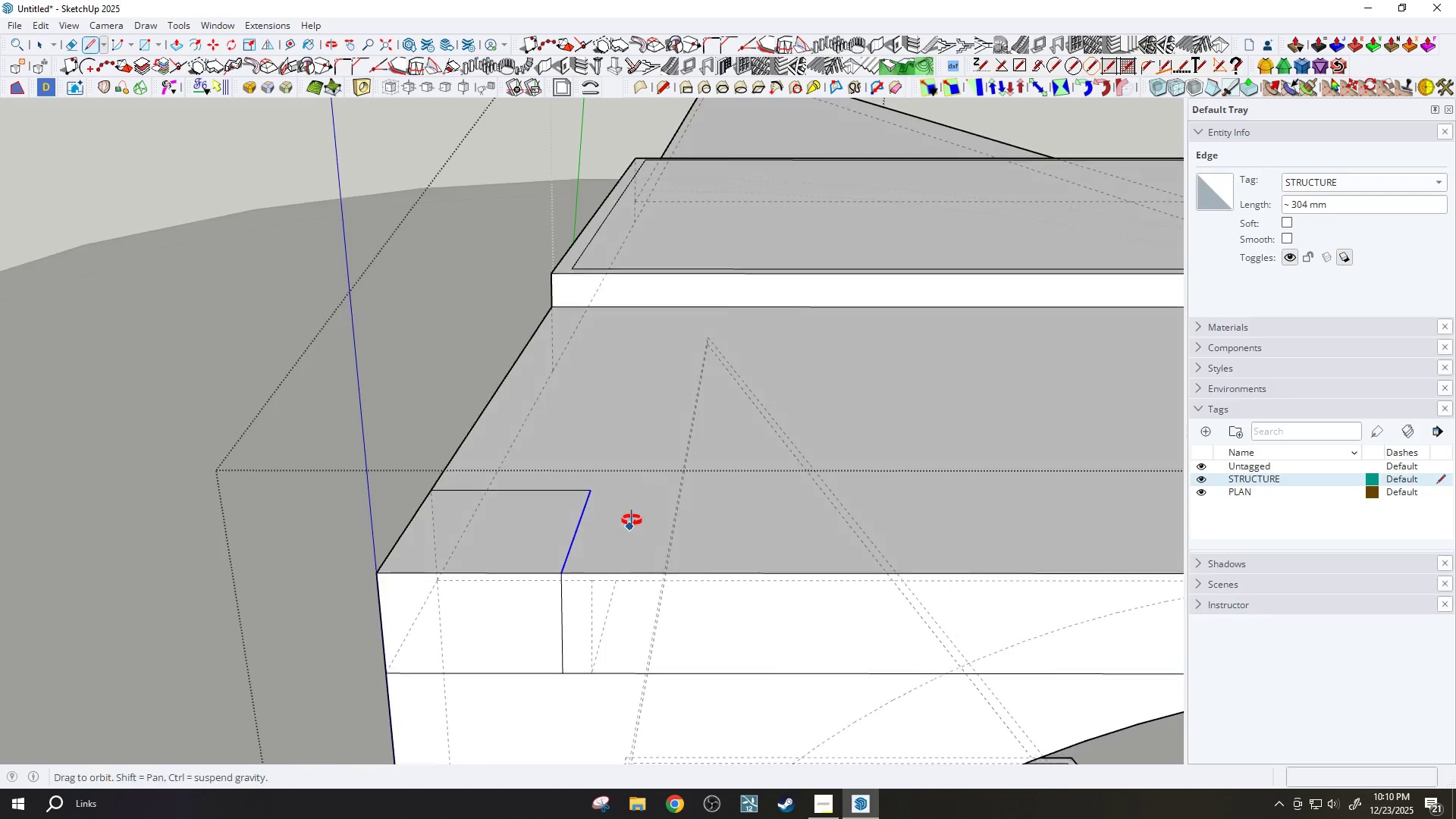 
key(Period)
 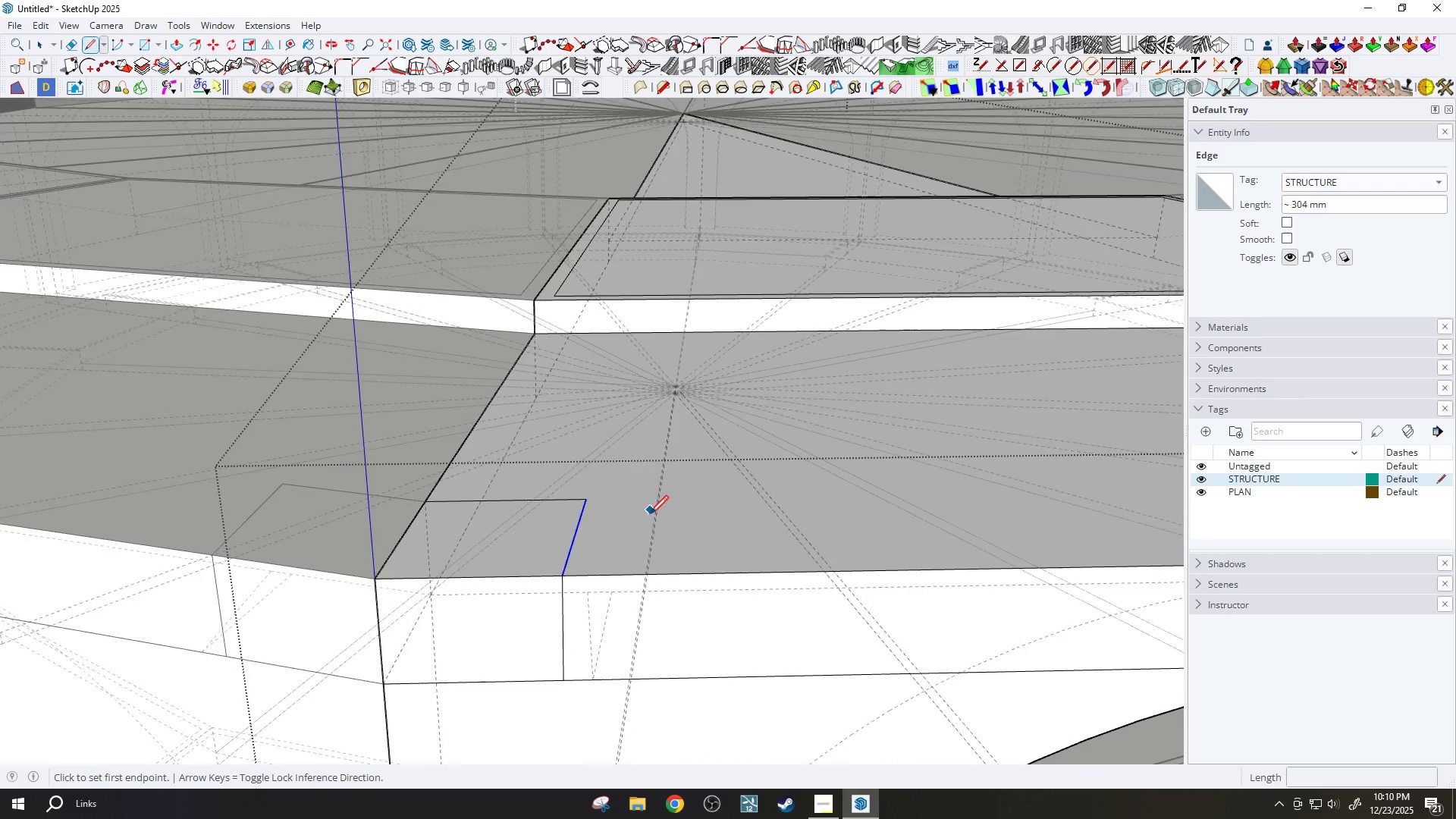 
scroll: coordinate [651, 563], scroll_direction: down, amount: 6.0
 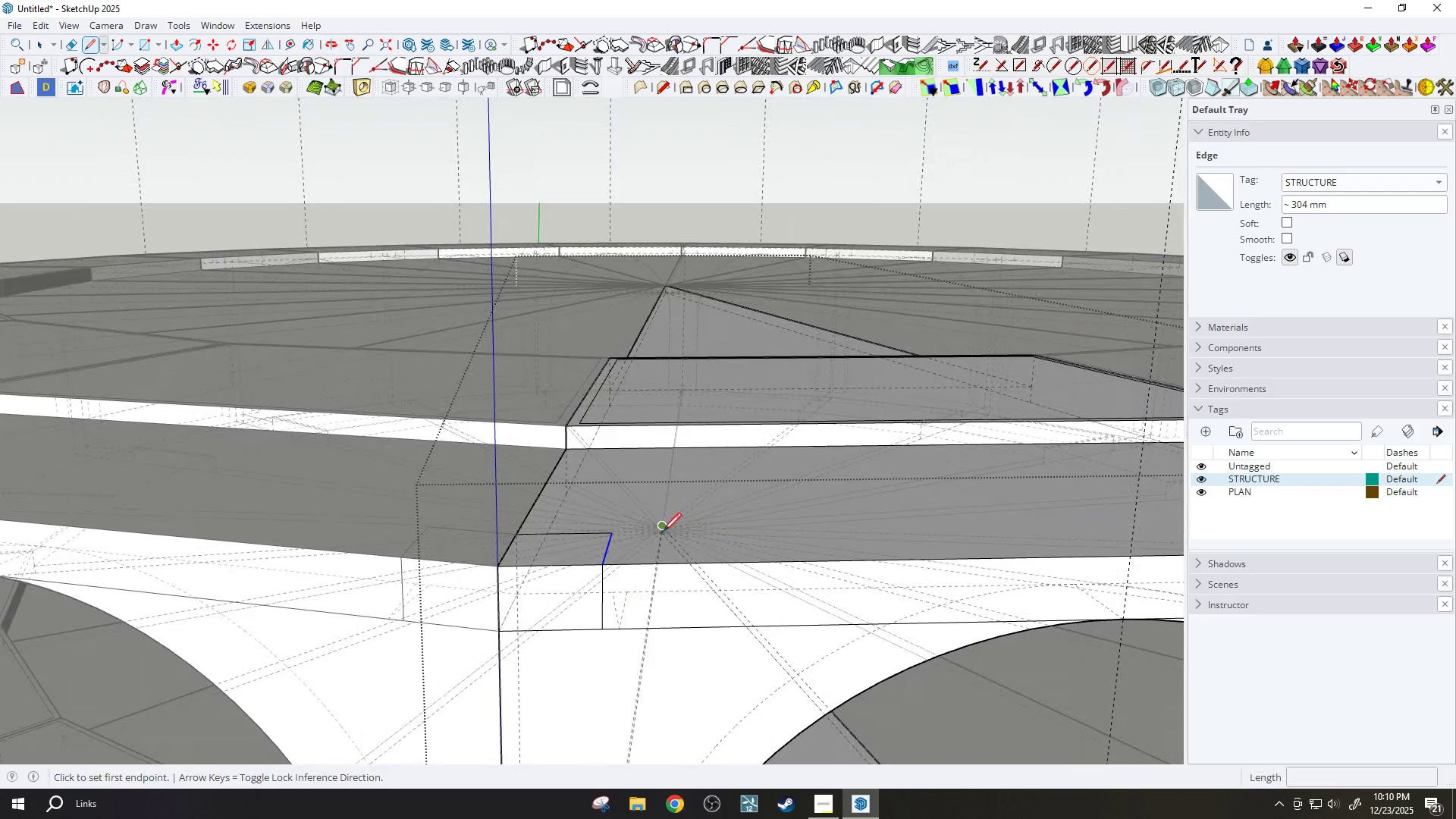 
key(K)
 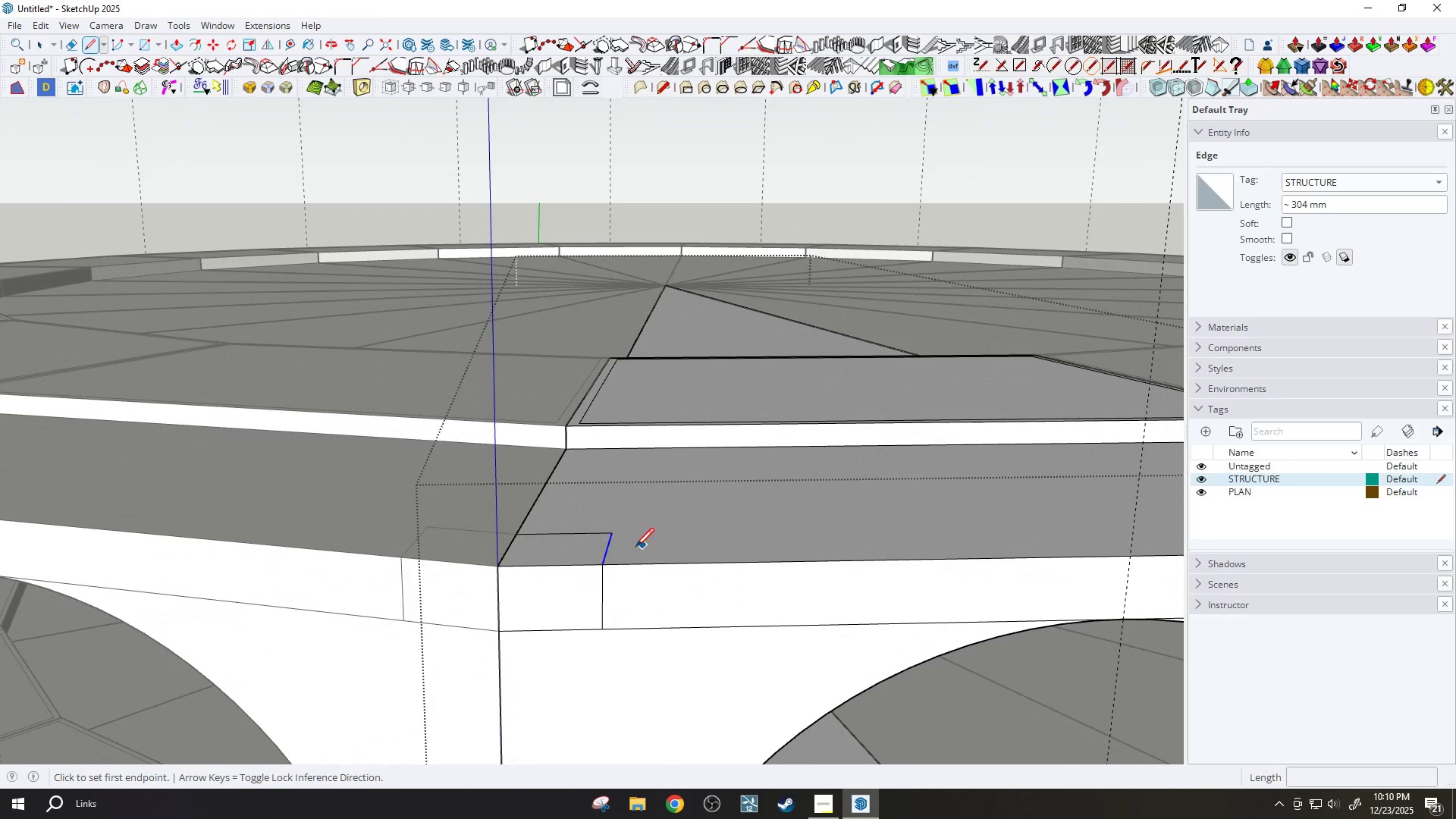 
scroll: coordinate [635, 548], scroll_direction: up, amount: 2.0
 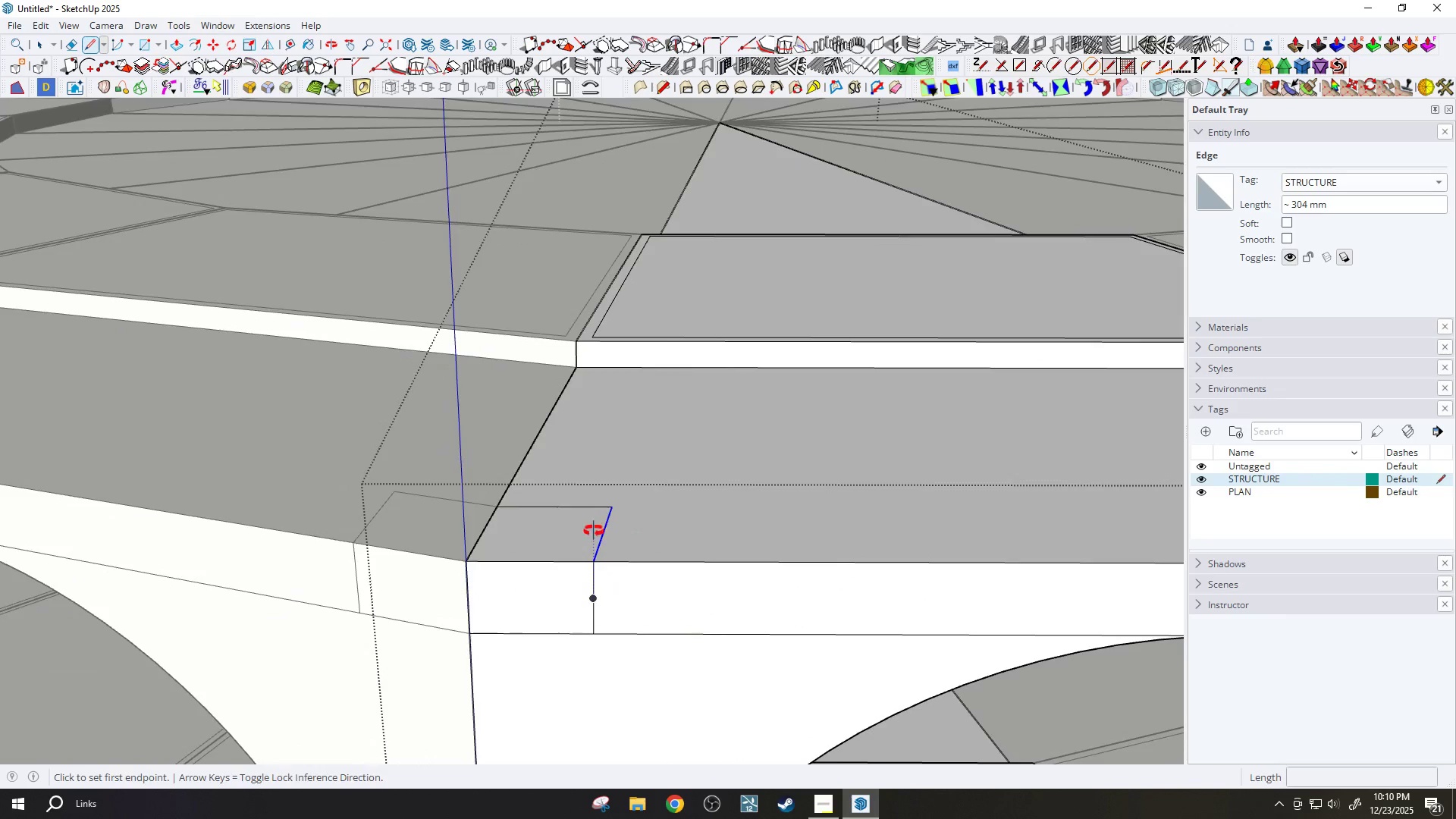 
key(Space)
 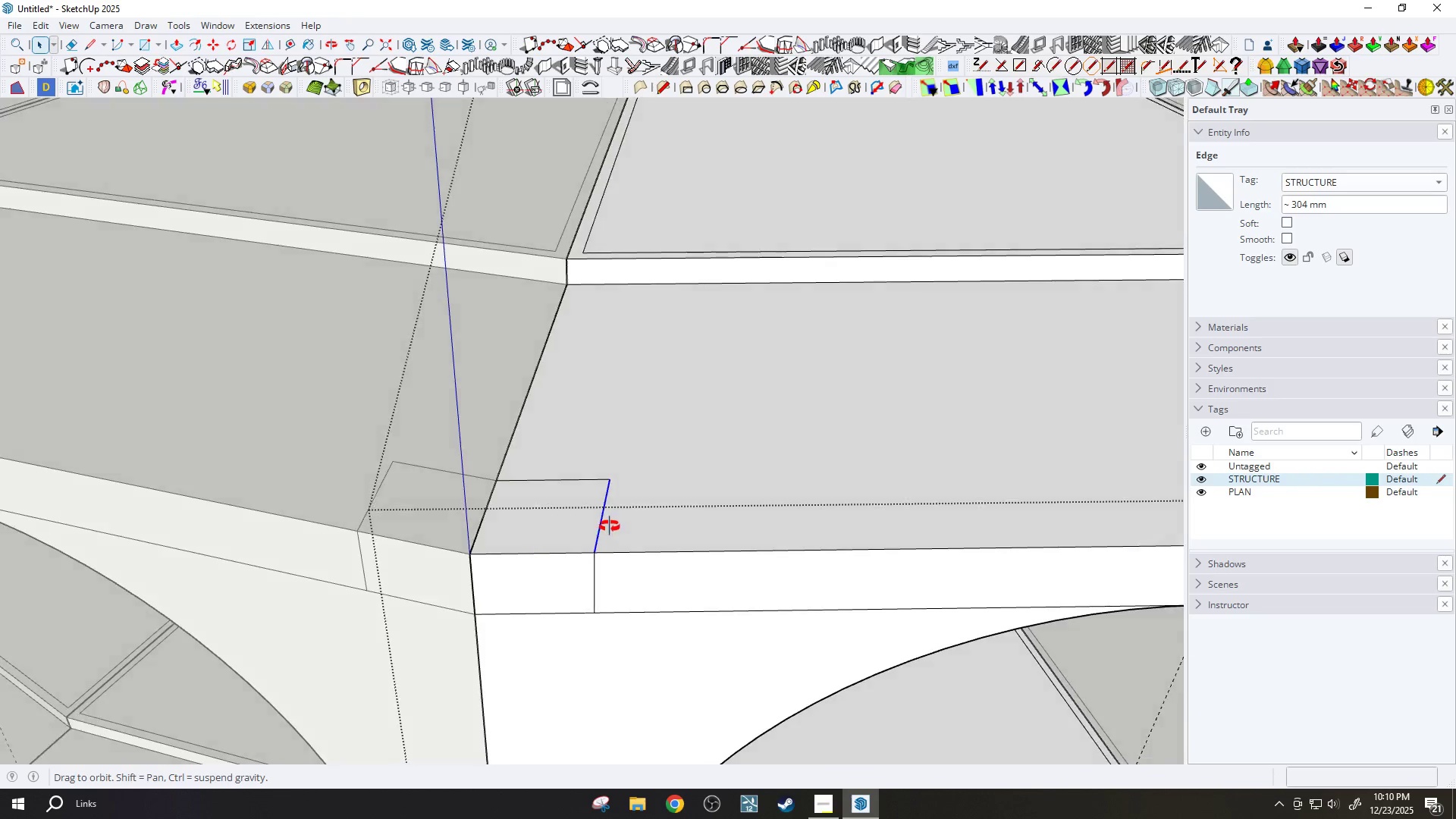 
key(M)
 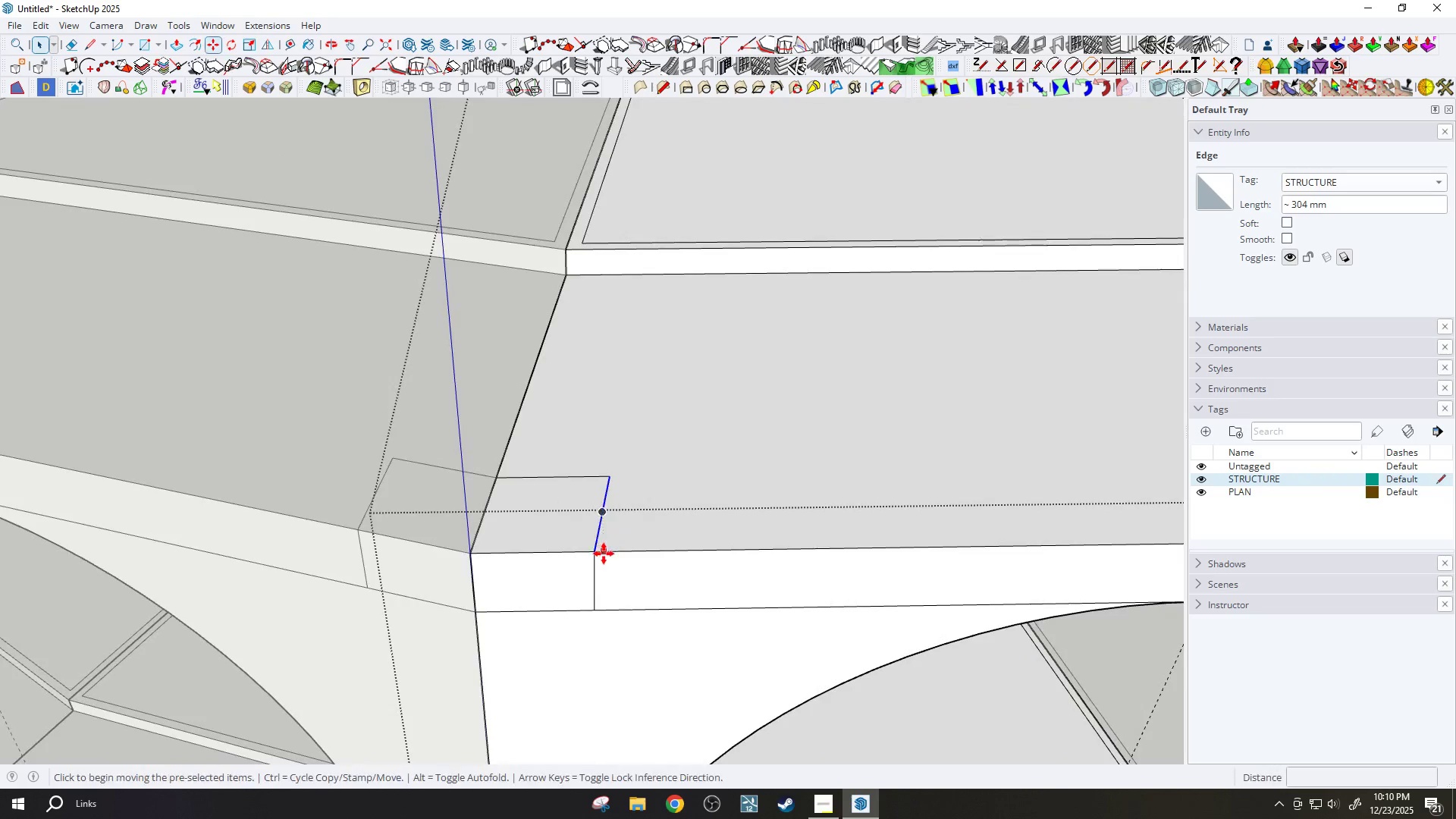 
scroll: coordinate [604, 554], scroll_direction: up, amount: 2.0
 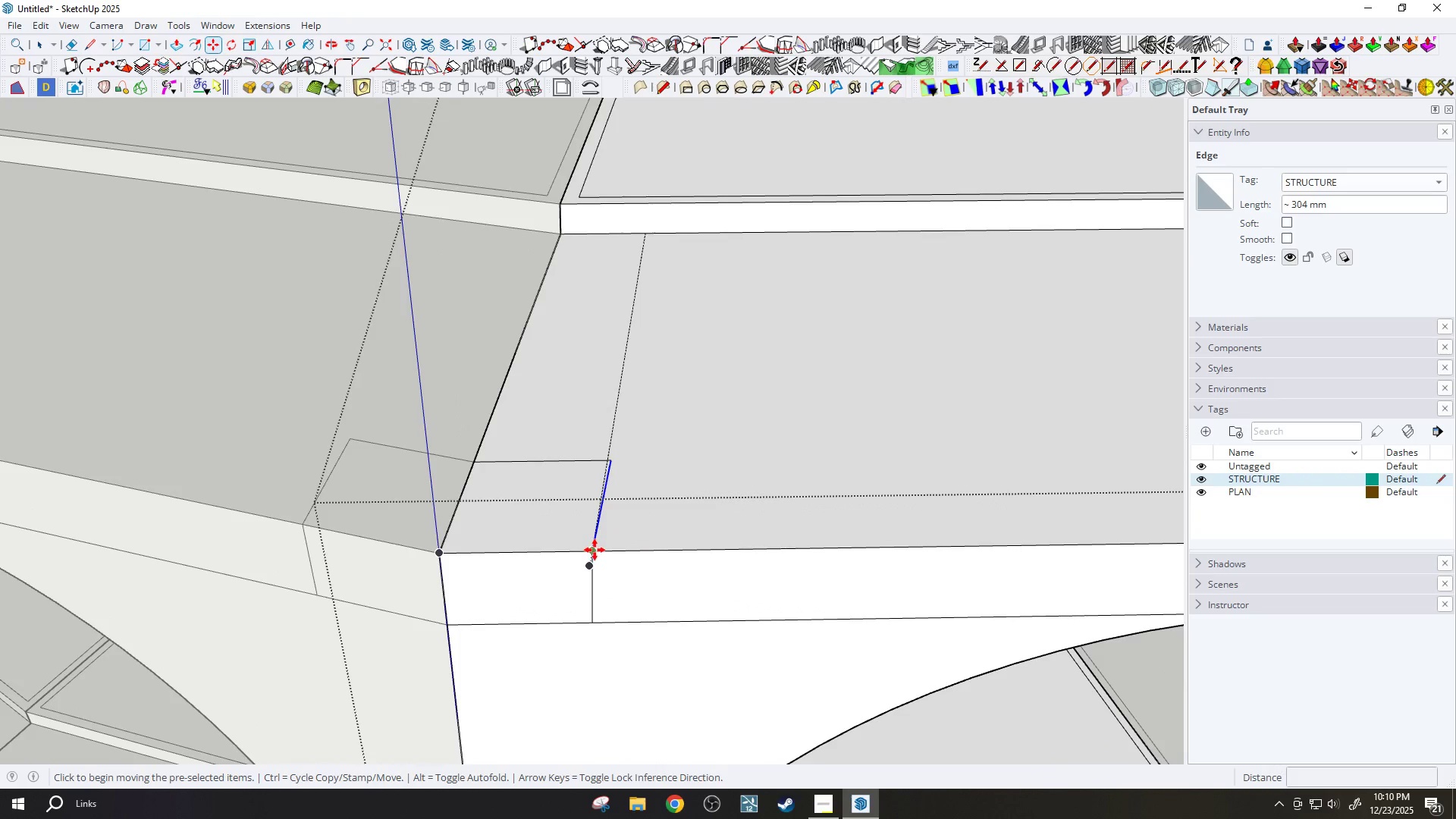 
left_click([594, 550])
 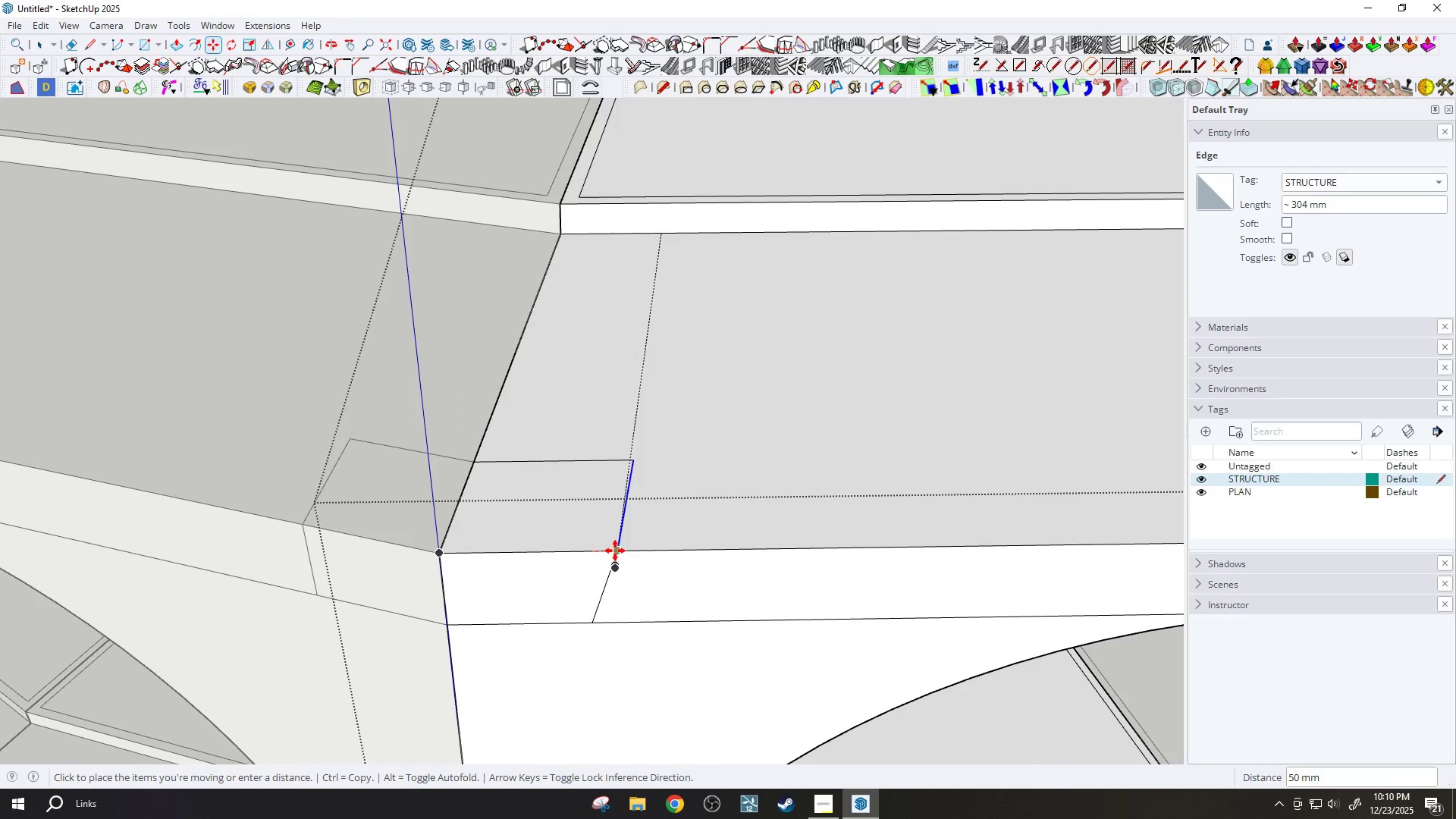 
key(Control+ControlLeft)
 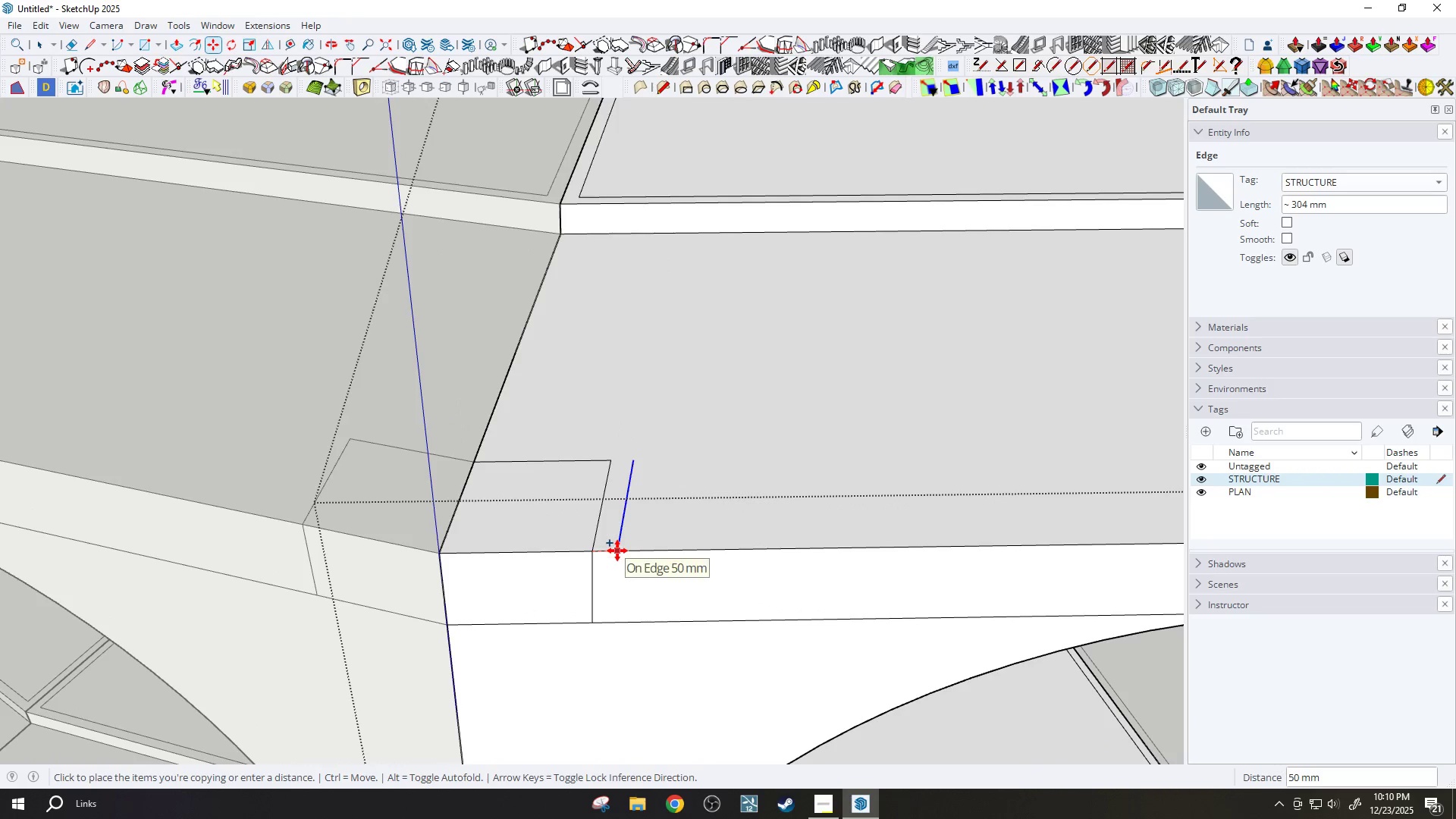 
left_click([617, 551])
 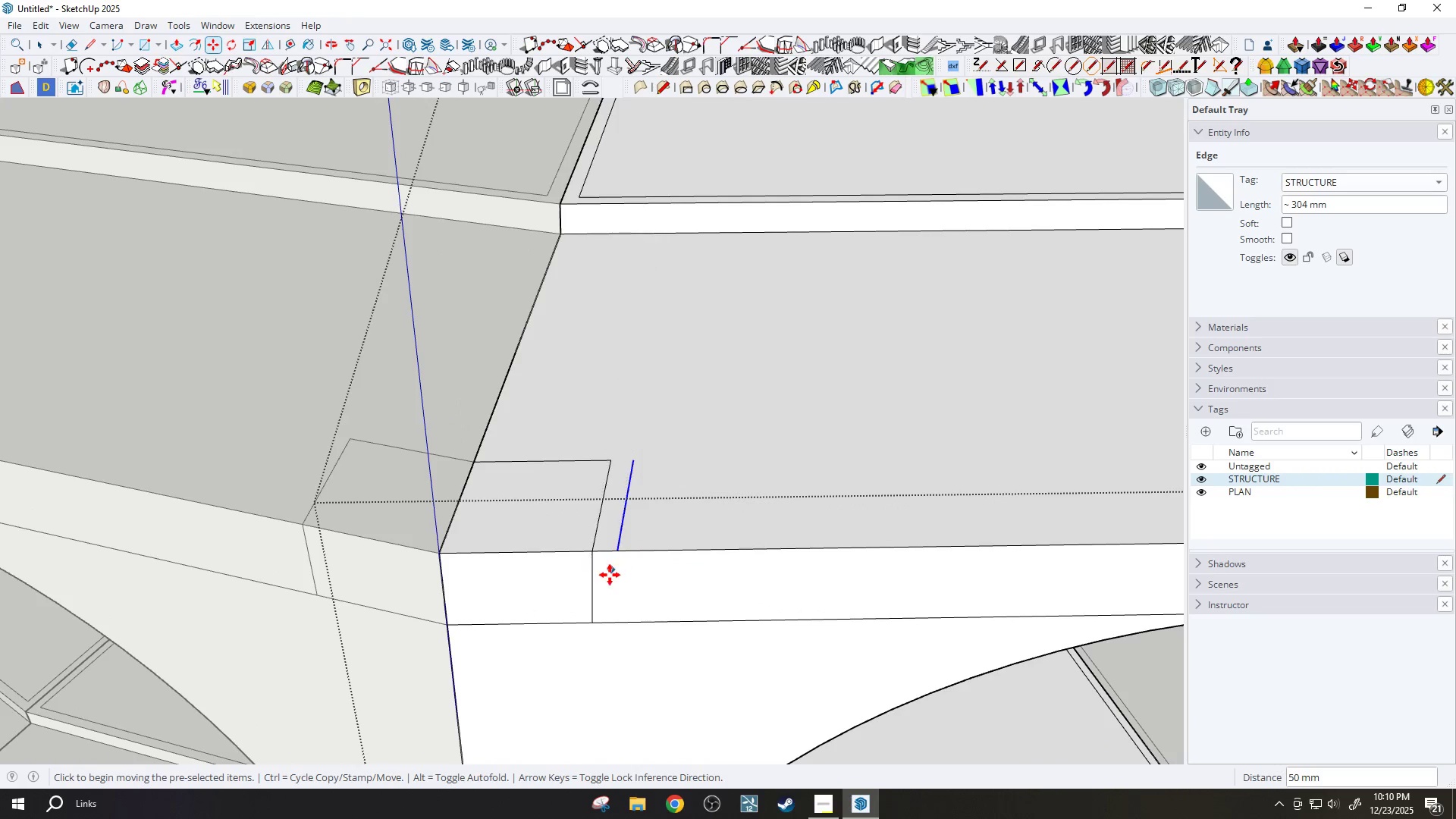 
type(EL)
 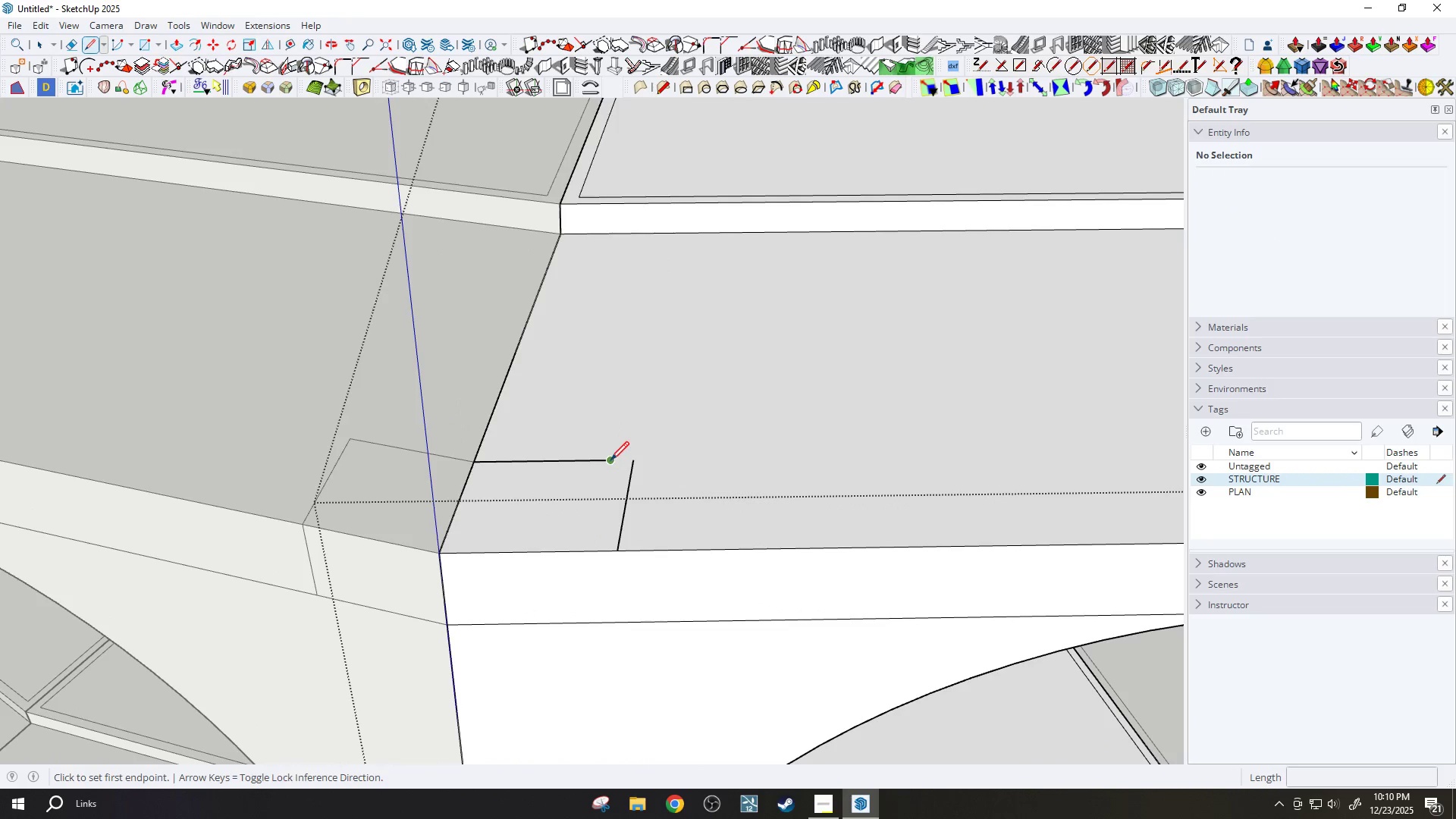 
left_click_drag(start_coordinate=[599, 583], to_coordinate=[585, 583])
 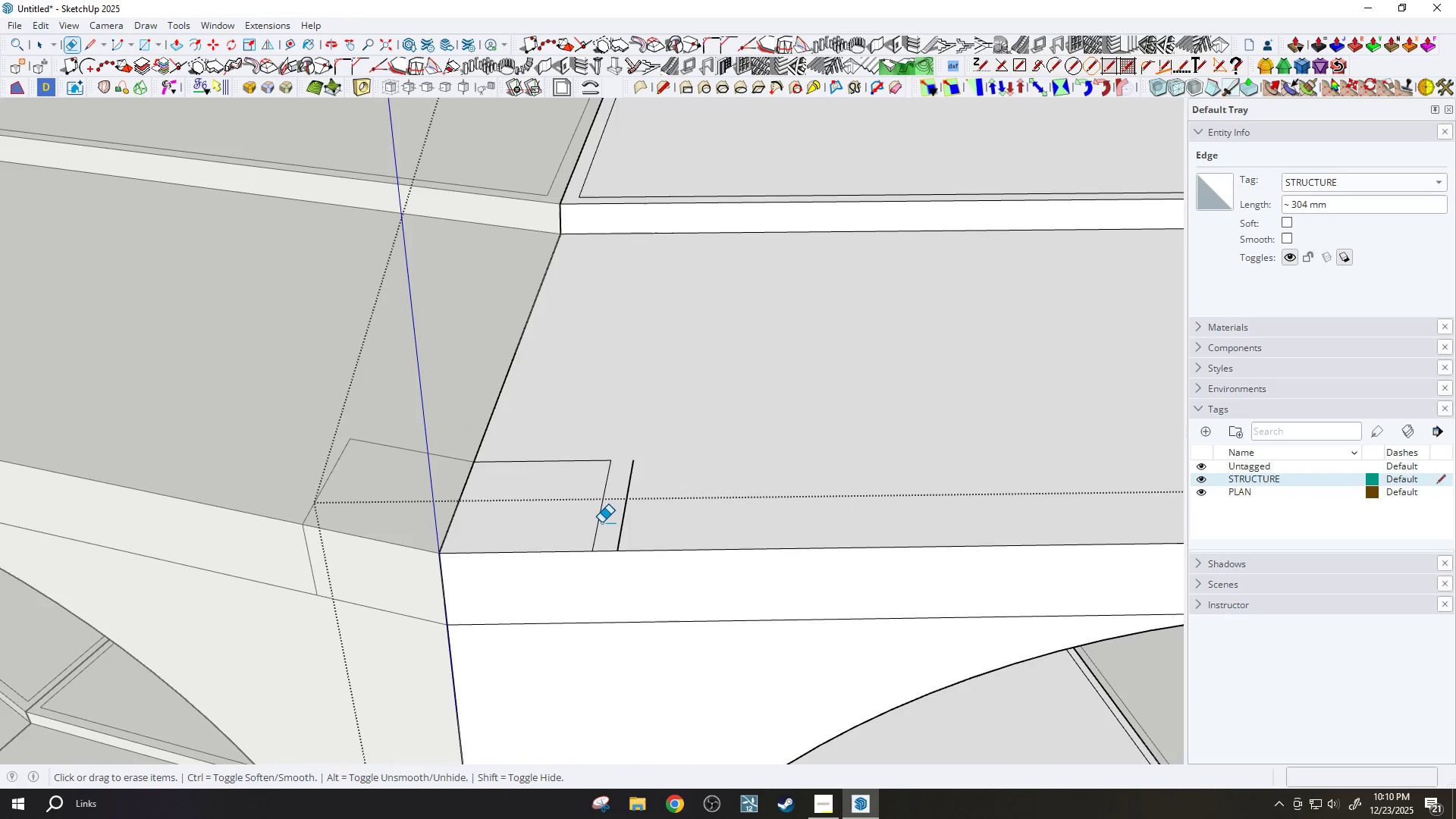 
left_click_drag(start_coordinate=[601, 522], to_coordinate=[595, 517])
 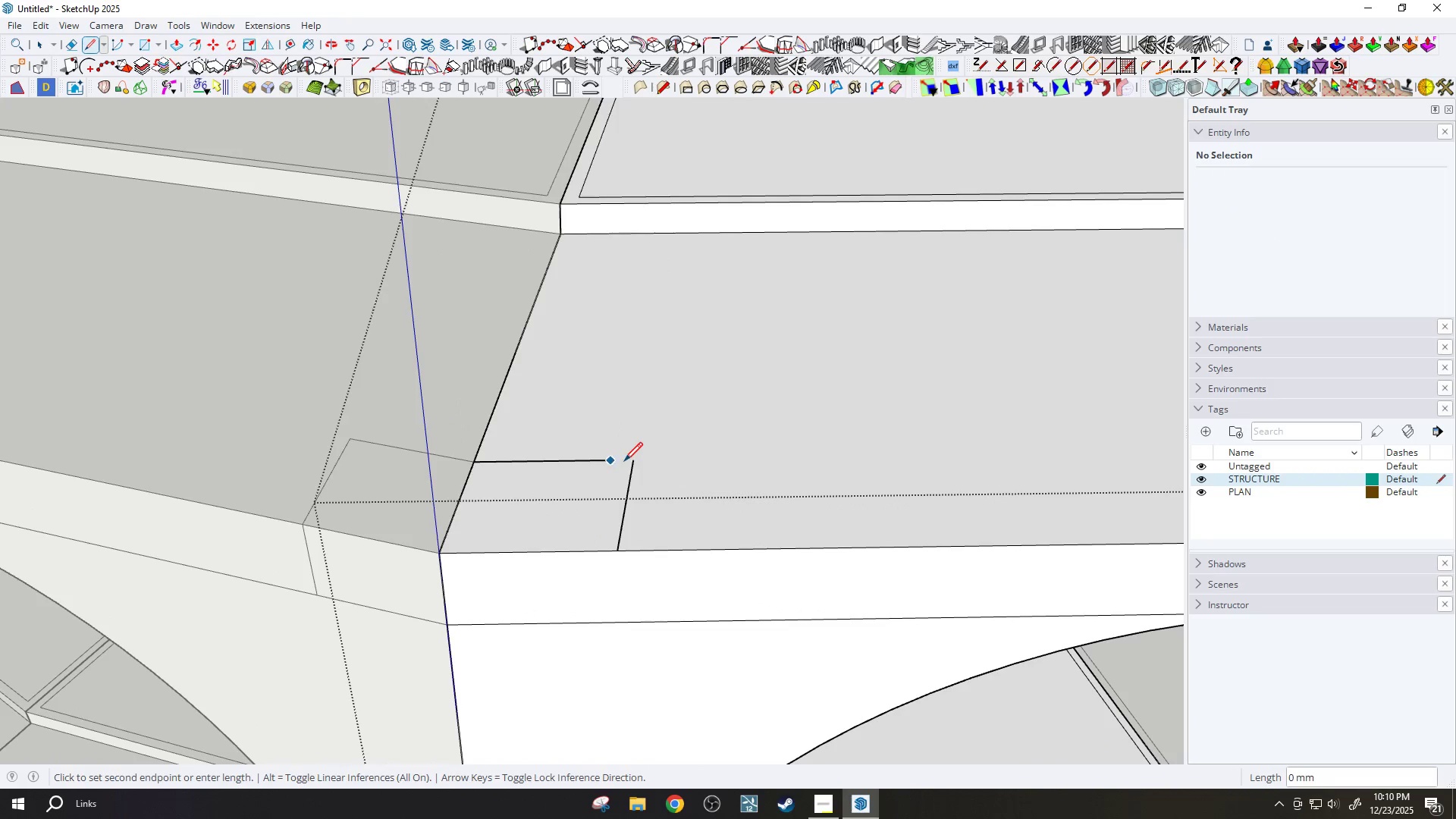 
left_click([633, 462])
 